 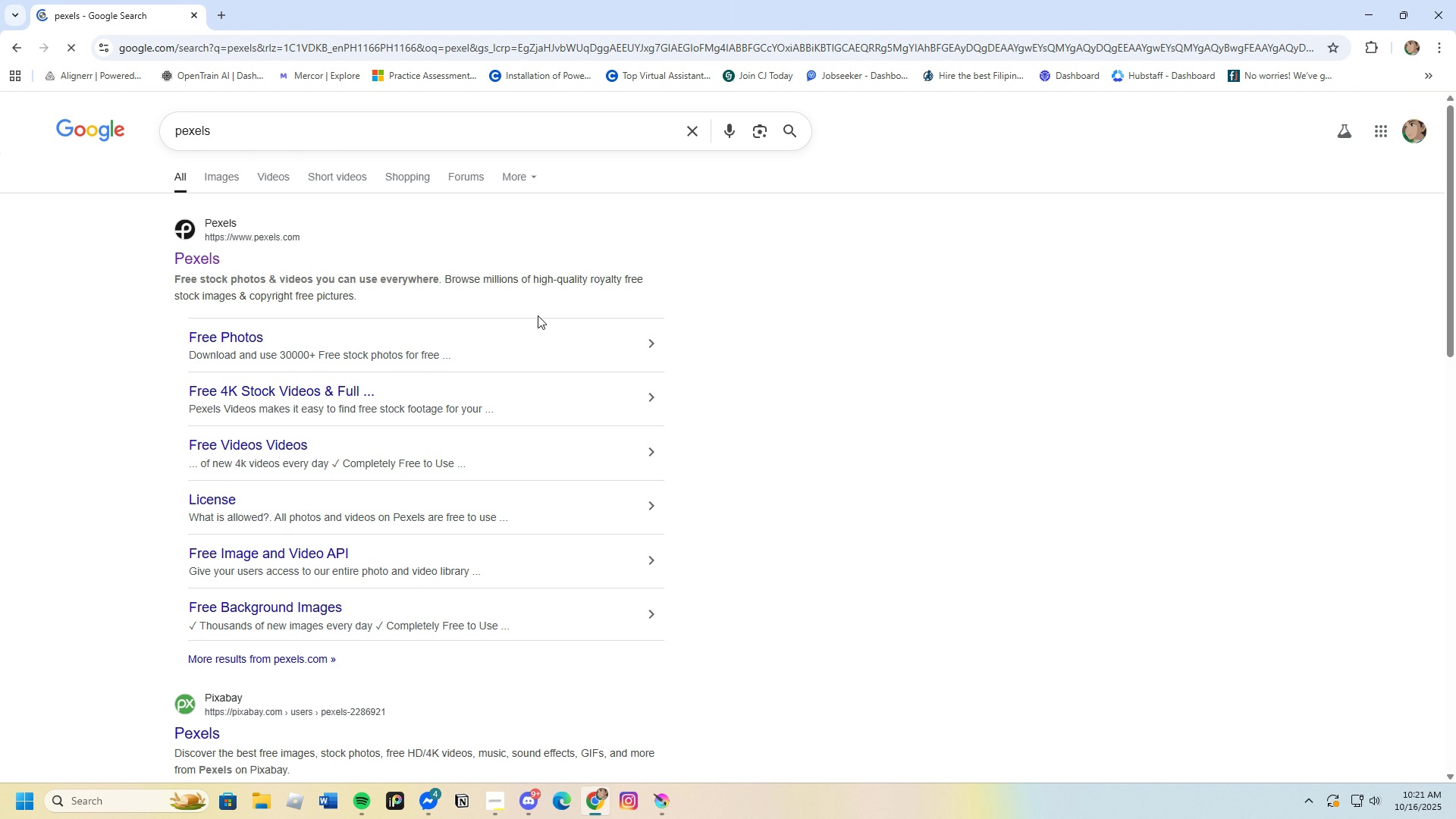 
left_click([184, 256])
 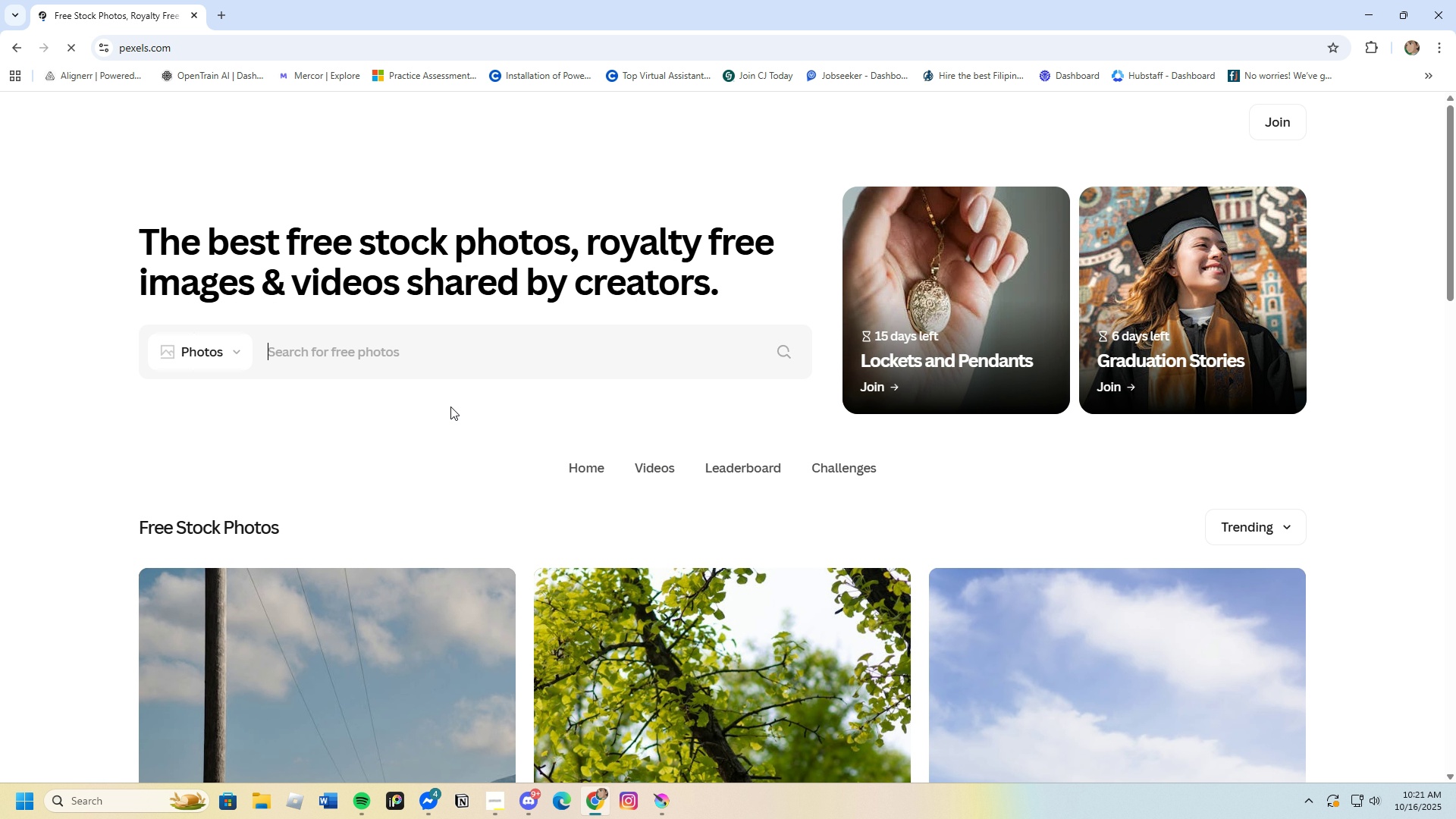 
scroll: coordinate [650, 488], scroll_direction: down, amount: 4.0
 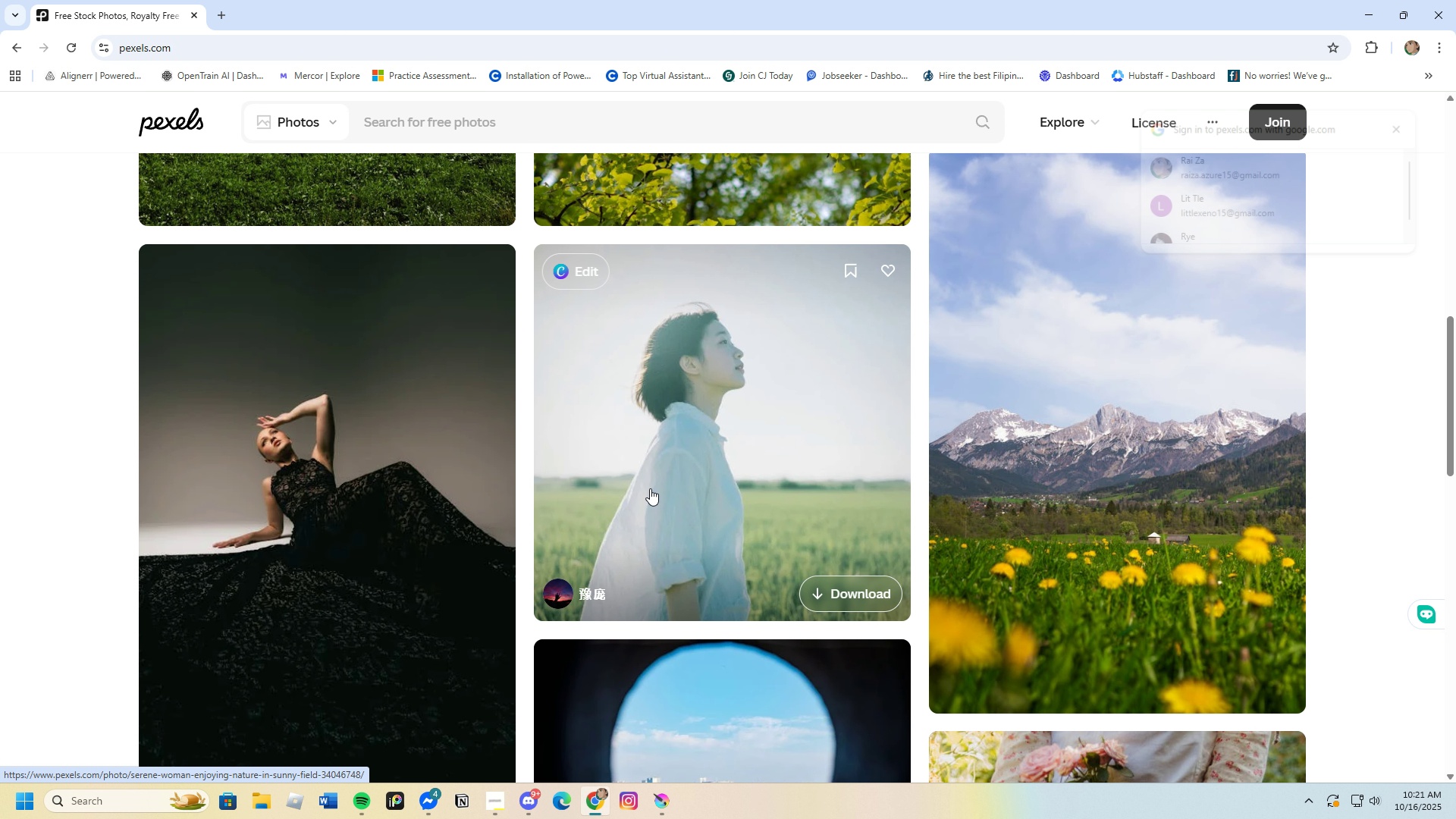 
left_click([650, 488])
 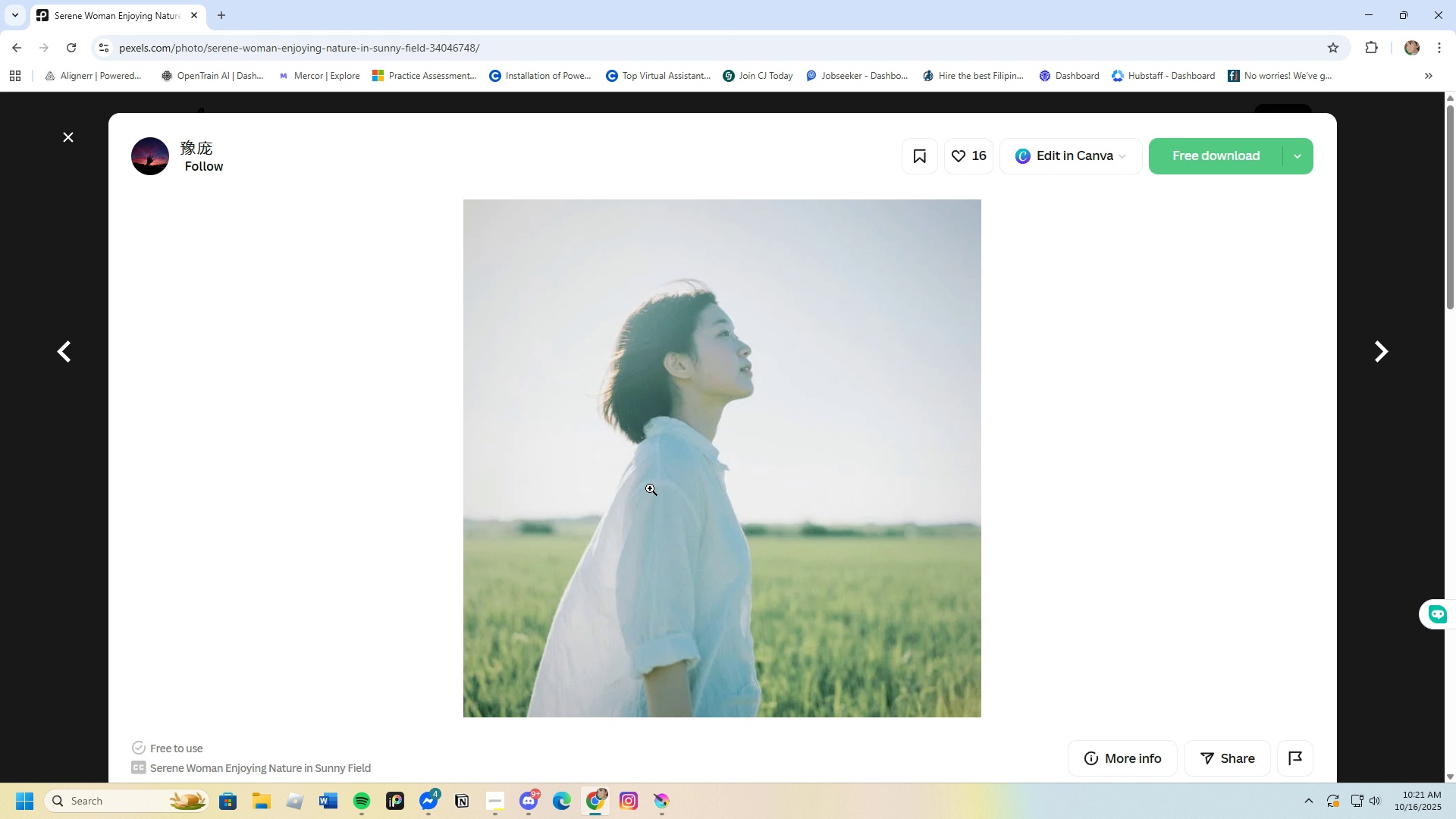 
scroll: coordinate [653, 511], scroll_direction: down, amount: 11.0
 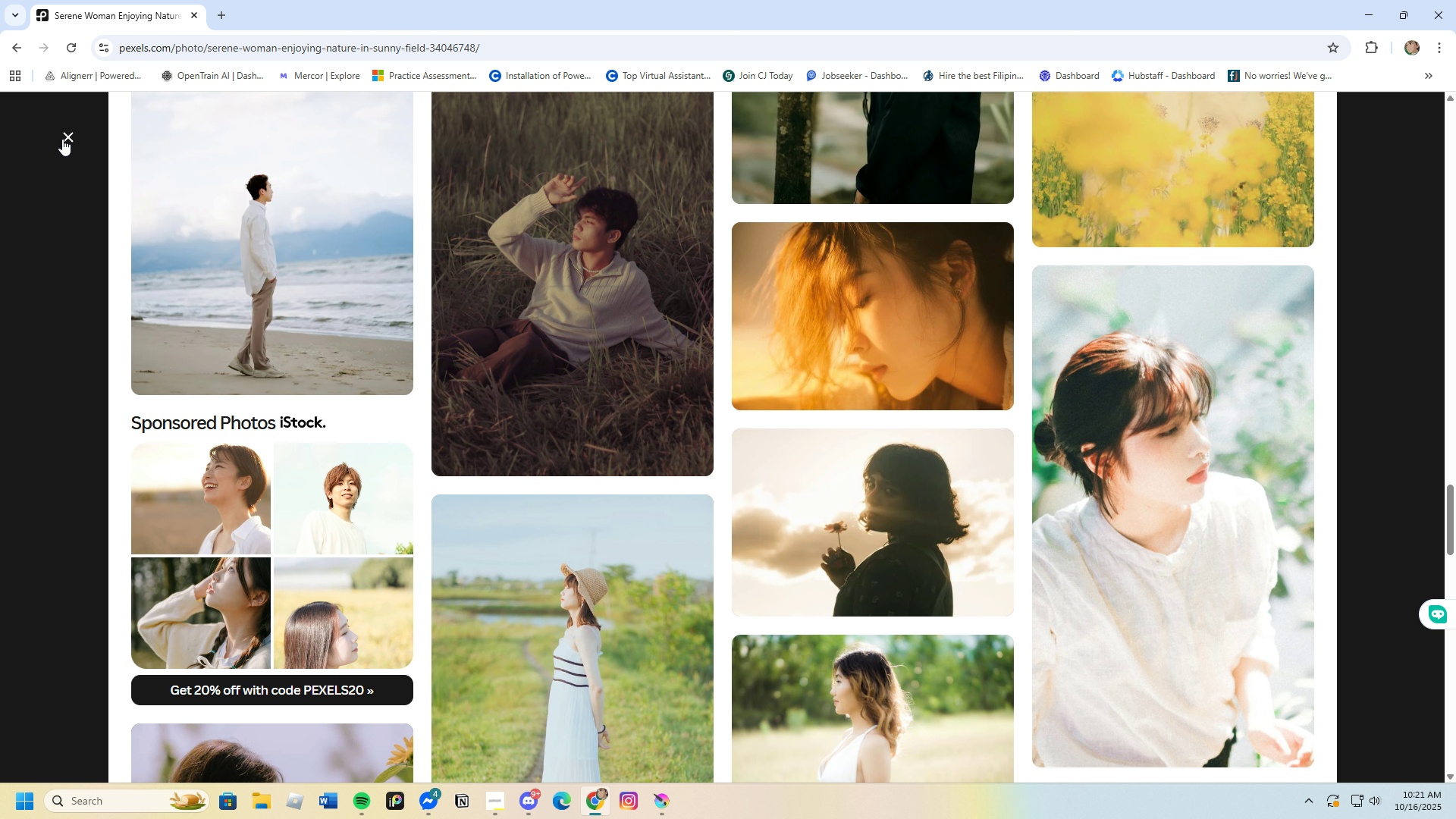 
left_click([62, 139])
 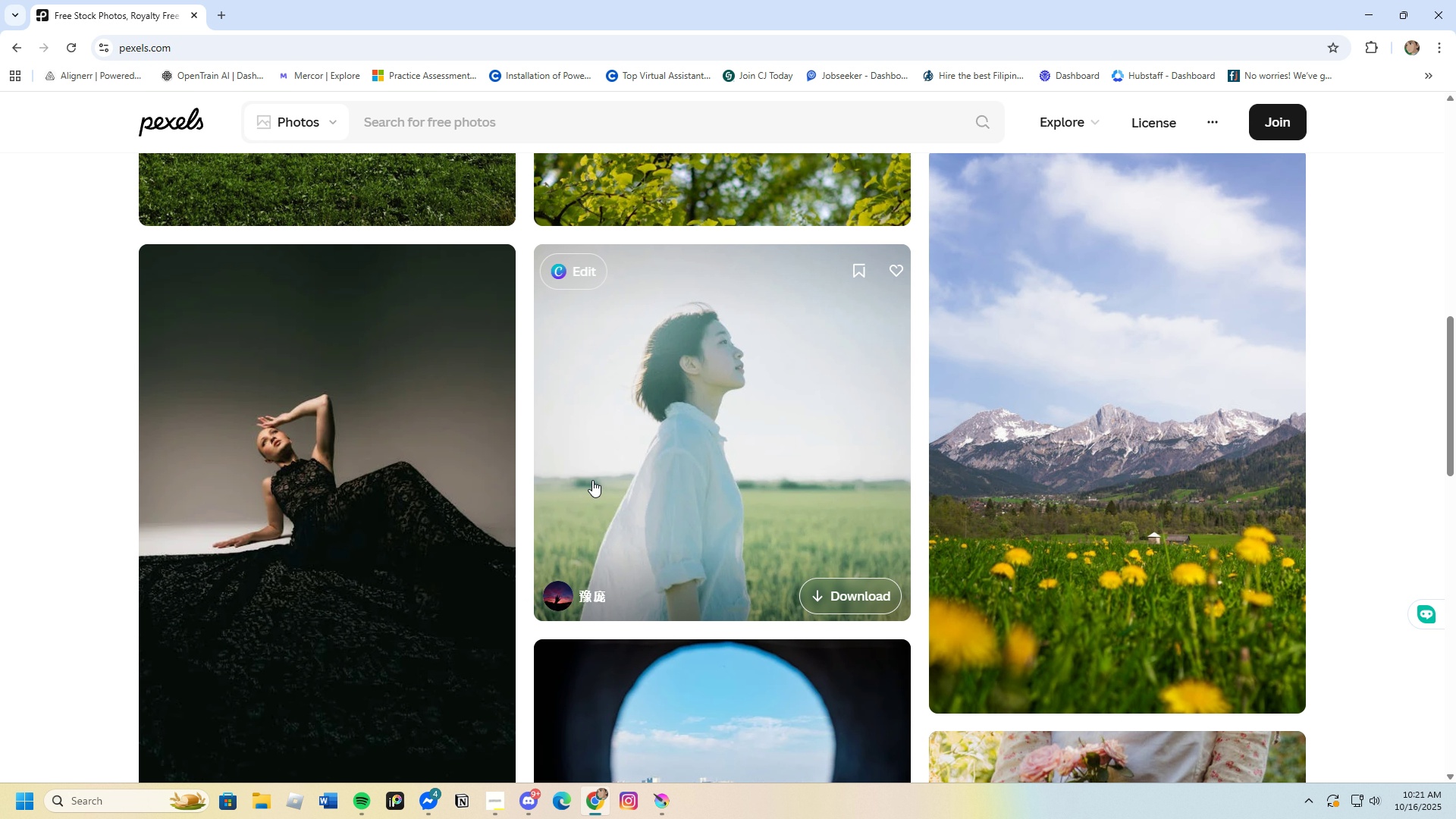 
scroll: coordinate [595, 479], scroll_direction: down, amount: 9.0
 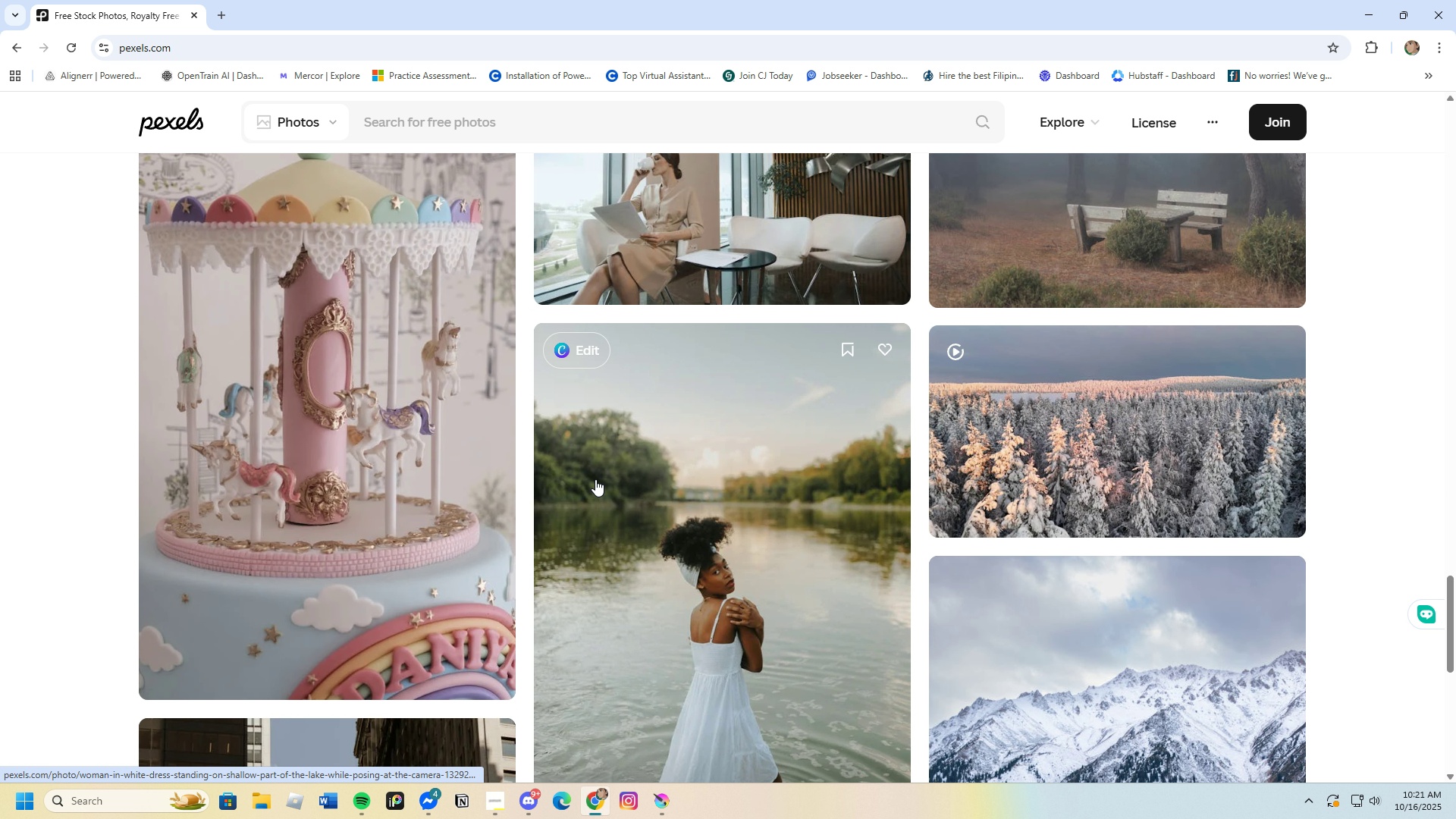 
scroll: coordinate [664, 517], scroll_direction: up, amount: 1.0
 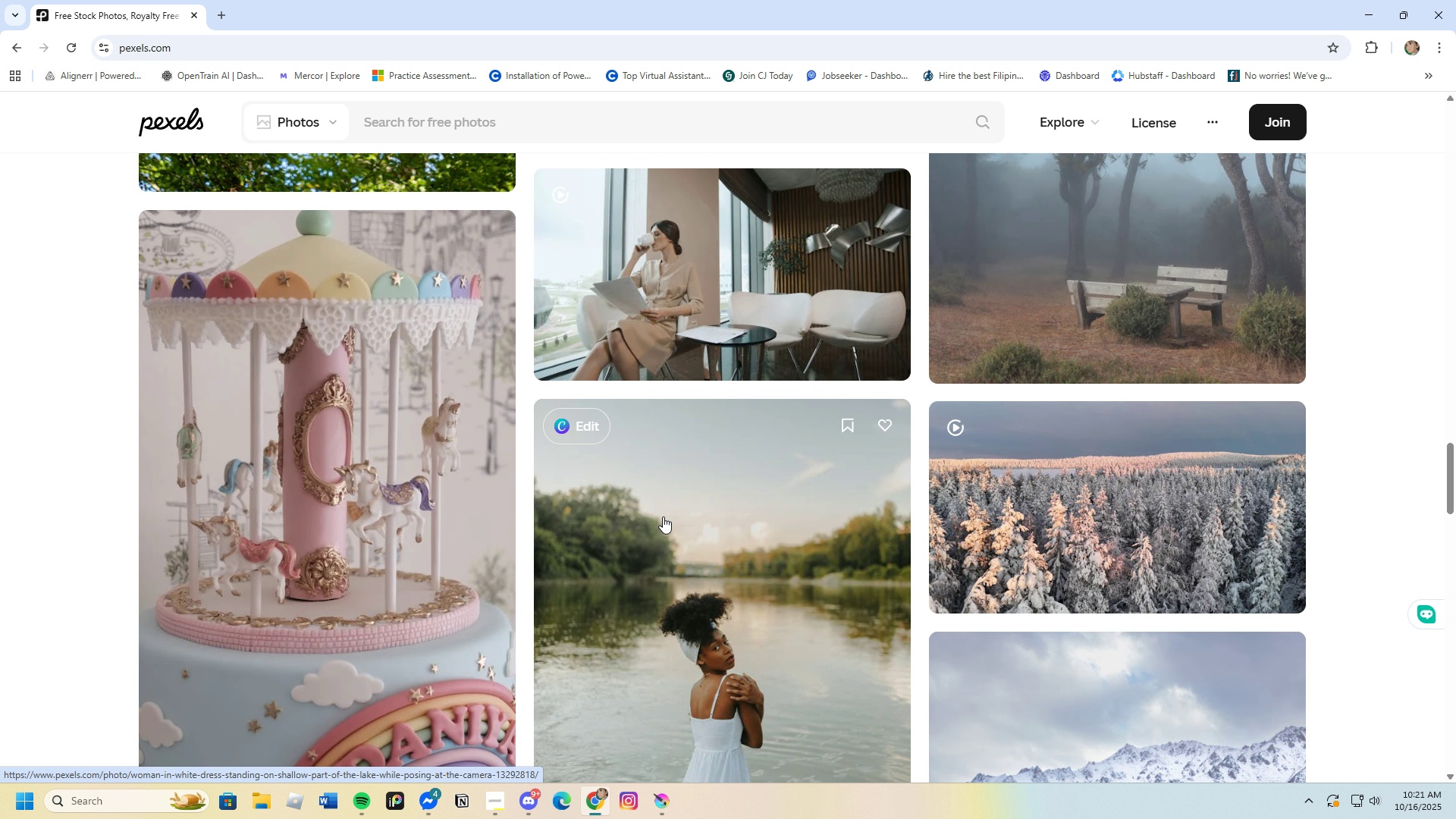 
scroll: coordinate [660, 514], scroll_direction: down, amount: 56.0
 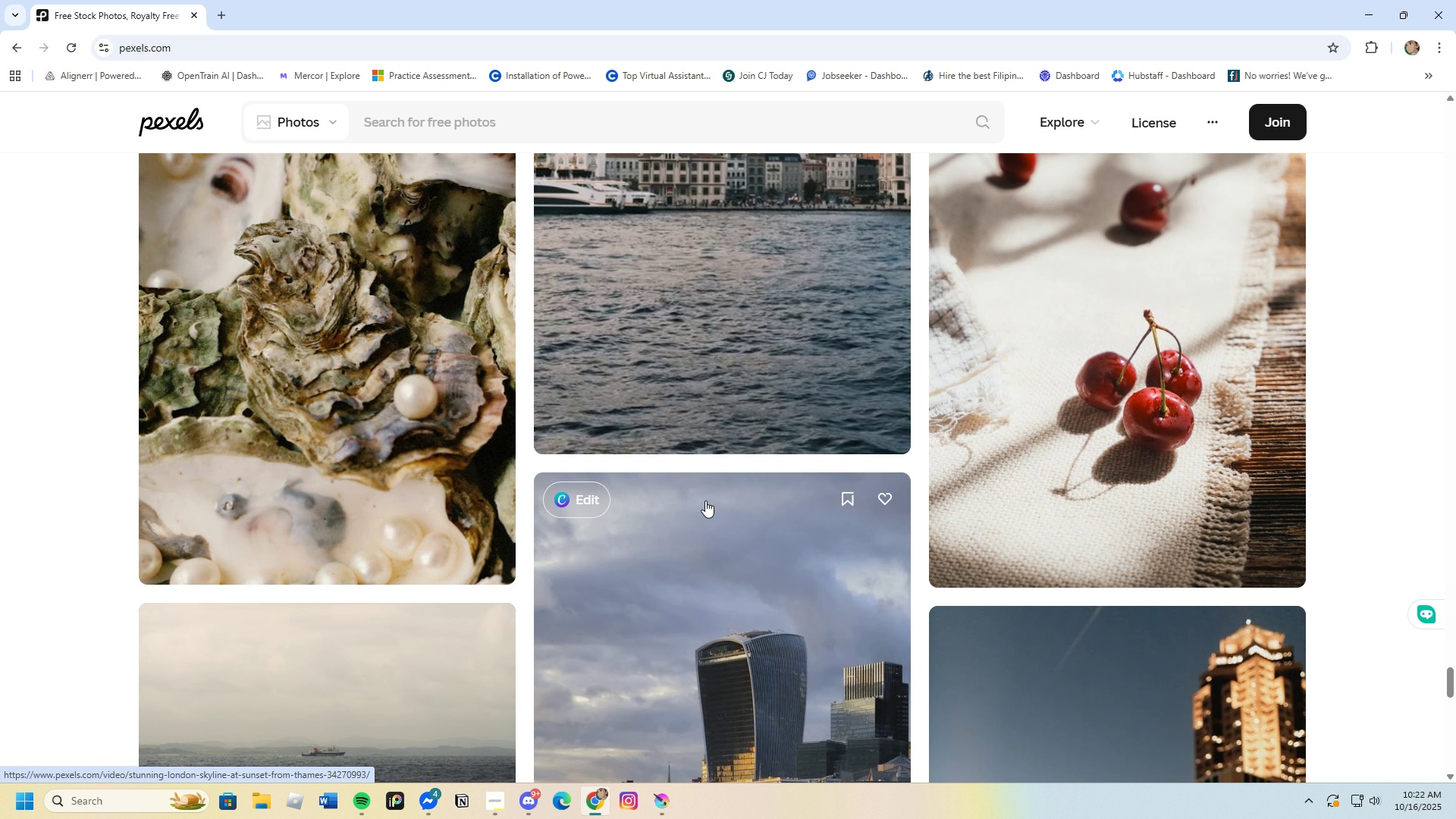 
left_click([1081, 445])
 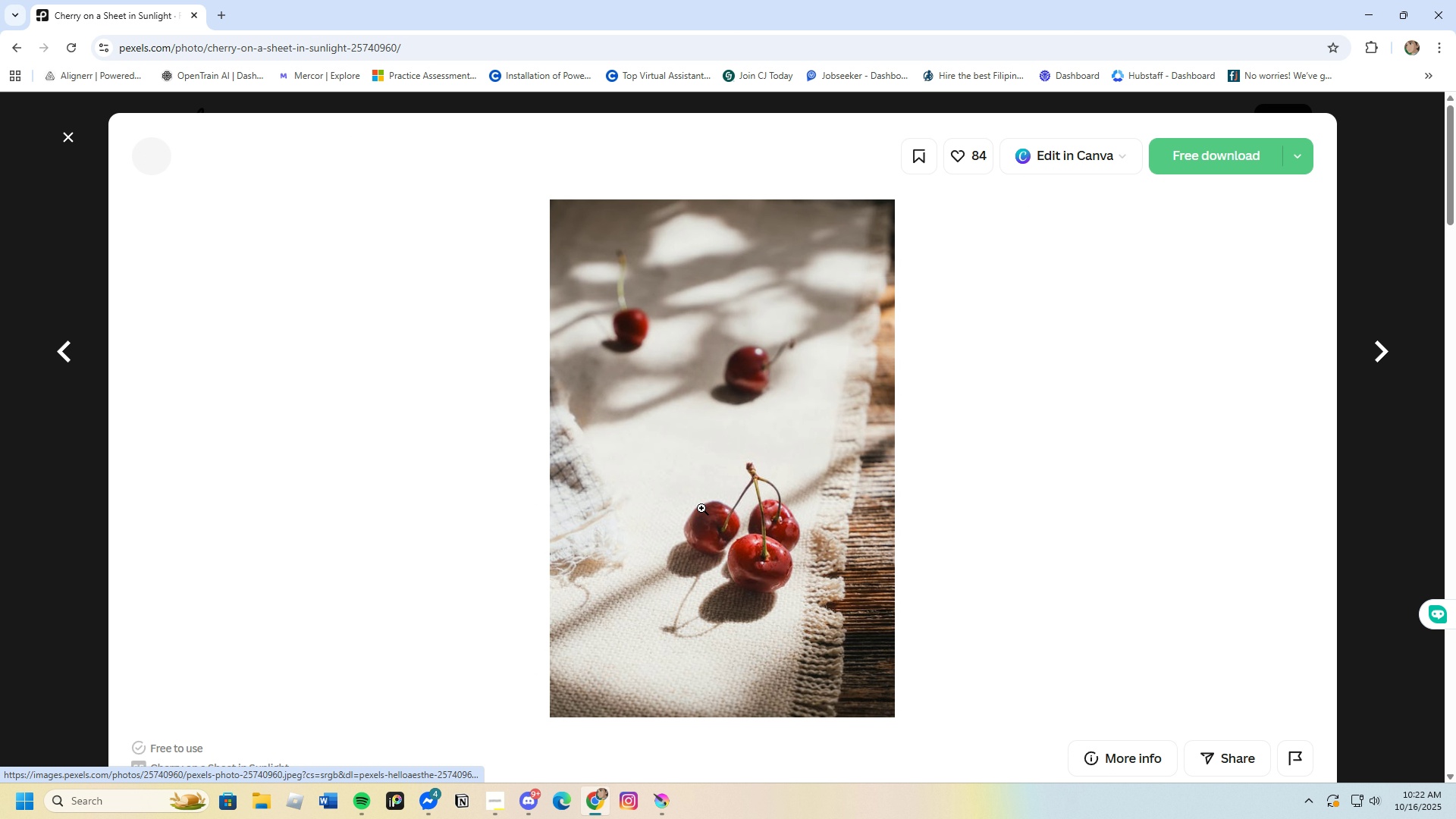 
scroll: coordinate [672, 504], scroll_direction: down, amount: 17.0
 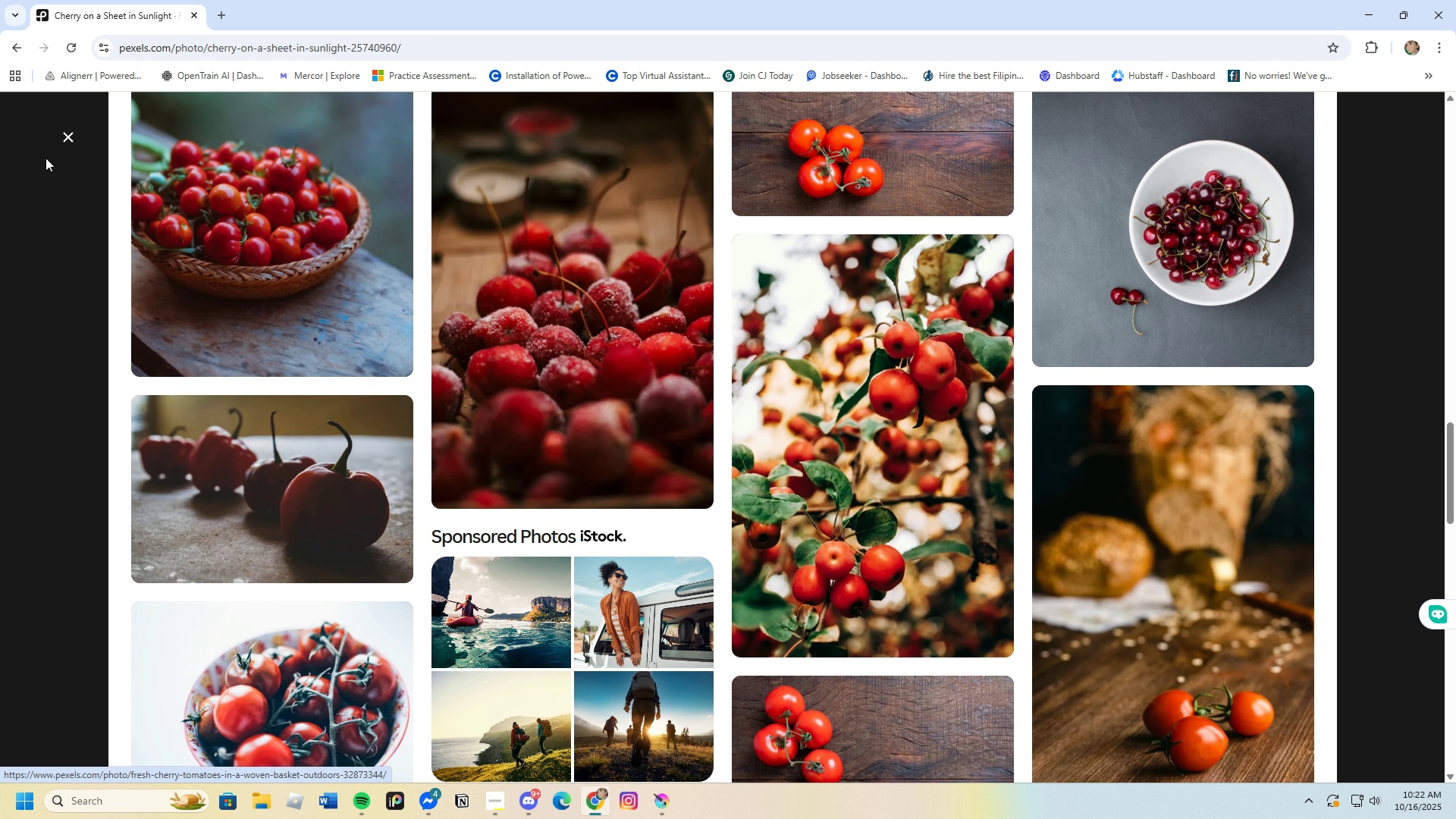 
left_click([64, 136])
 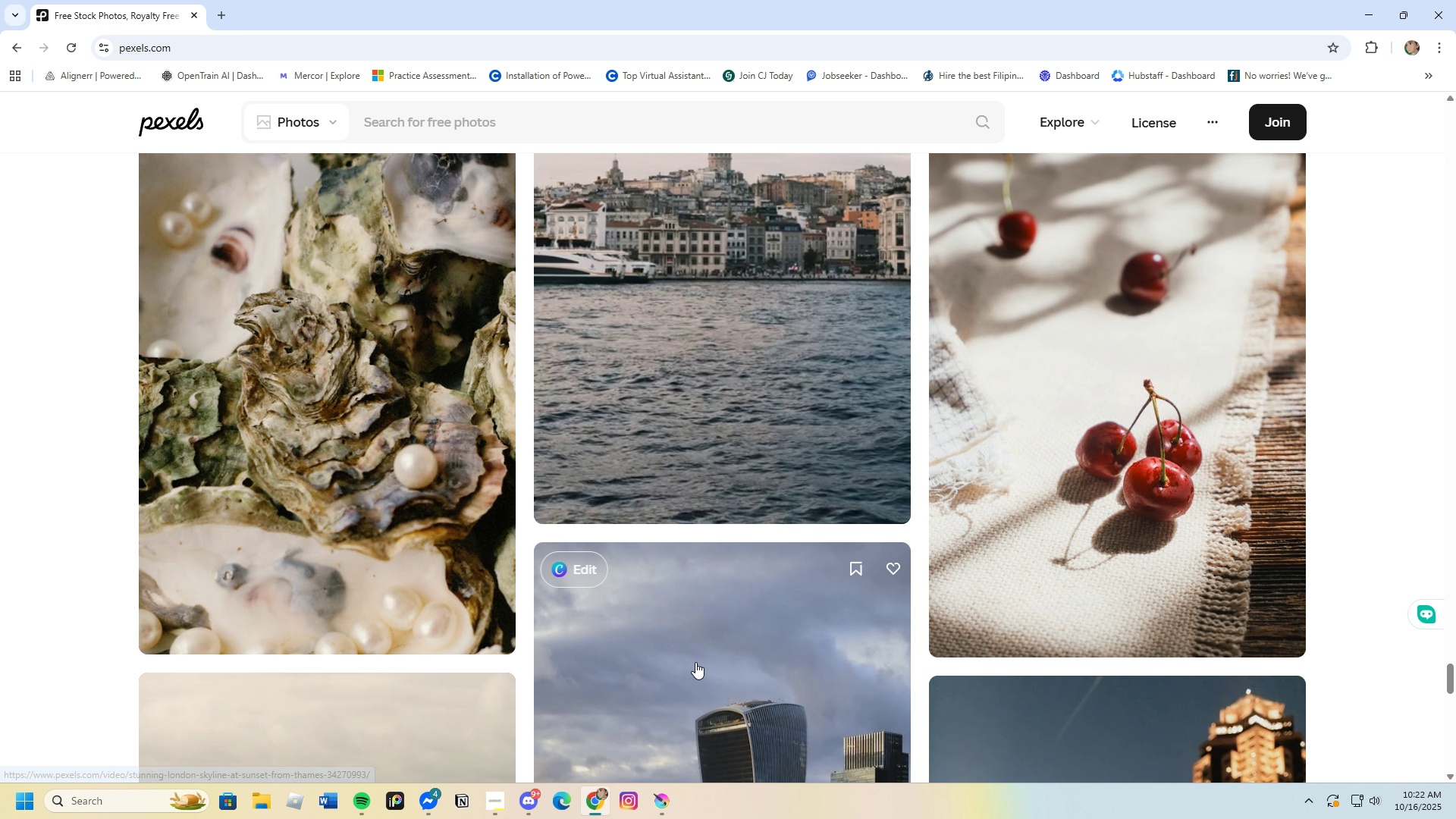 
scroll: coordinate [530, 608], scroll_direction: down, amount: 12.0
 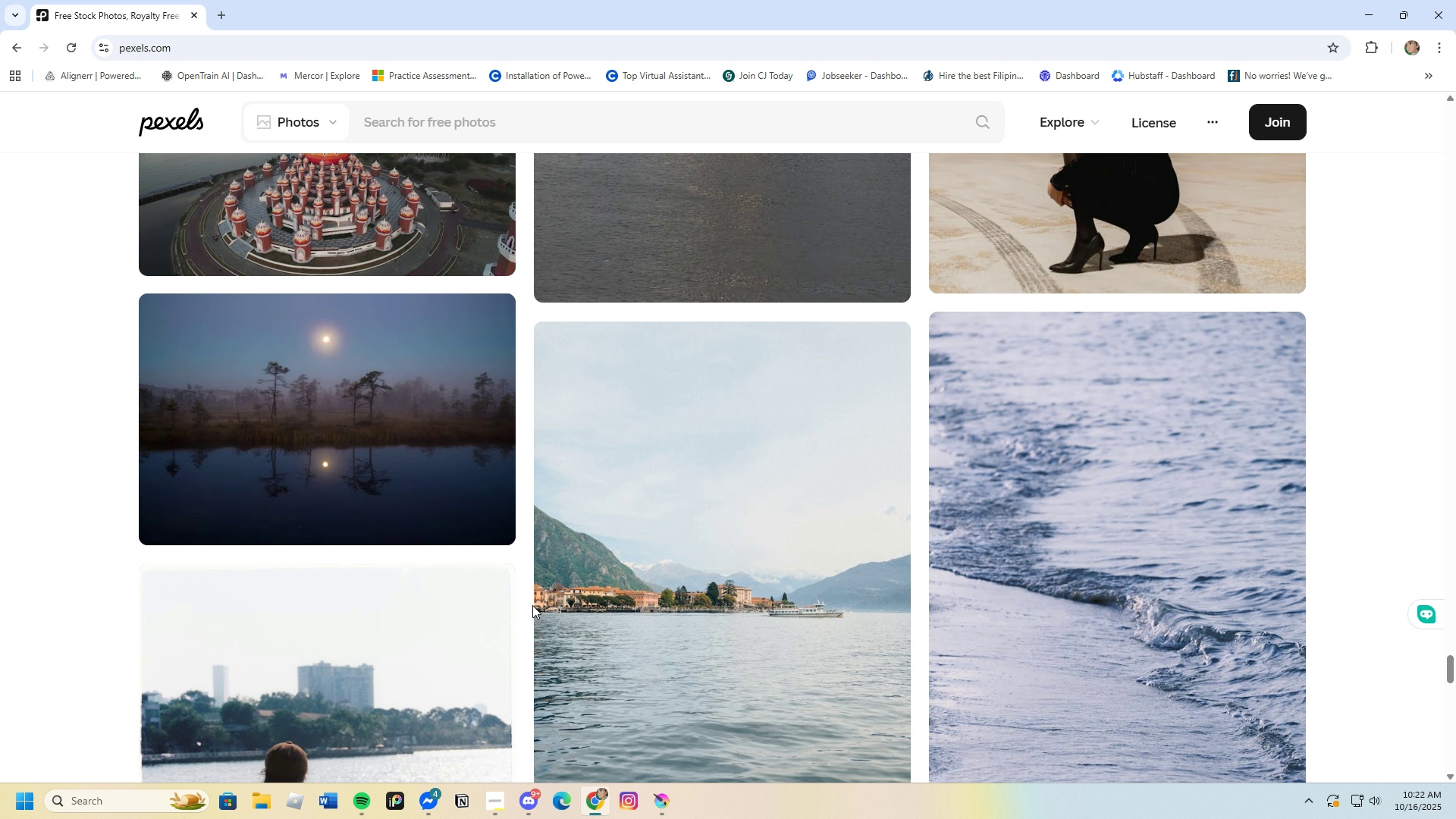 
scroll: coordinate [532, 605], scroll_direction: up, amount: 4.0
 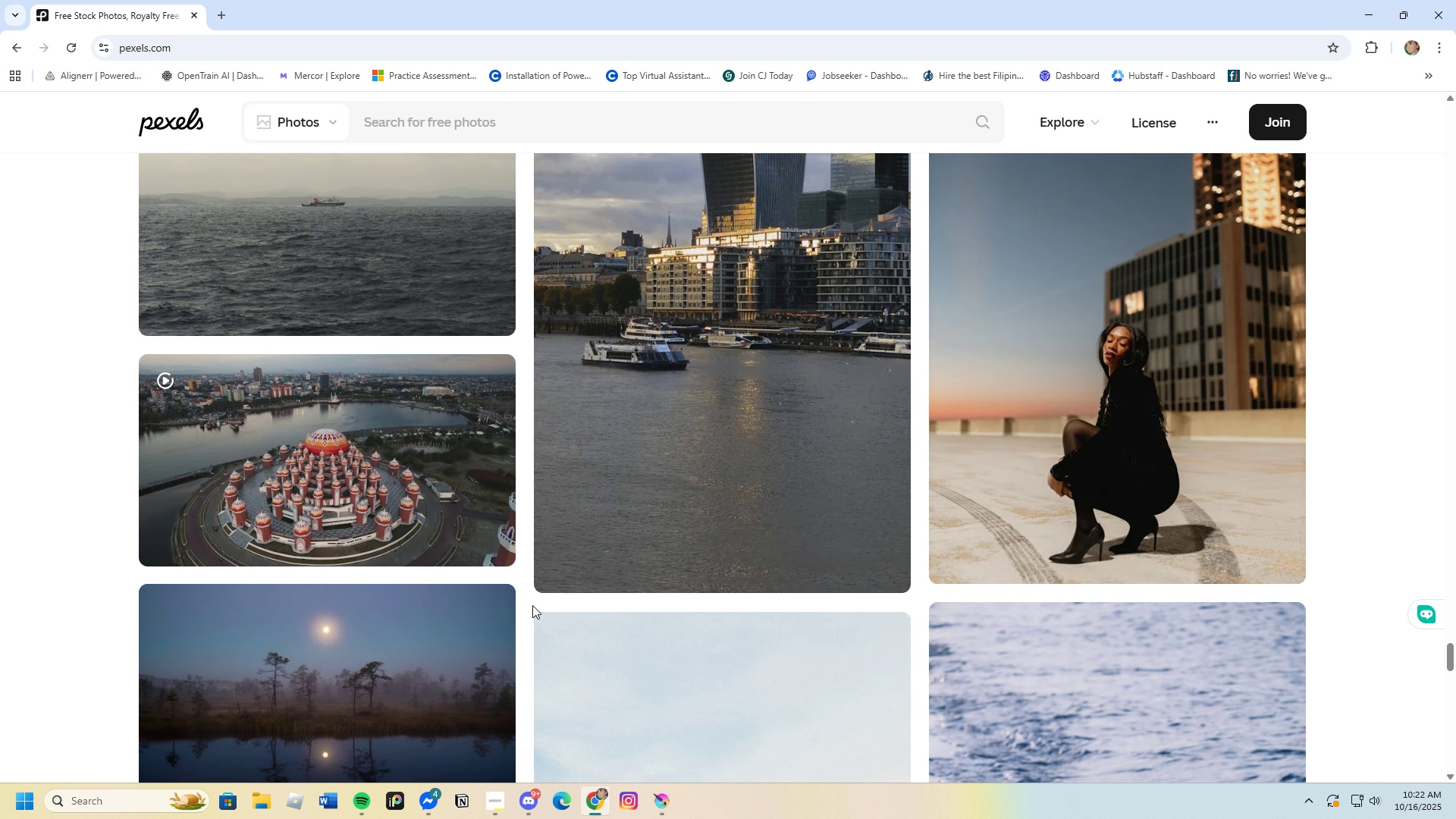 
scroll: coordinate [734, 553], scroll_direction: down, amount: 38.0
 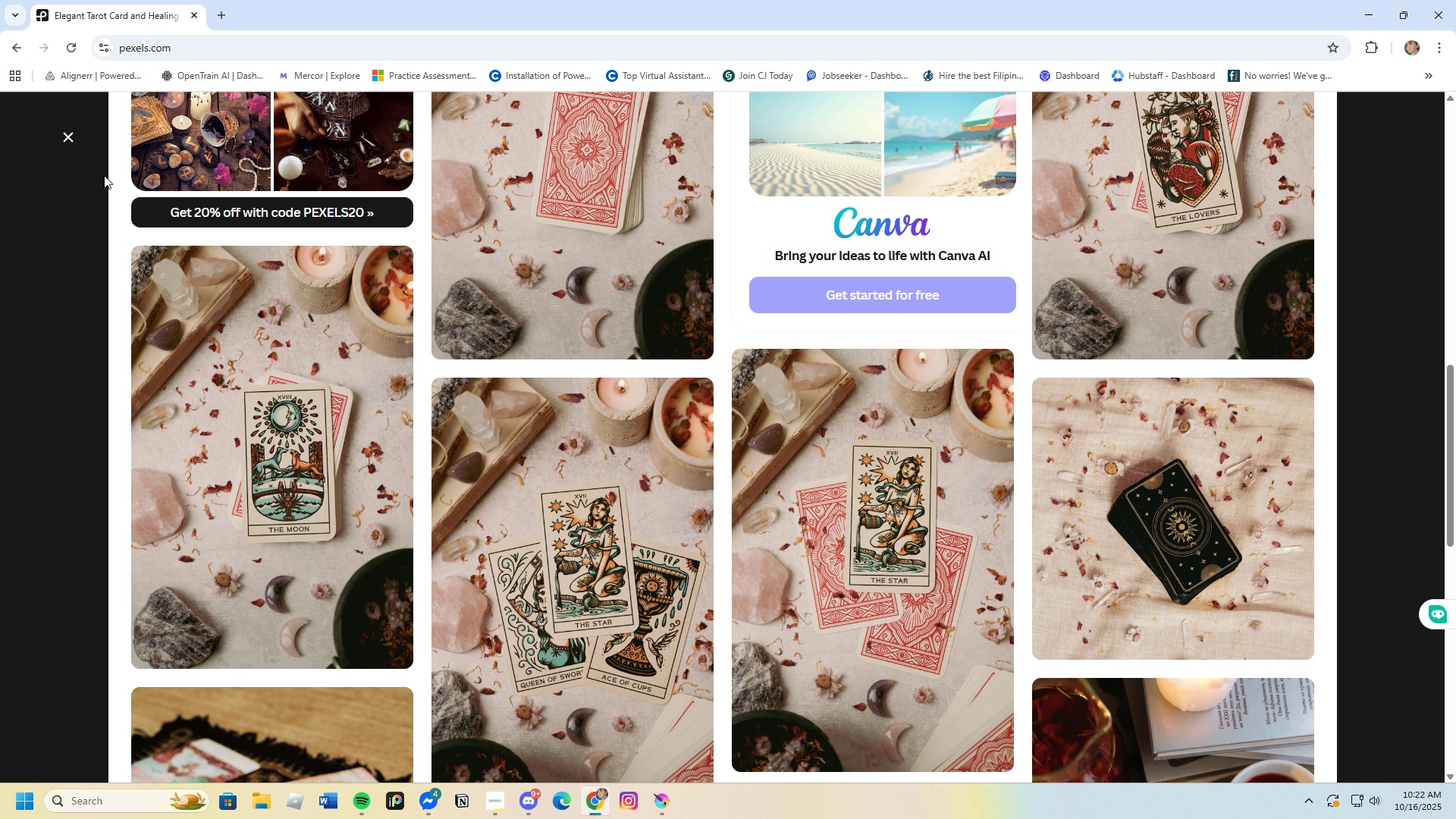 
scroll: coordinate [387, 396], scroll_direction: down, amount: 20.0
 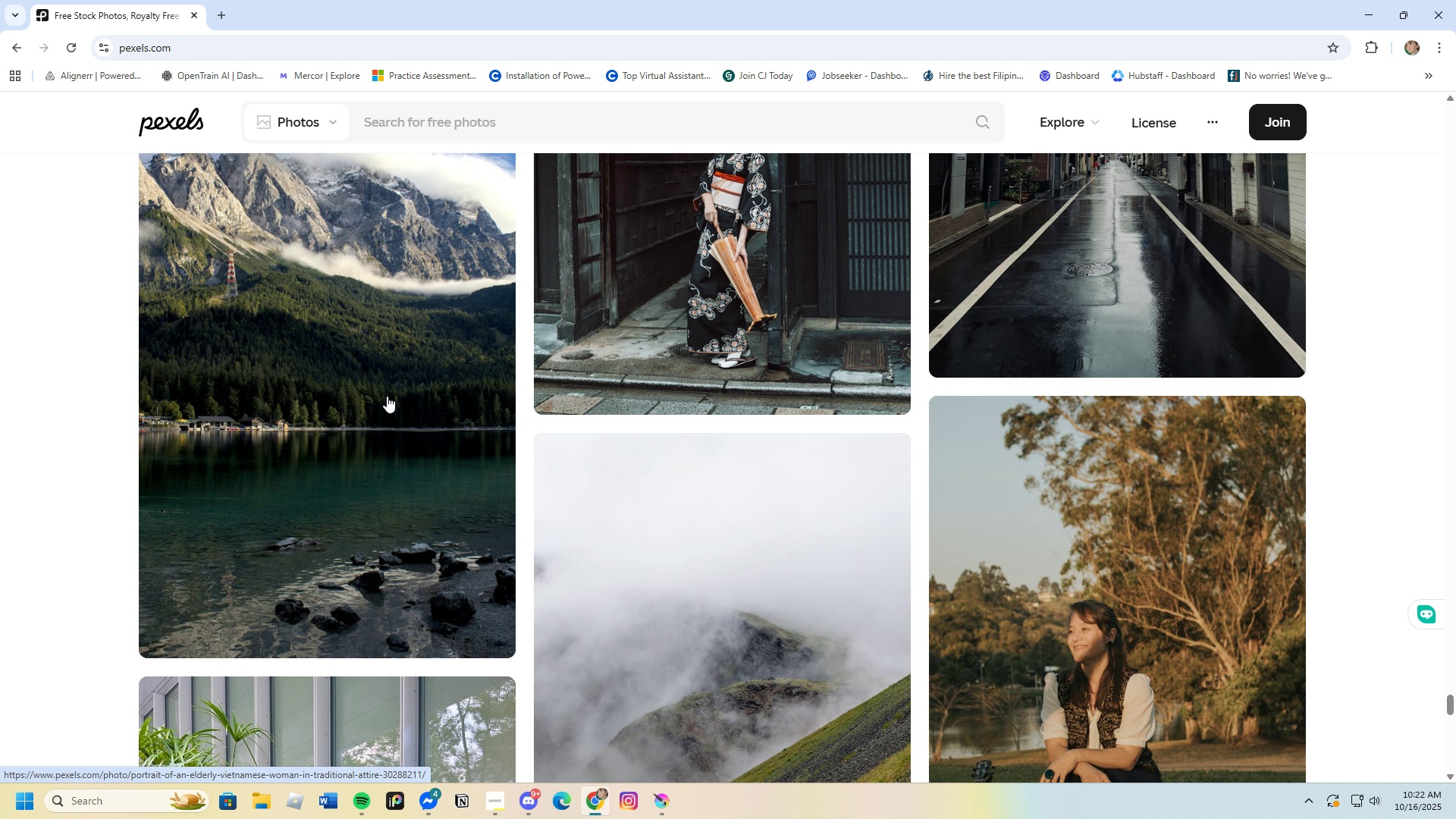 
scroll: coordinate [387, 396], scroll_direction: up, amount: 2.0
 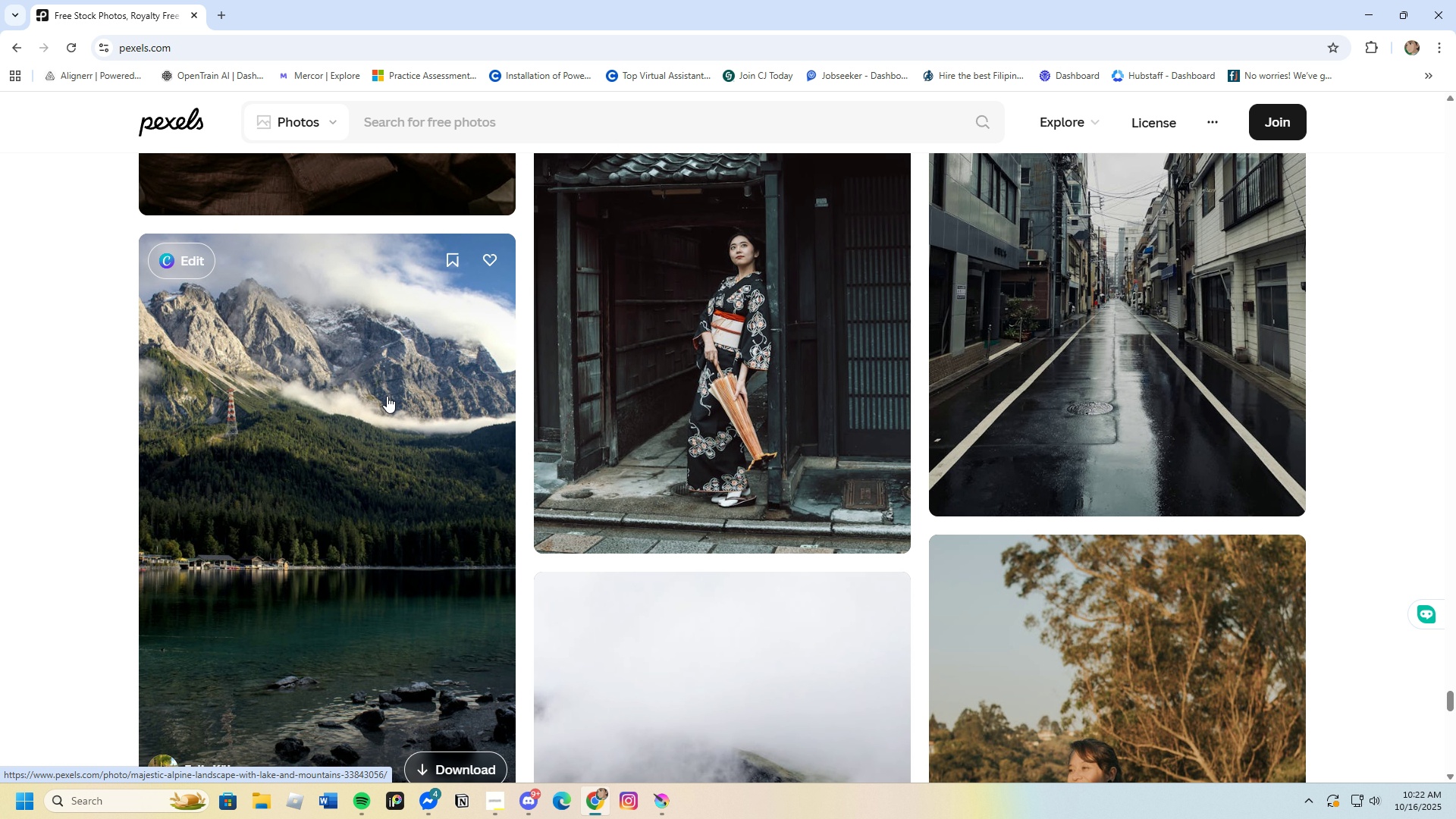 
scroll: coordinate [386, 397], scroll_direction: down, amount: 44.0
 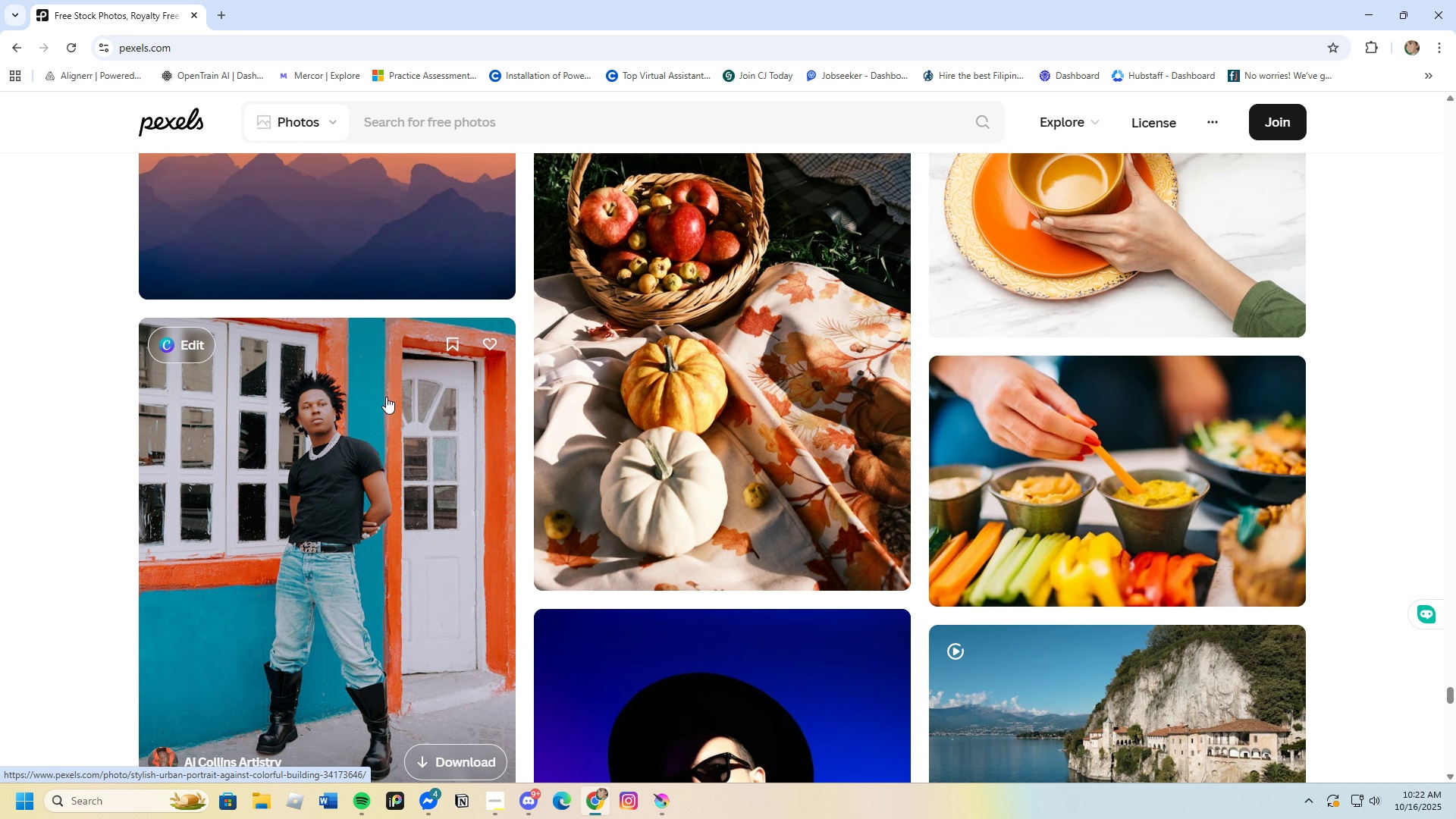 
scroll: coordinate [564, 500], scroll_direction: down, amount: 13.0
 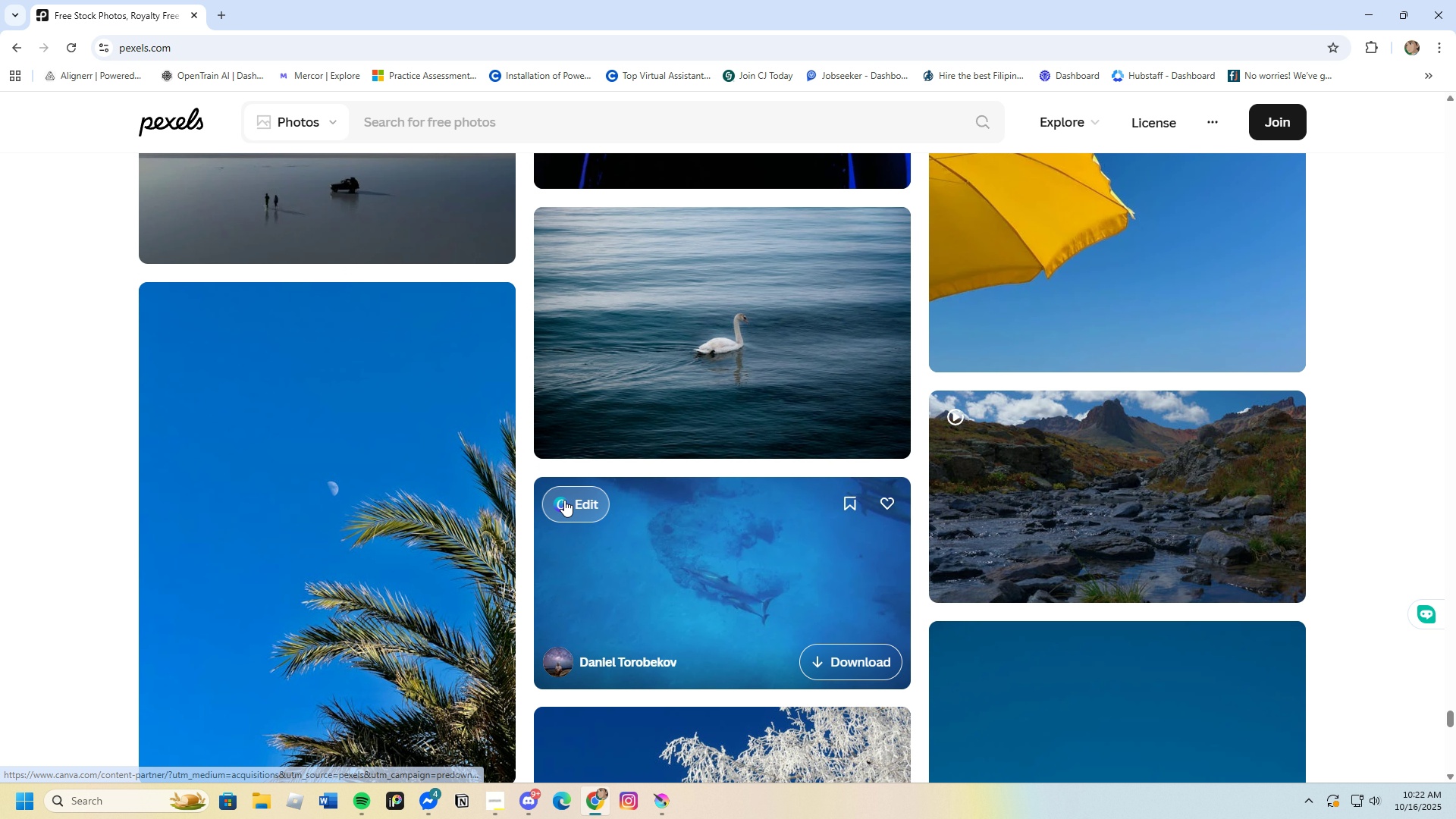 
scroll: coordinate [564, 500], scroll_direction: up, amount: 7.0
 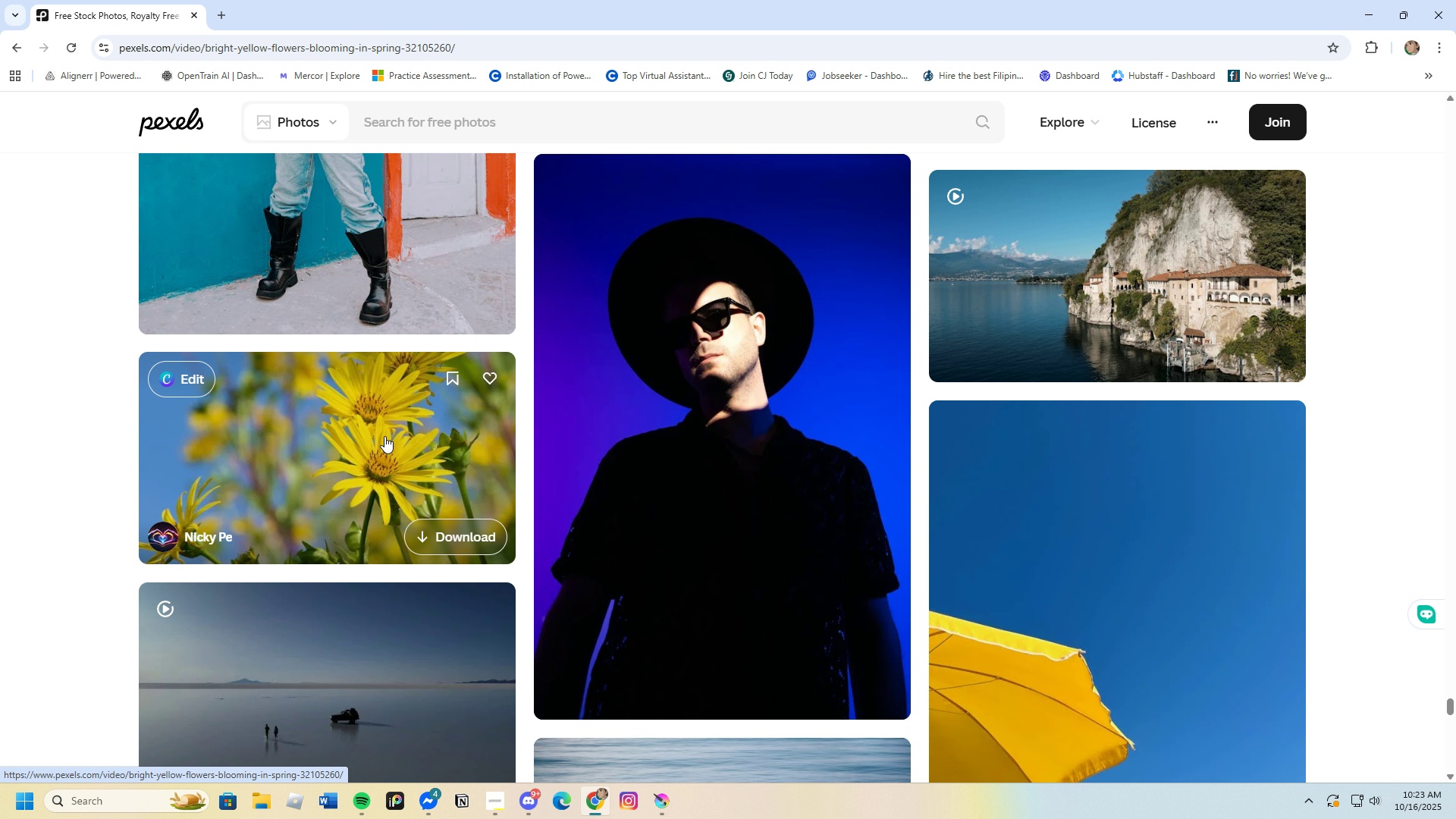 
scroll: coordinate [751, 540], scroll_direction: down, amount: 8.0
 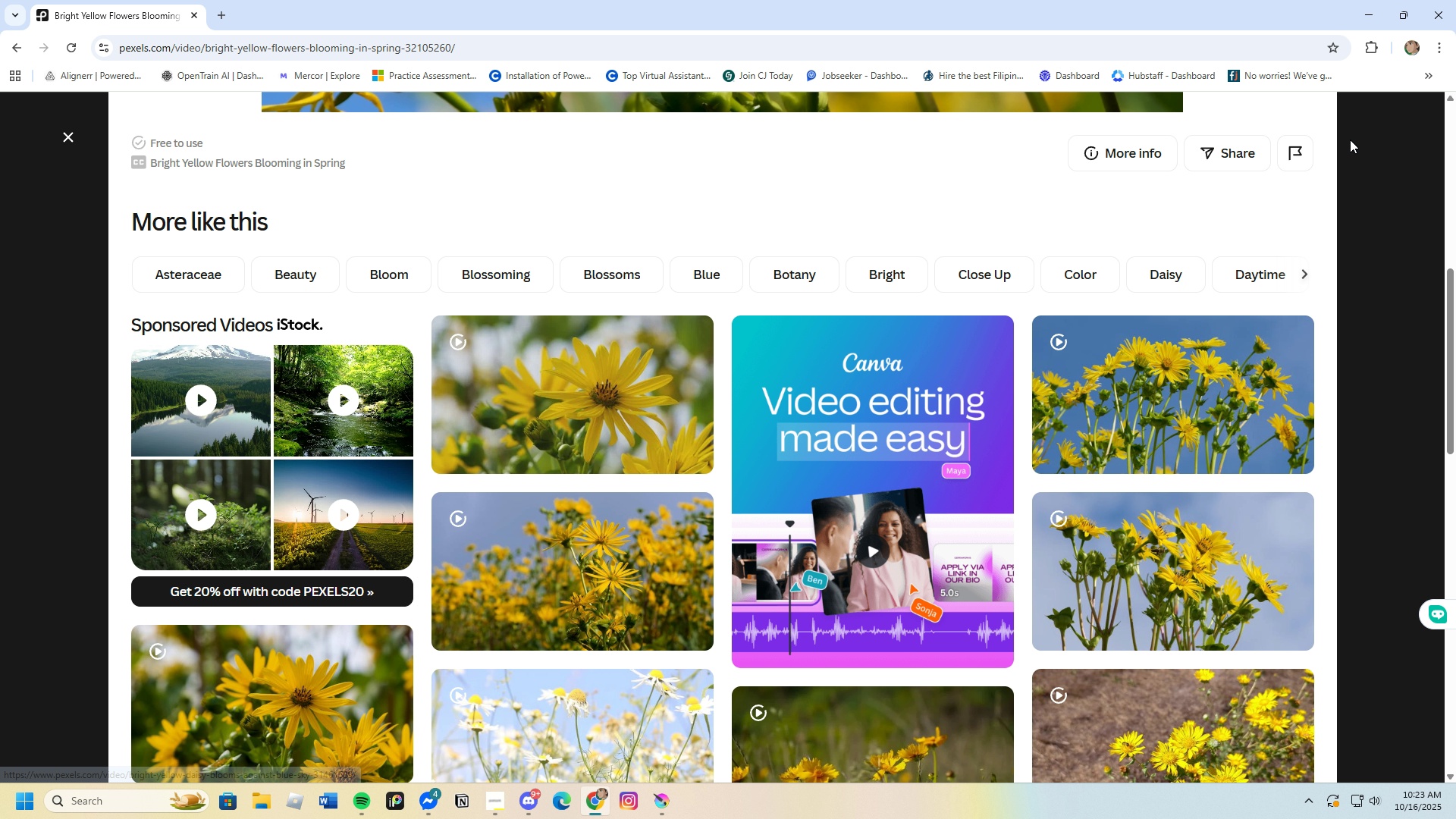 
scroll: coordinate [1431, 373], scroll_direction: up, amount: 11.0
 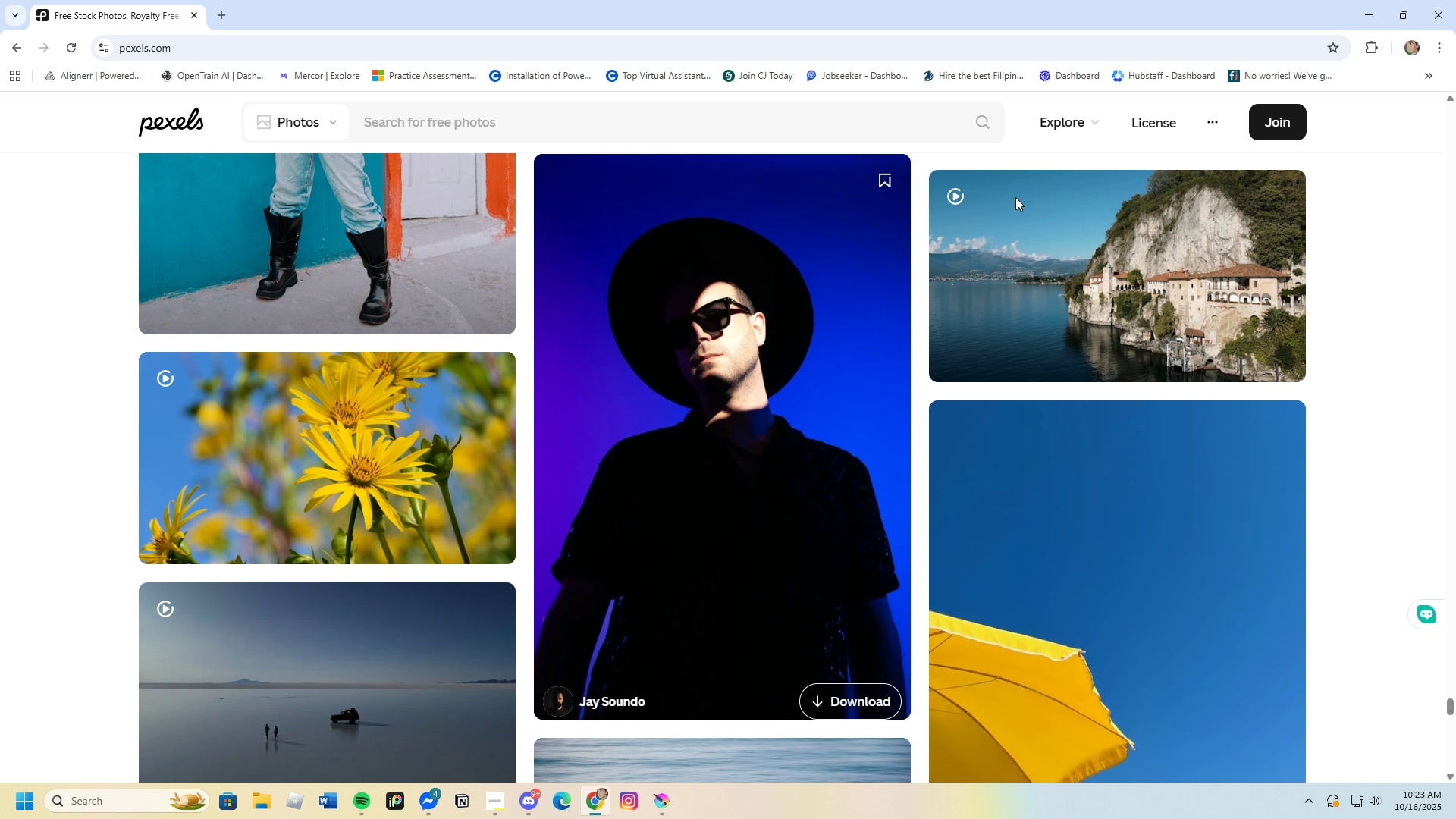 
scroll: coordinate [683, 522], scroll_direction: down, amount: 50.0
 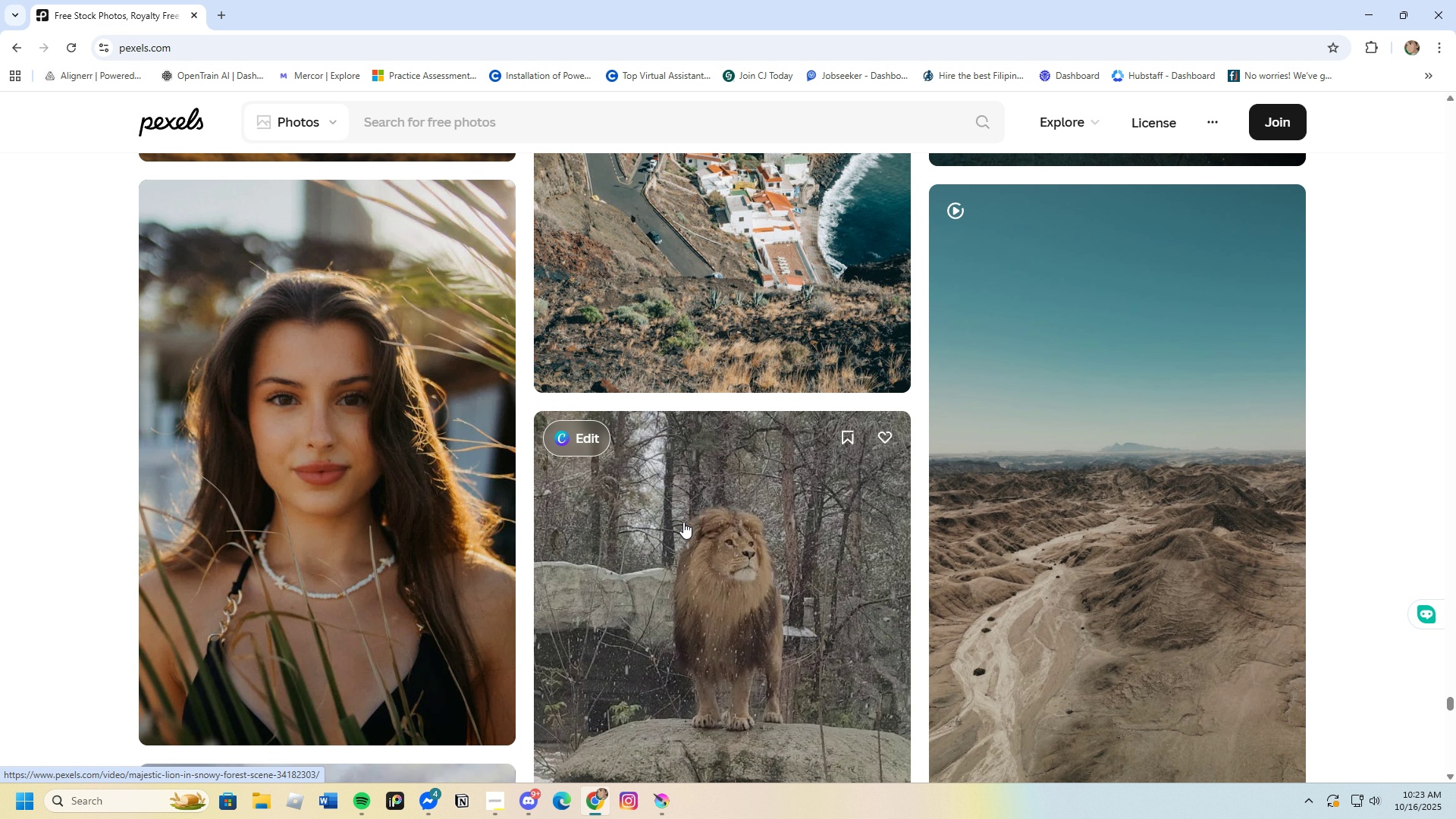 
scroll: coordinate [677, 505], scroll_direction: down, amount: 33.0
 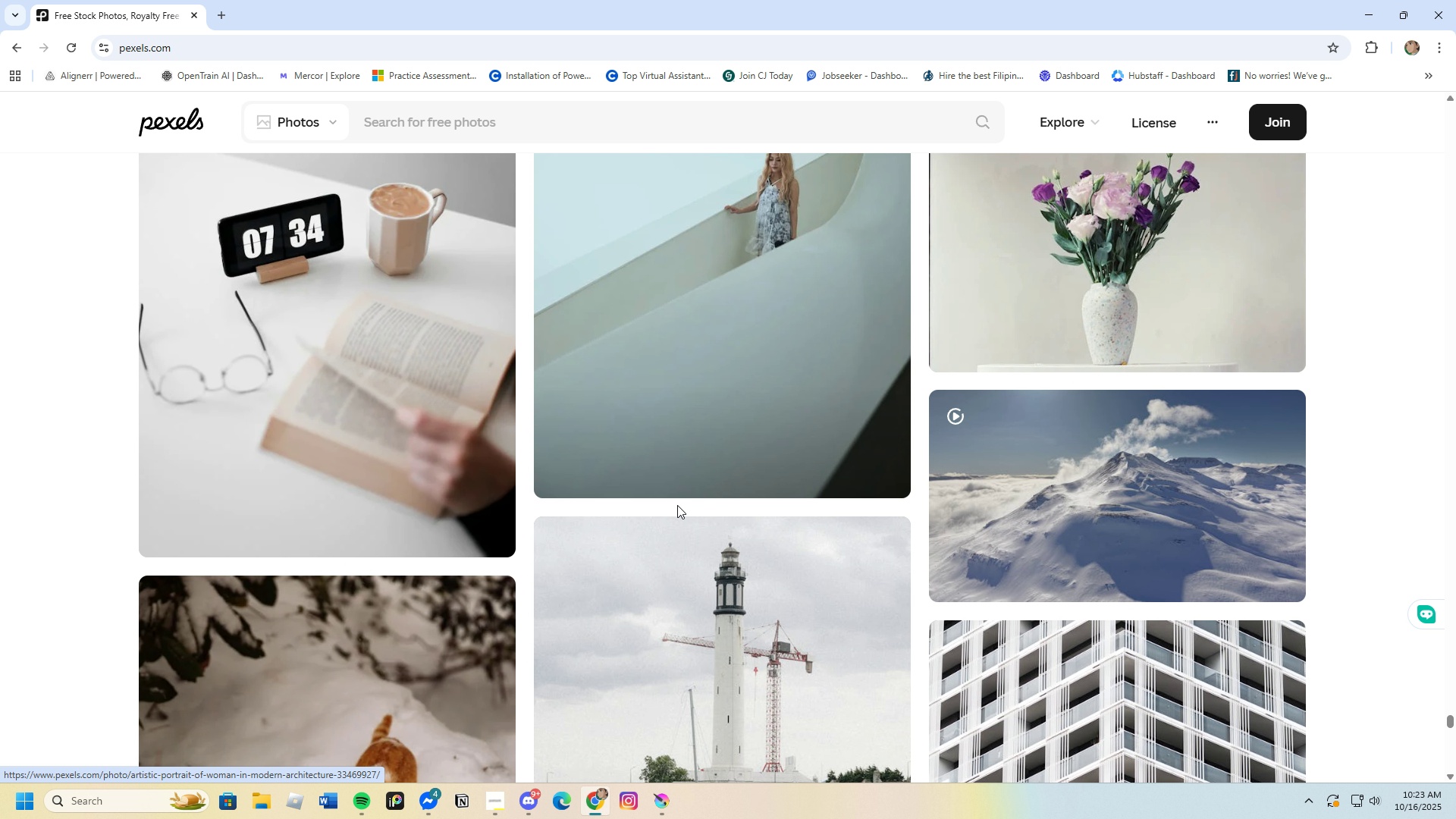 
scroll: coordinate [677, 505], scroll_direction: up, amount: 1.0
 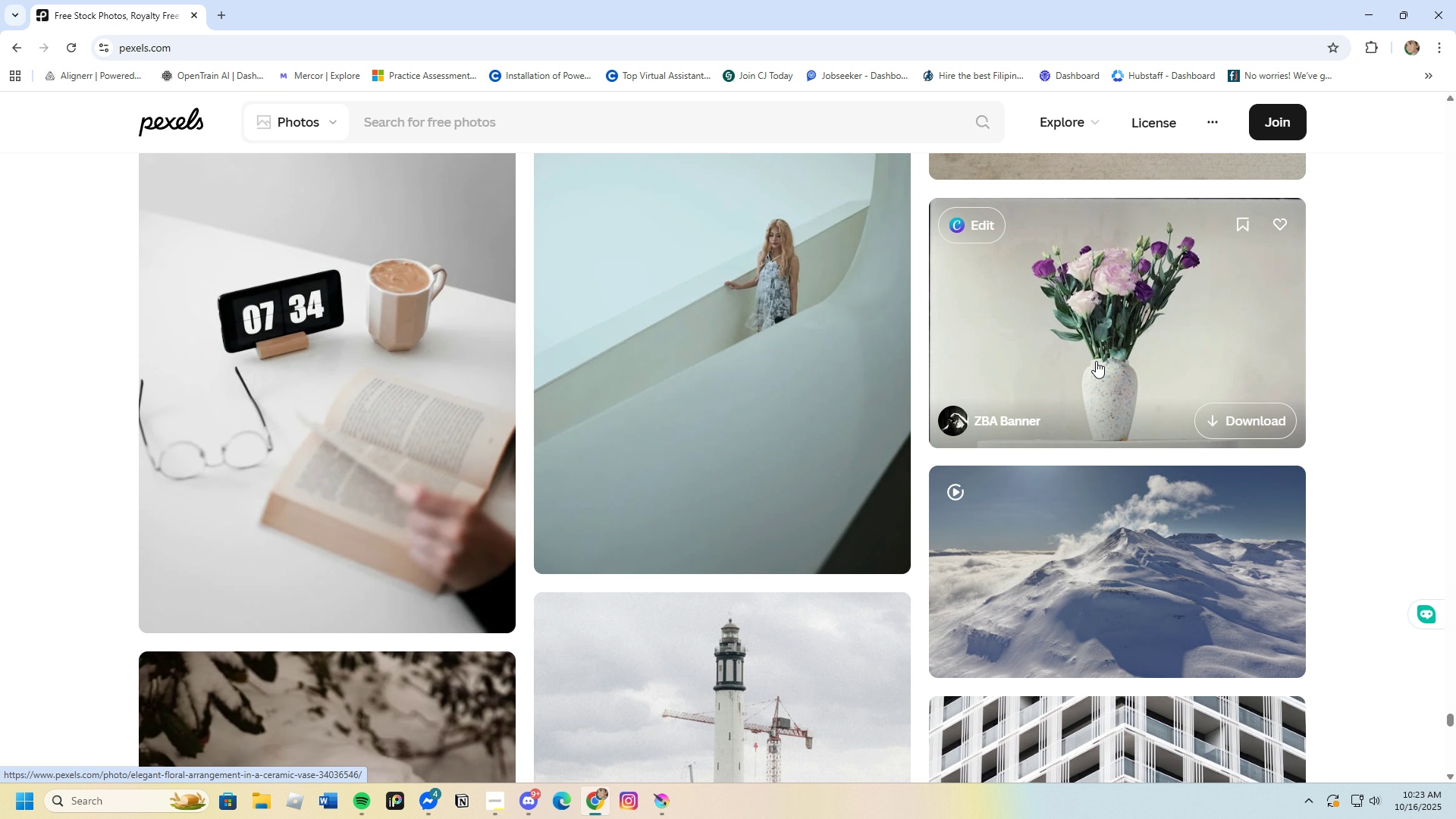 
left_click([1096, 361])
 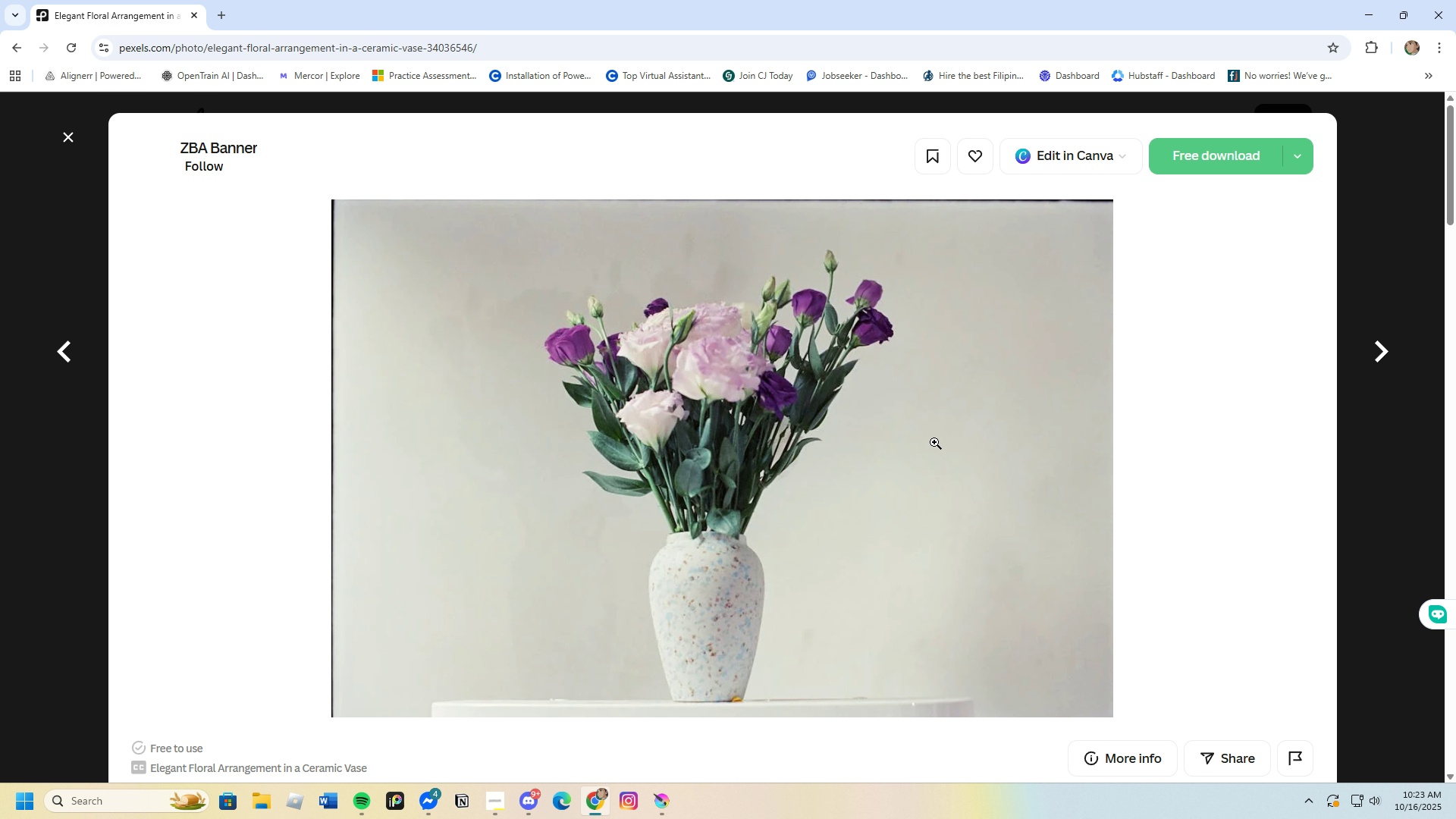 
scroll: coordinate [896, 454], scroll_direction: down, amount: 28.0
 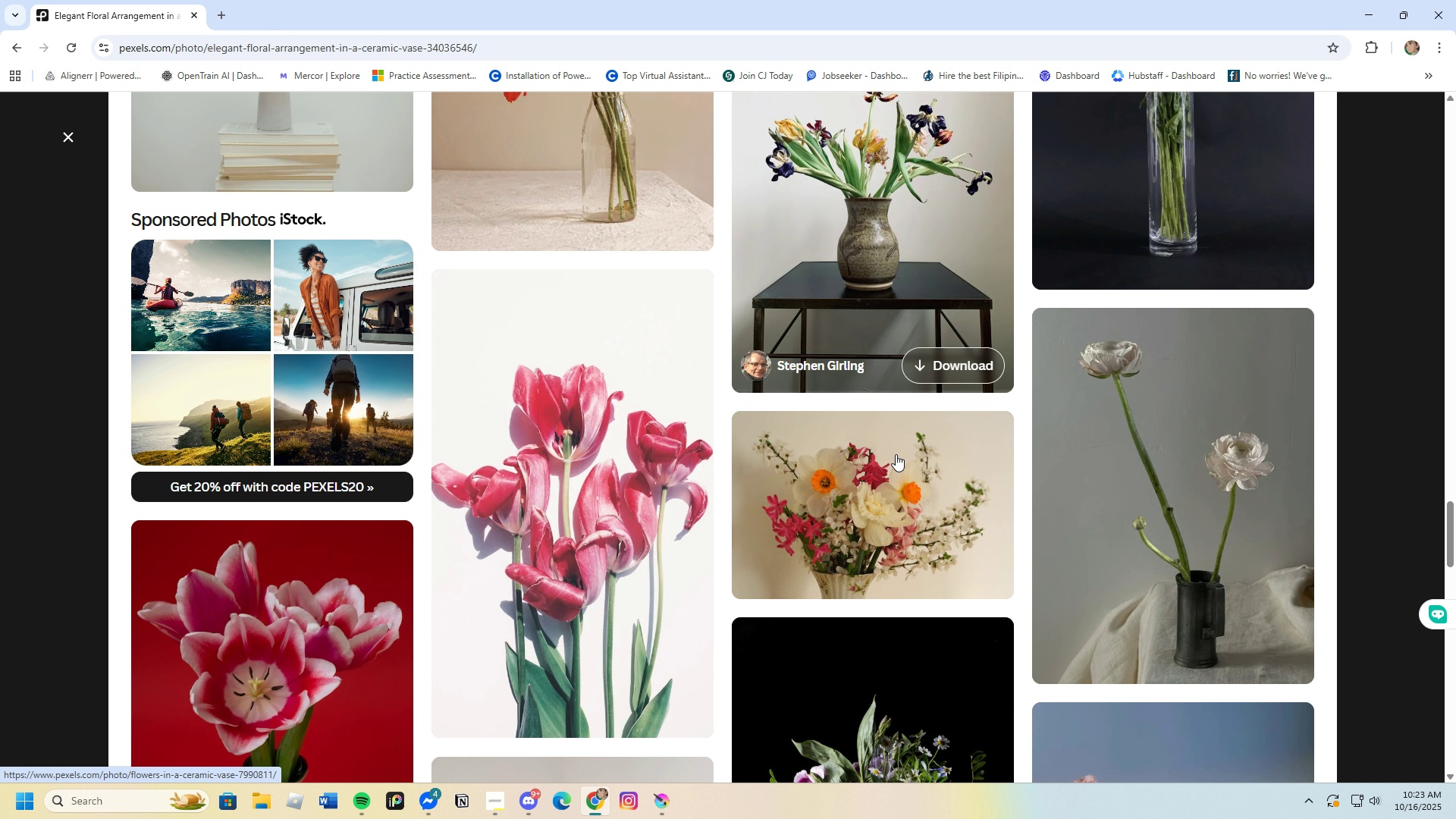 
scroll: coordinate [896, 454], scroll_direction: none, amount: 0.0
 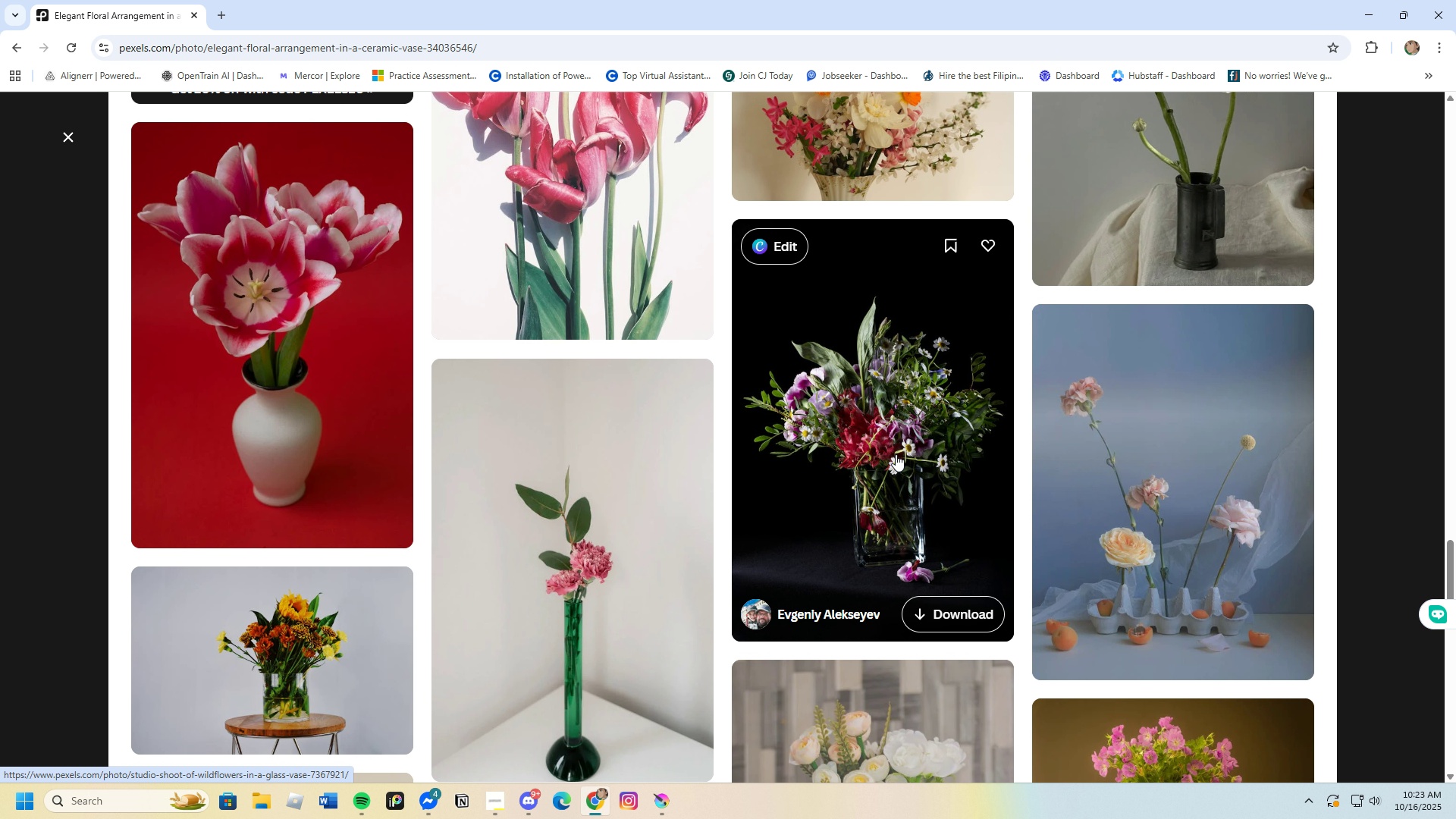 
scroll: coordinate [896, 454], scroll_direction: down, amount: 12.0
 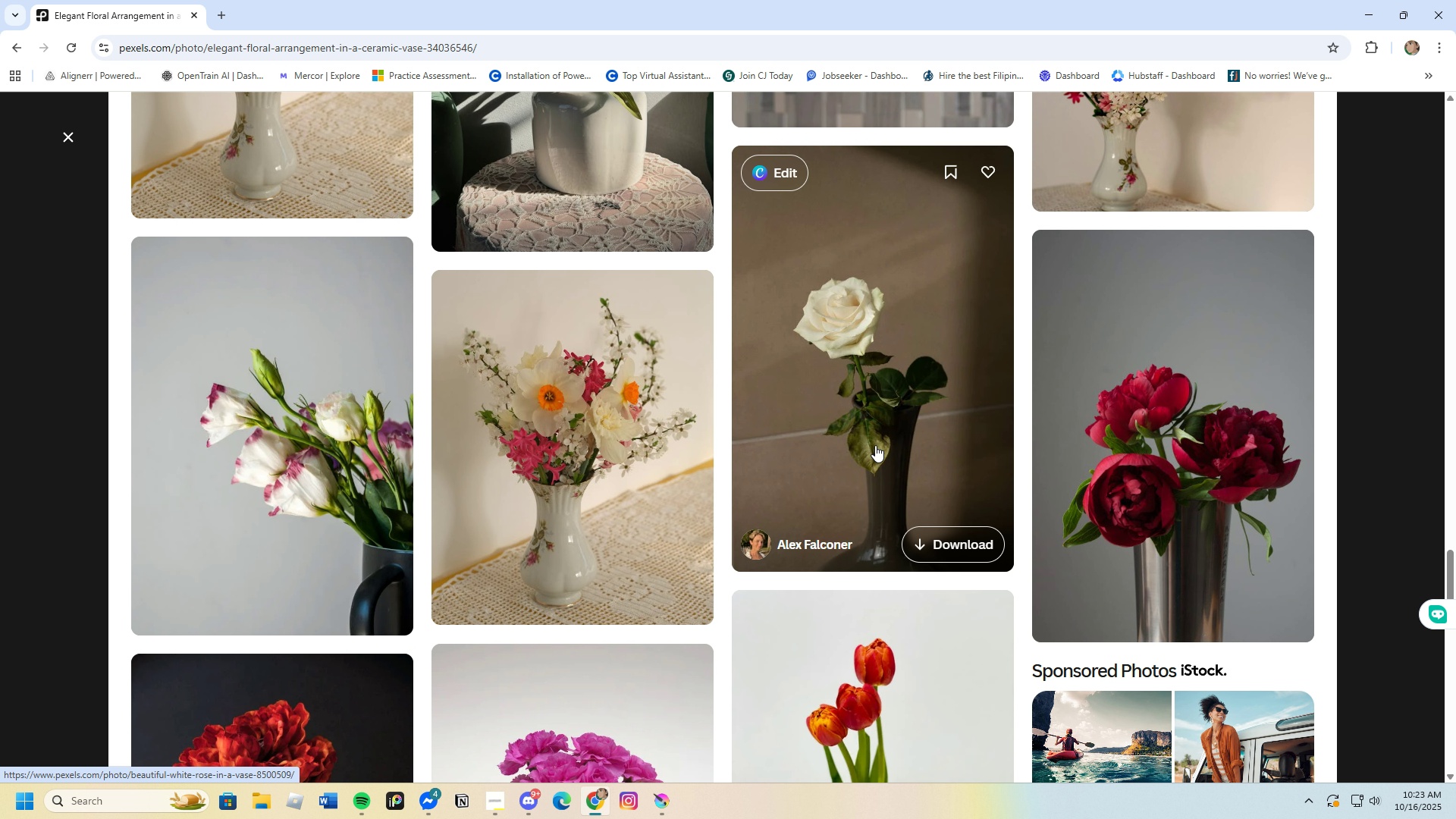 
scroll: coordinate [746, 376], scroll_direction: up, amount: 3.0
 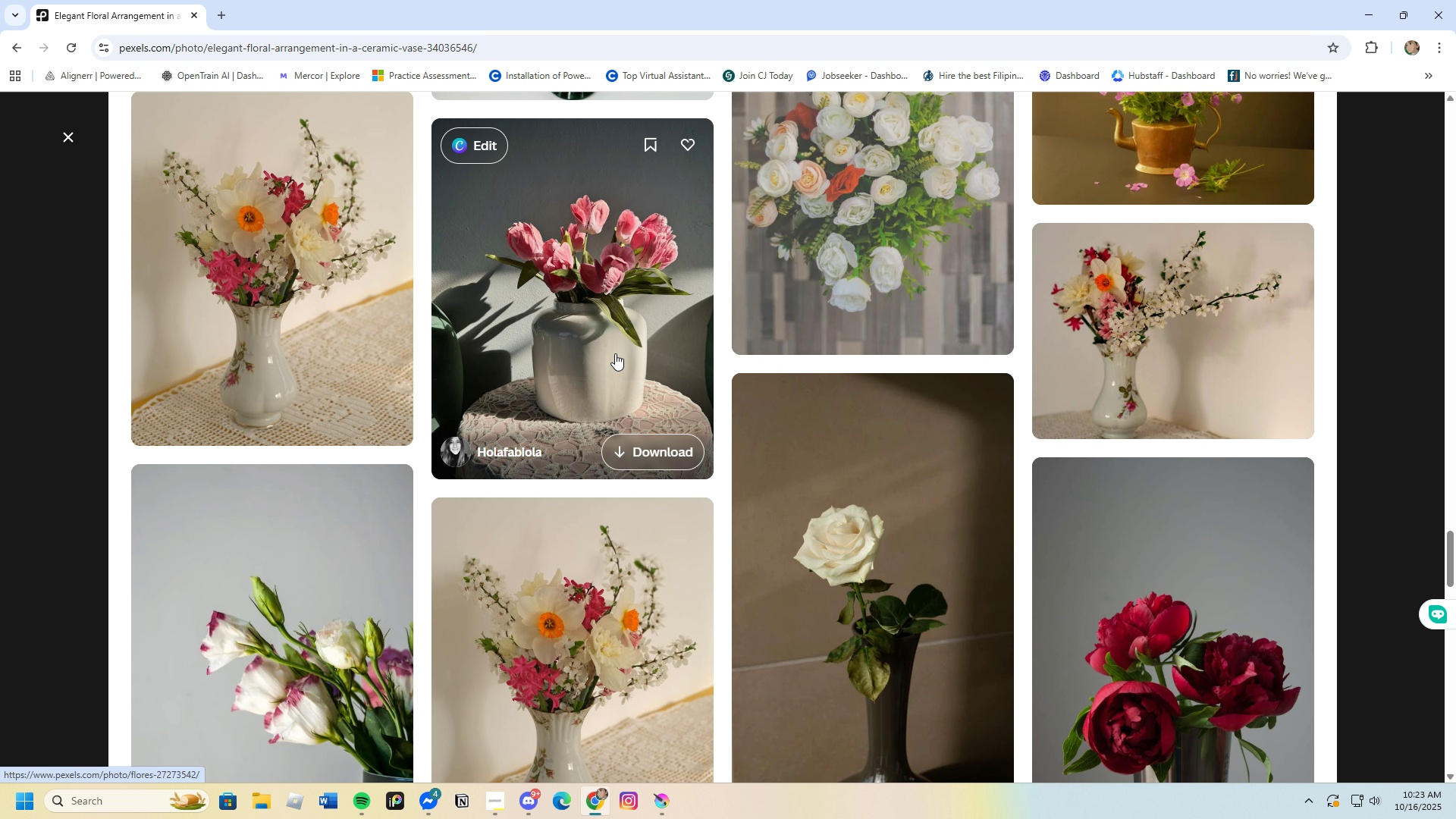 
left_click([615, 353])
 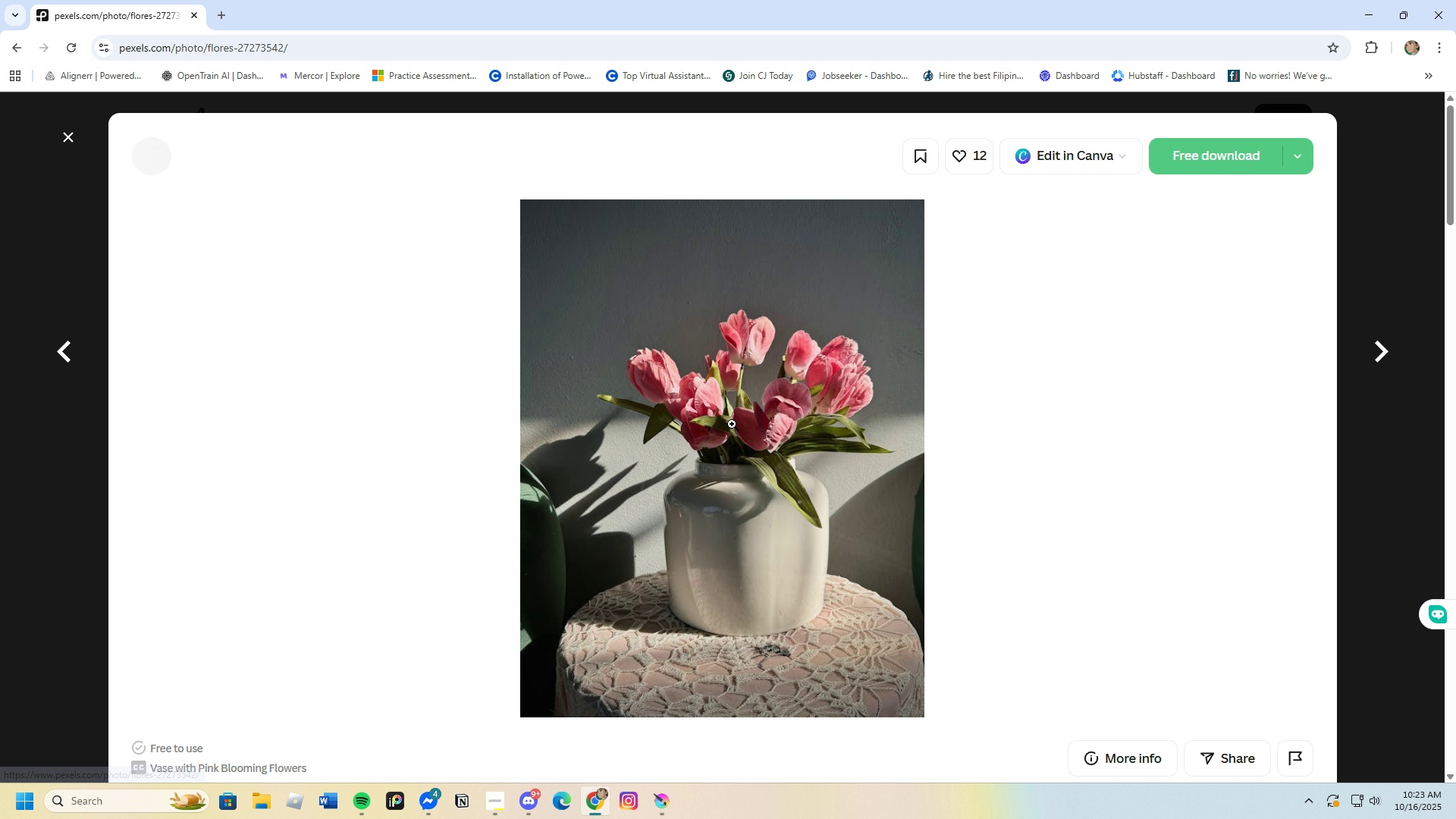 
scroll: coordinate [730, 406], scroll_direction: down, amount: 19.0
 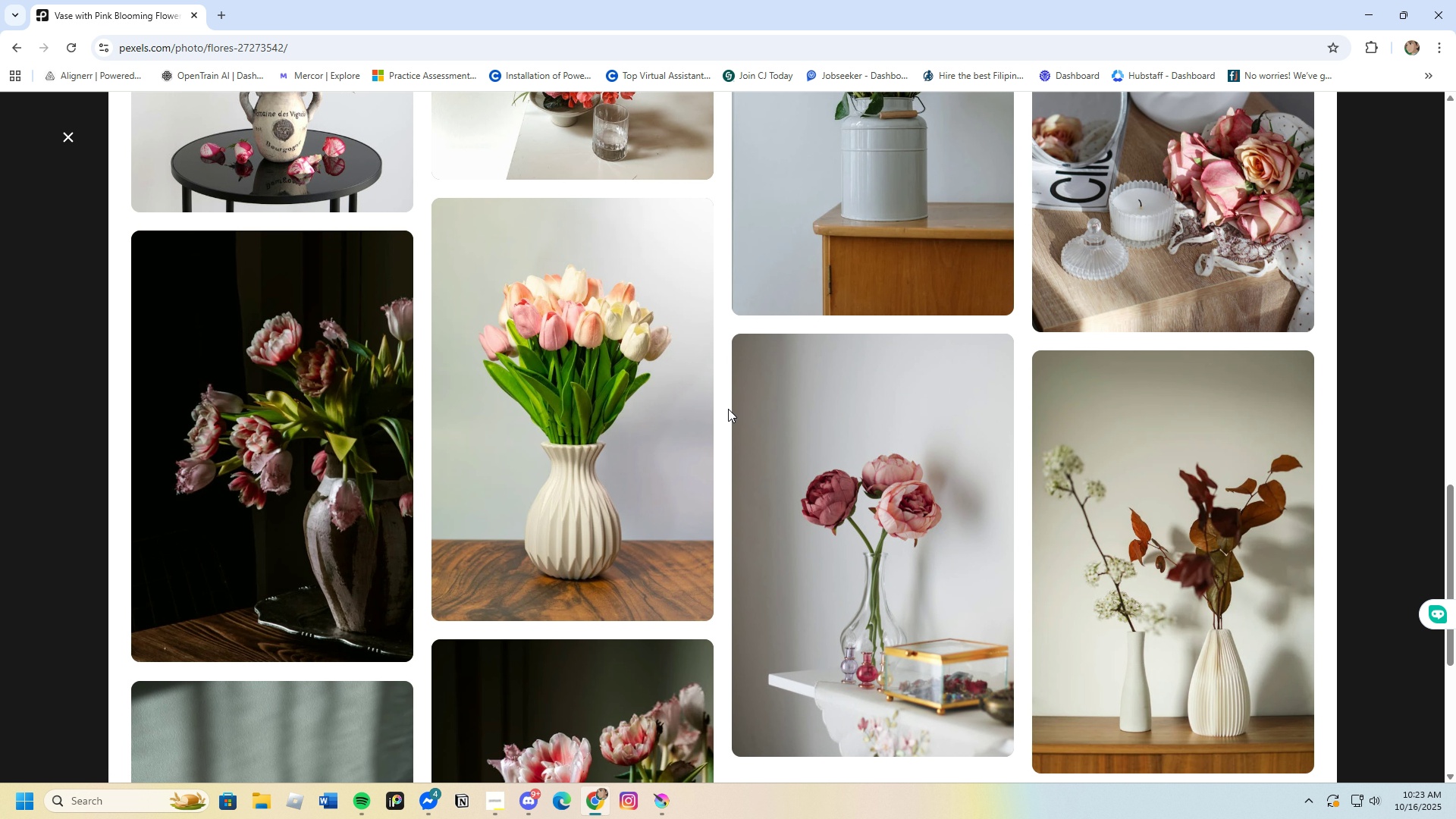 
scroll: coordinate [728, 409], scroll_direction: up, amount: 2.0
 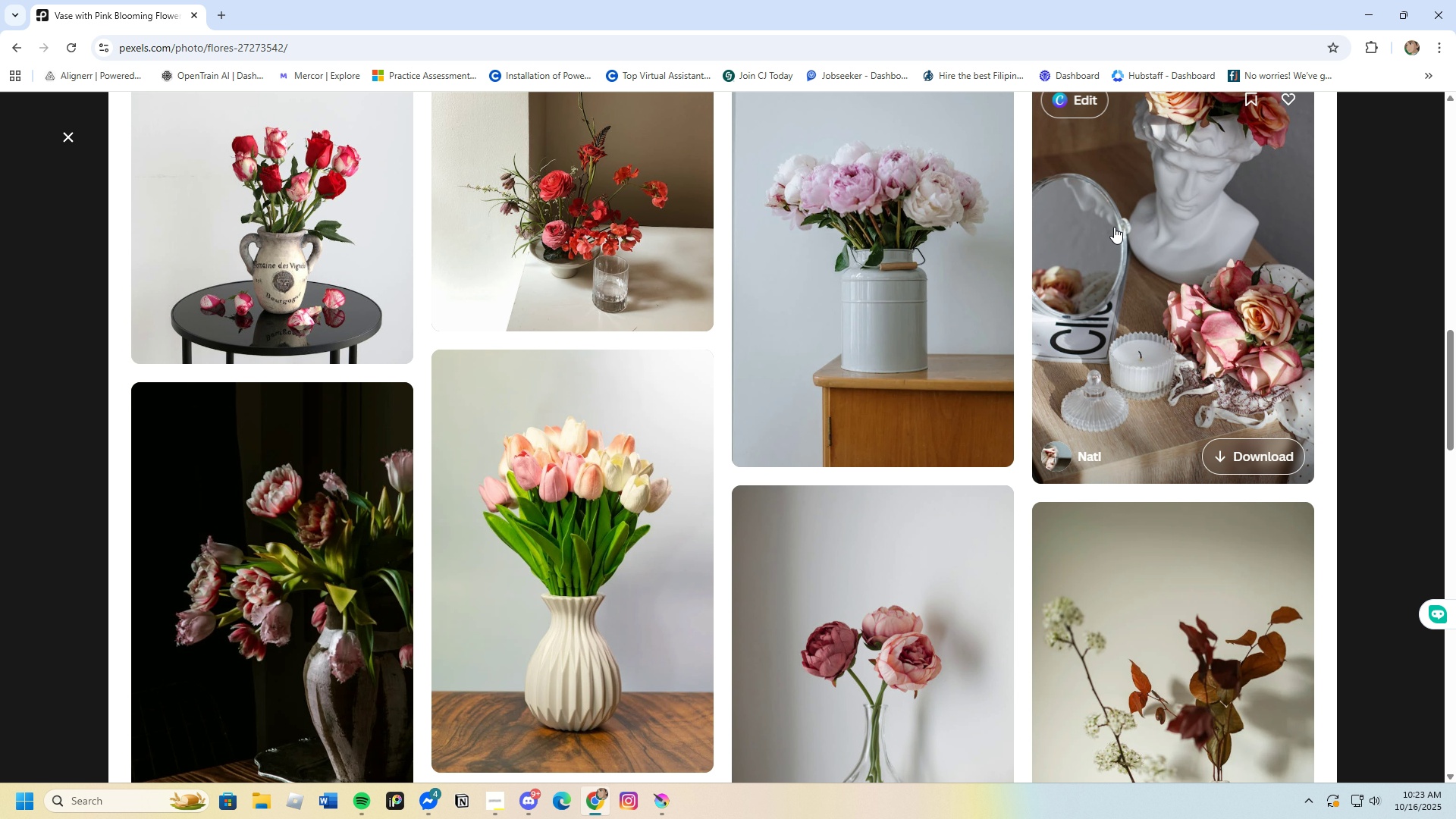 
left_click([1114, 227])
 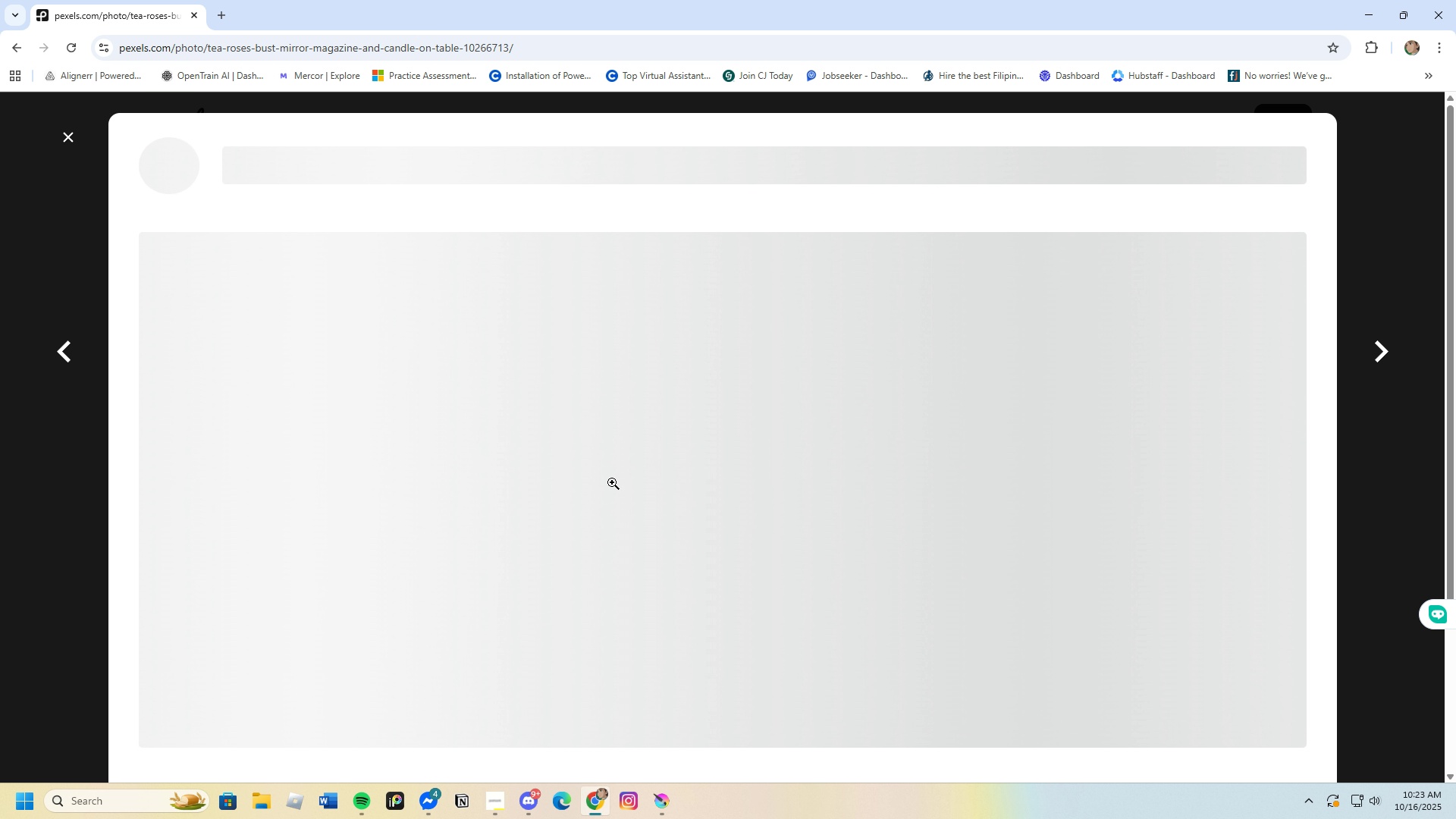 
scroll: coordinate [571, 466], scroll_direction: down, amount: 61.0
 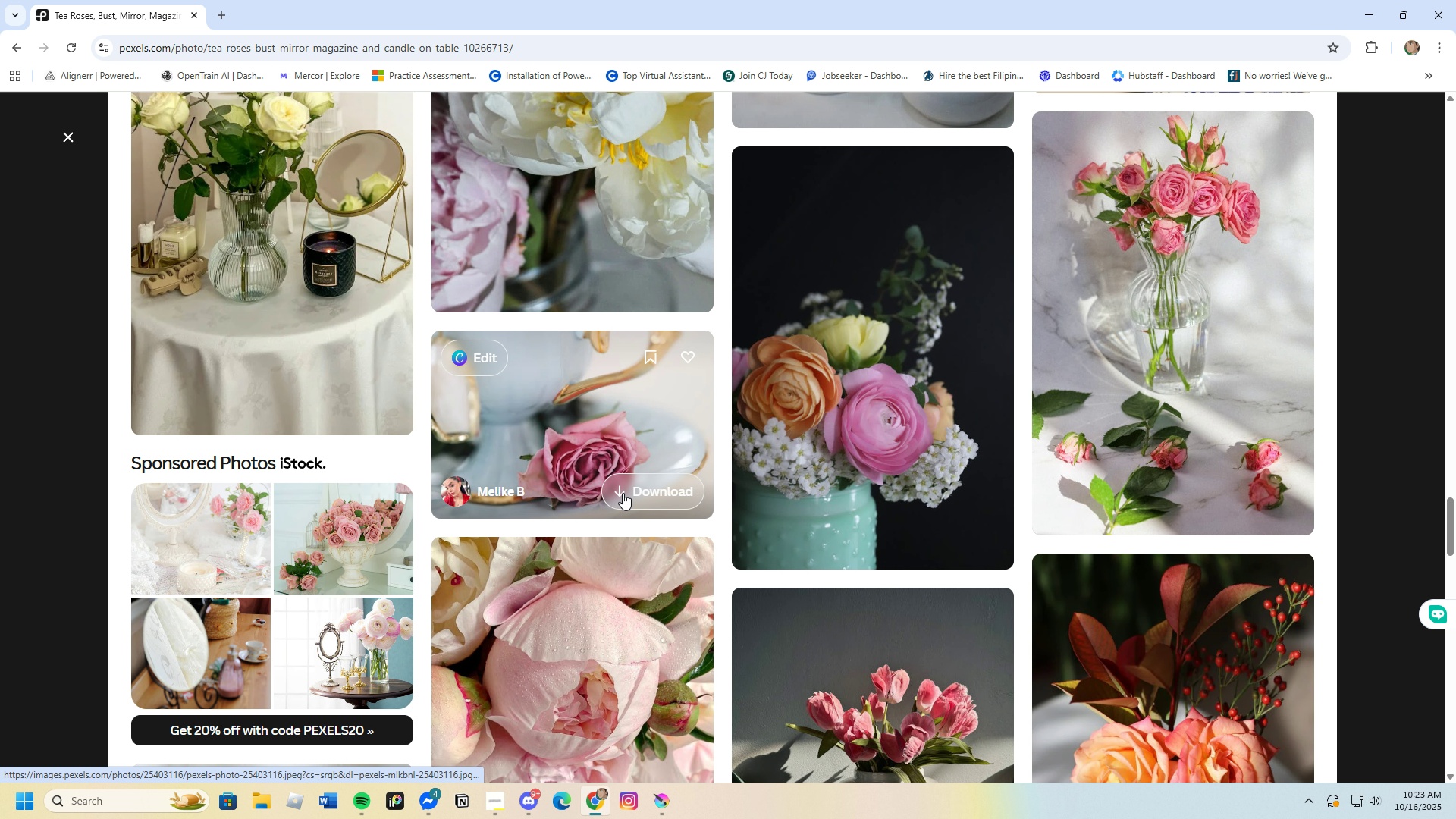 
scroll: coordinate [623, 493], scroll_direction: up, amount: 1.0
 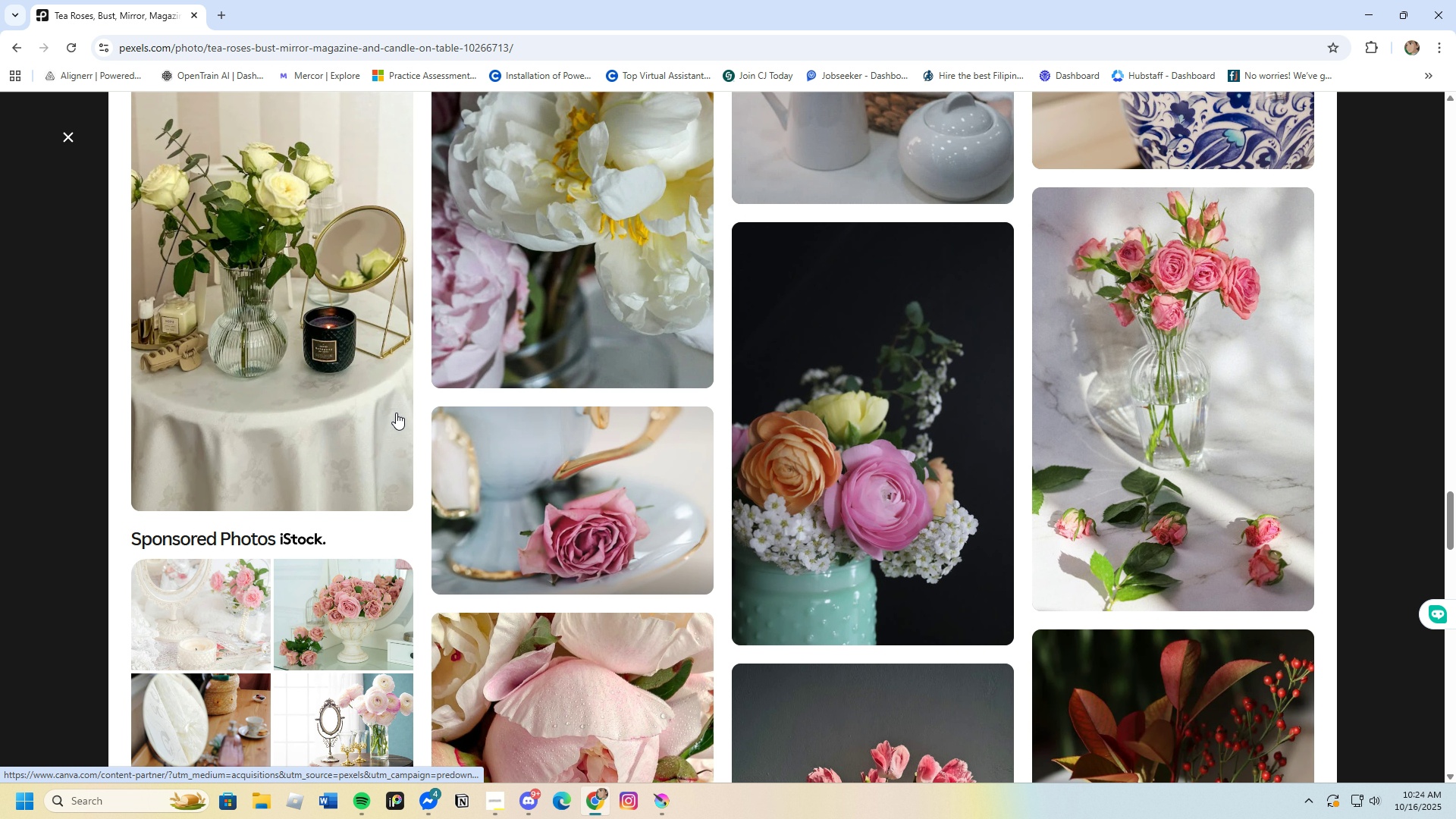 
left_click_drag(start_coordinate=[337, 404], to_coordinate=[333, 403])
 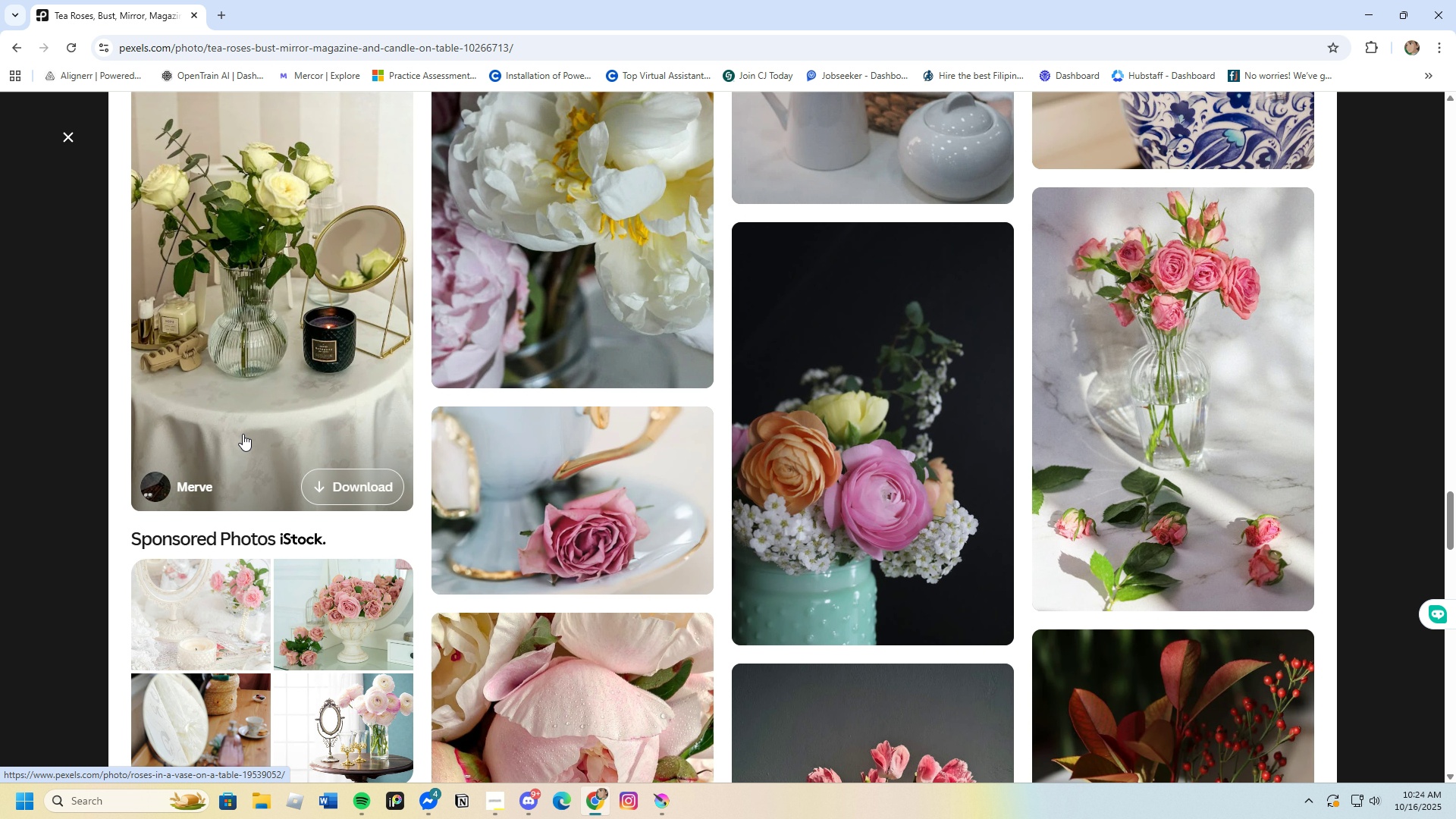 
left_click([285, 408])
 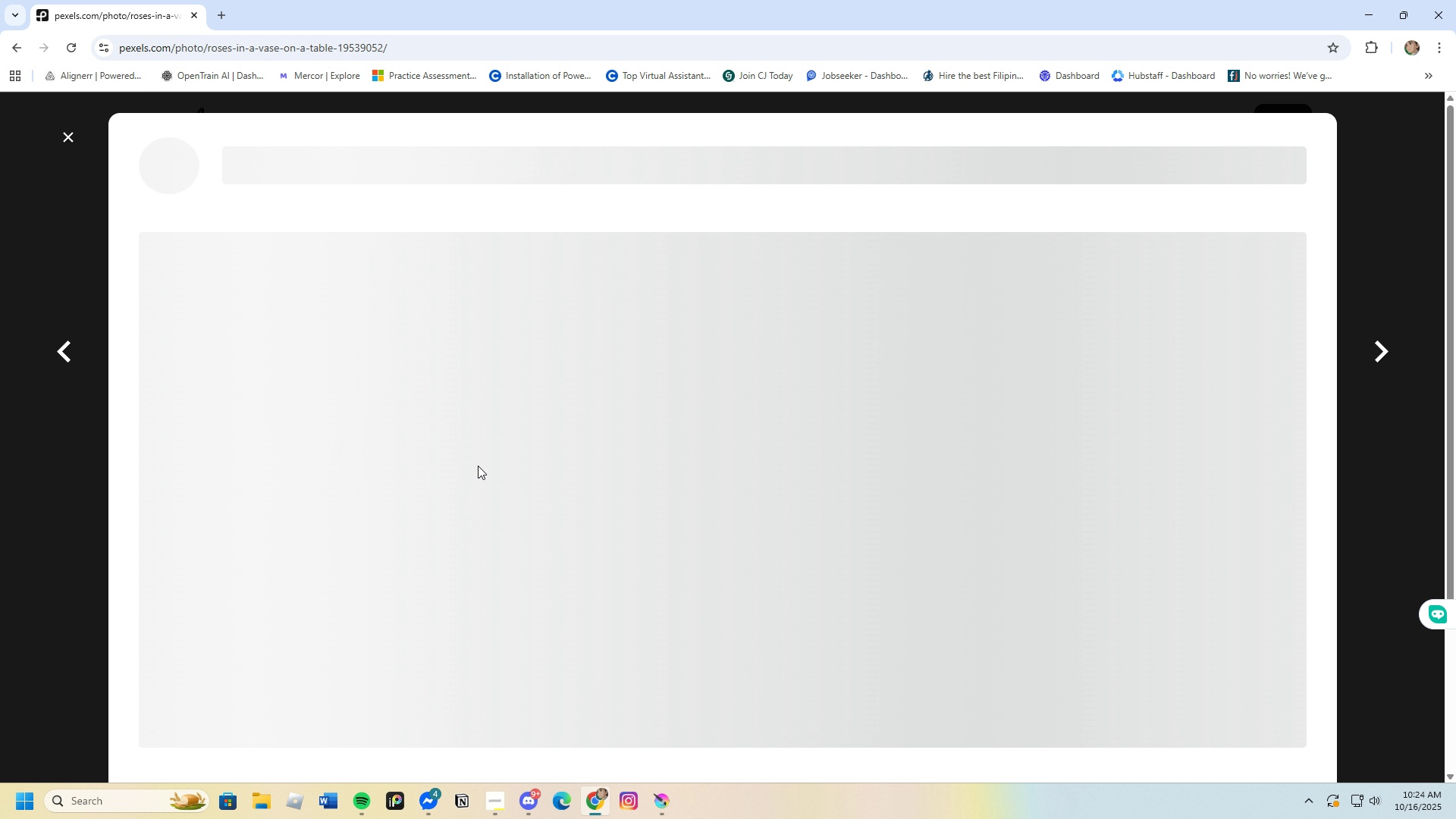 
scroll: coordinate [755, 514], scroll_direction: down, amount: 18.0
 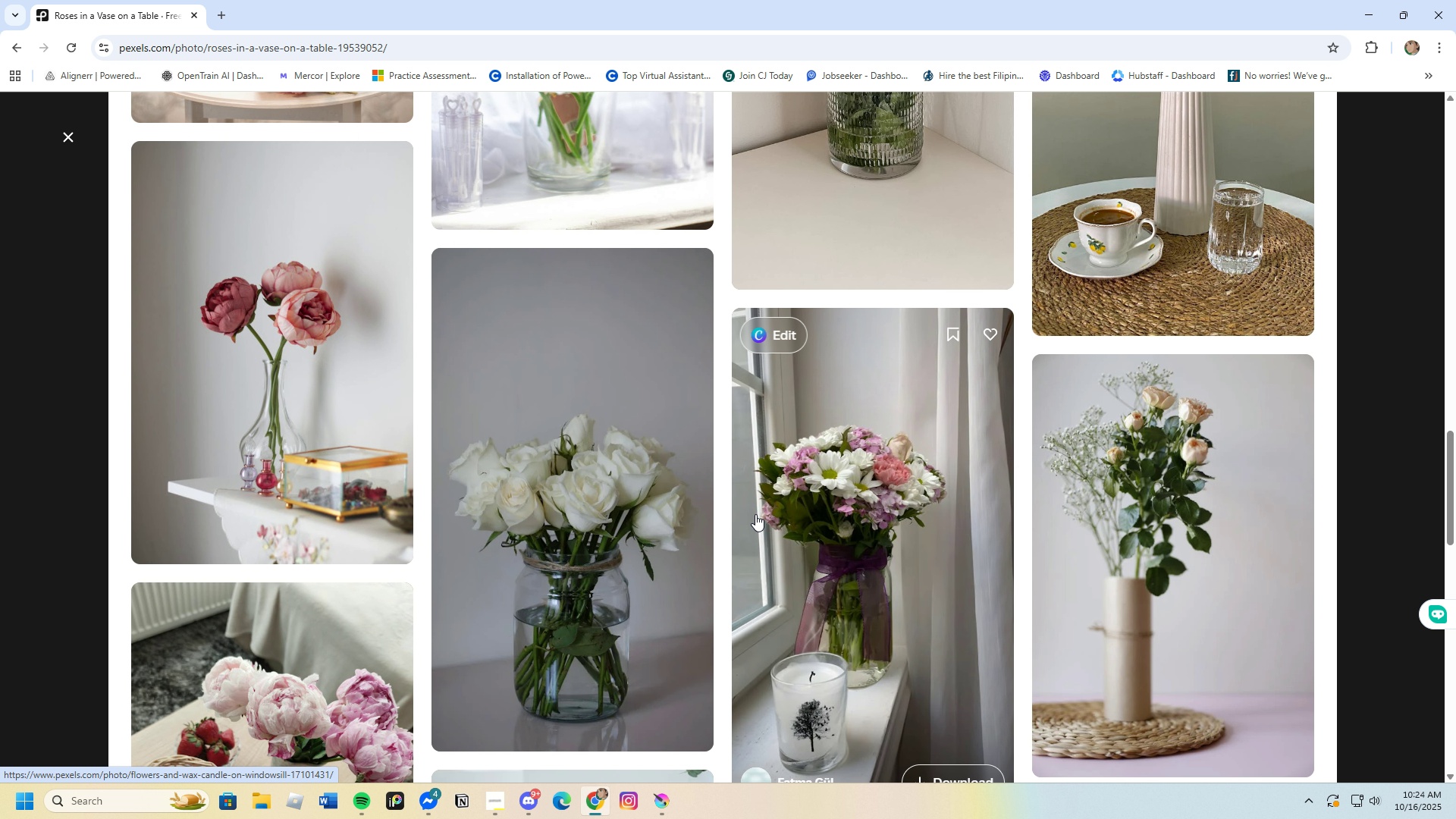 
scroll: coordinate [756, 514], scroll_direction: up, amount: 3.0
 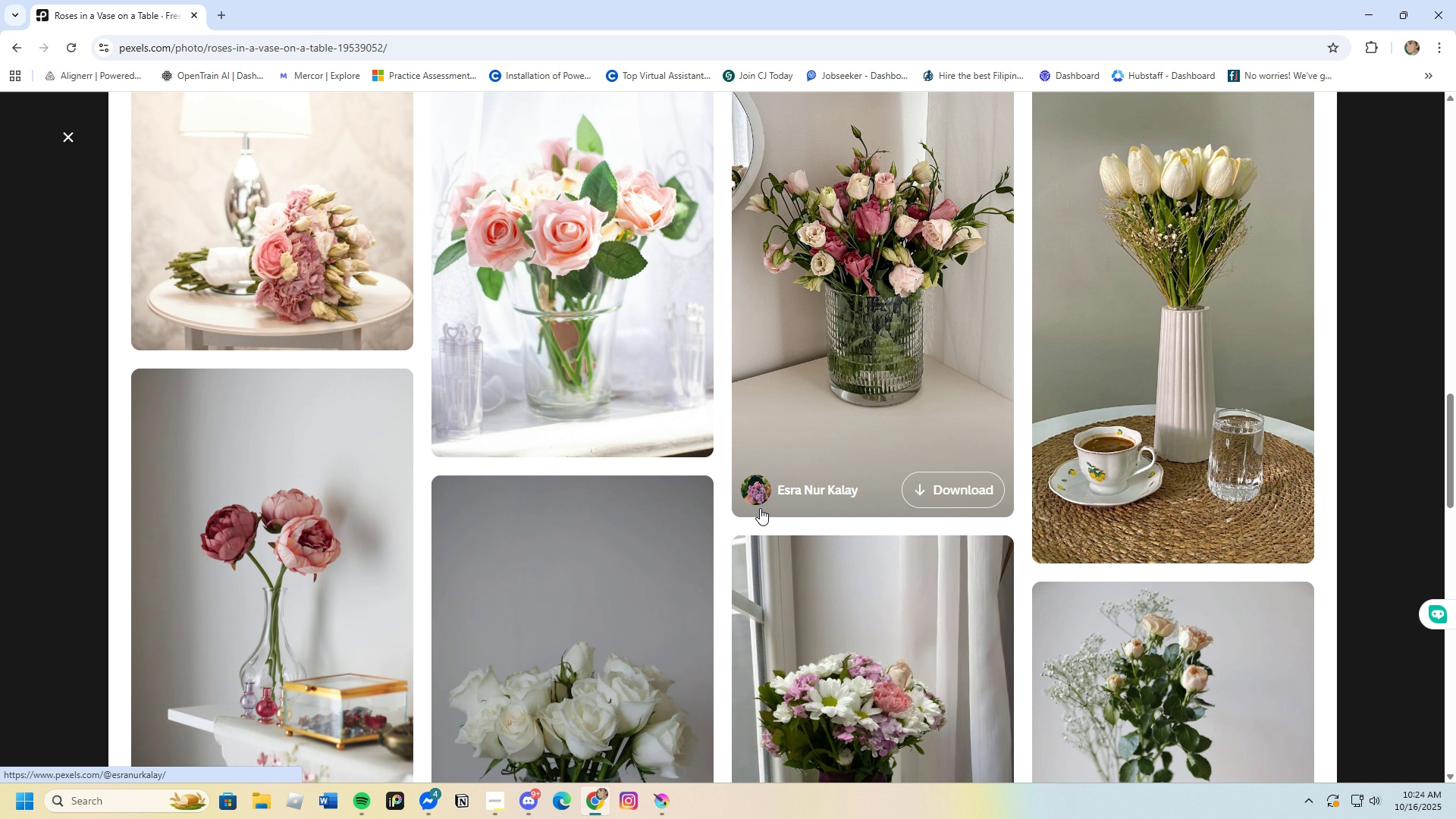 
scroll: coordinate [808, 505], scroll_direction: down, amount: 30.0
 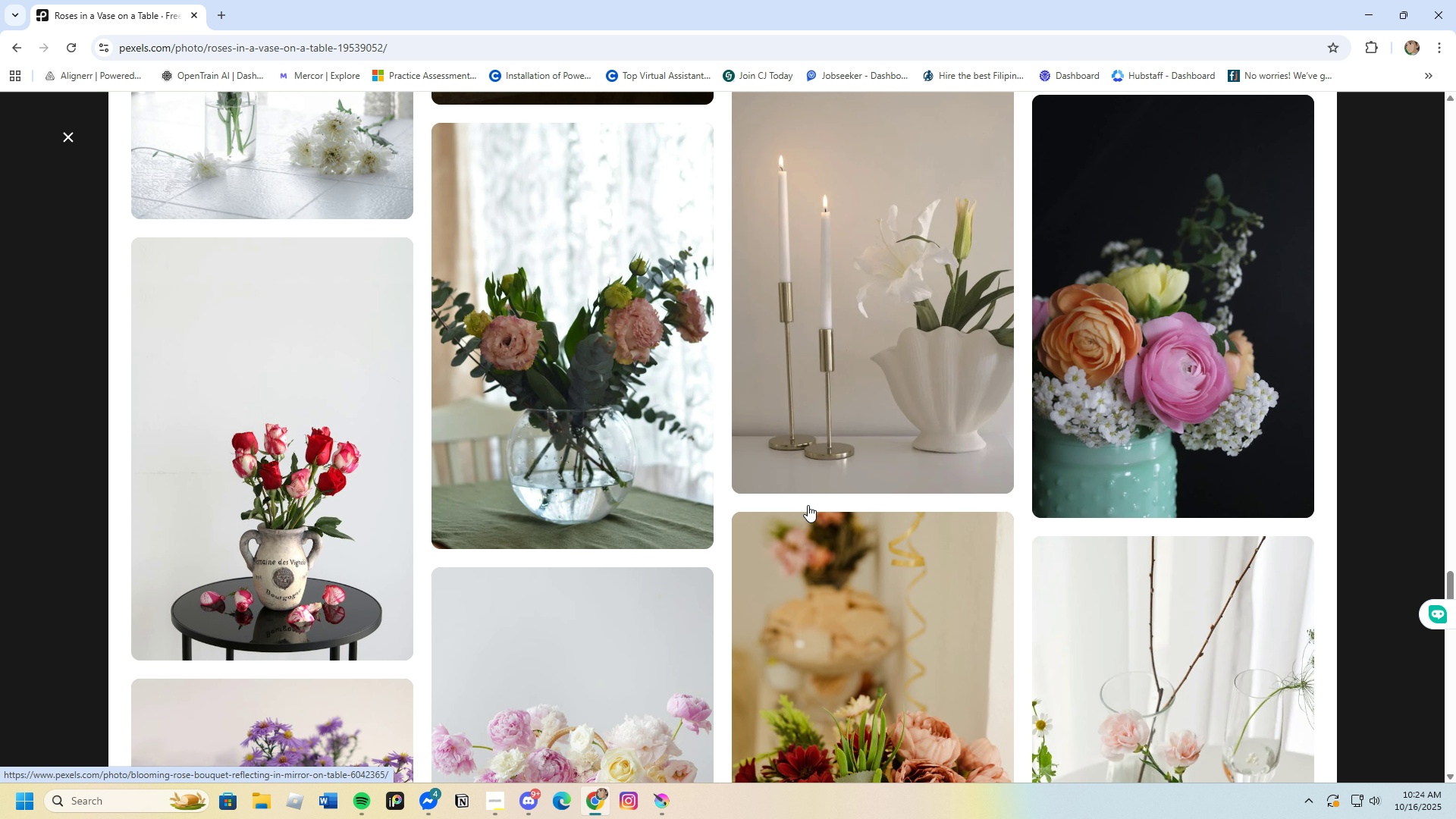 
scroll: coordinate [808, 505], scroll_direction: up, amount: 2.0
 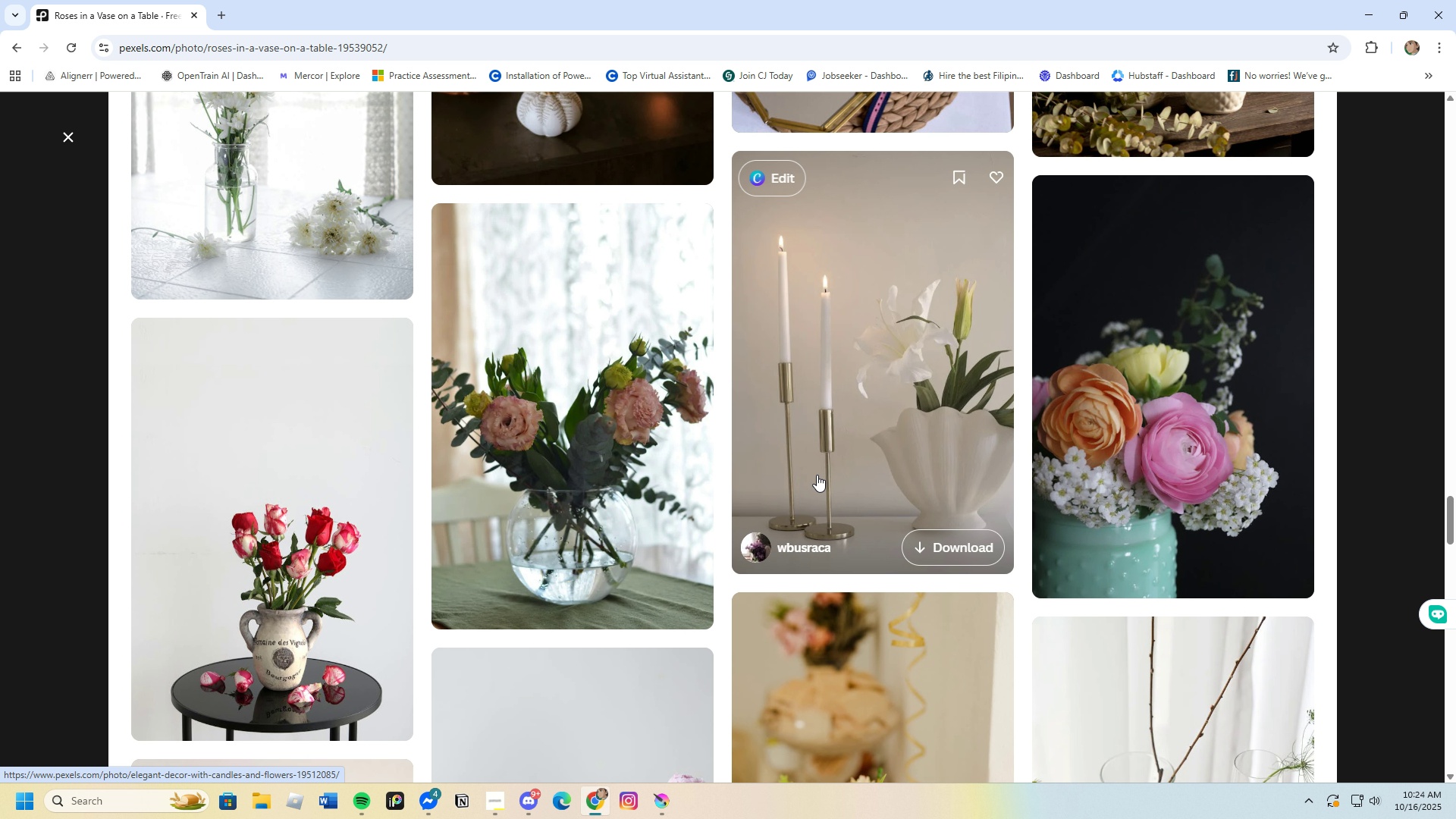 
left_click([852, 440])
 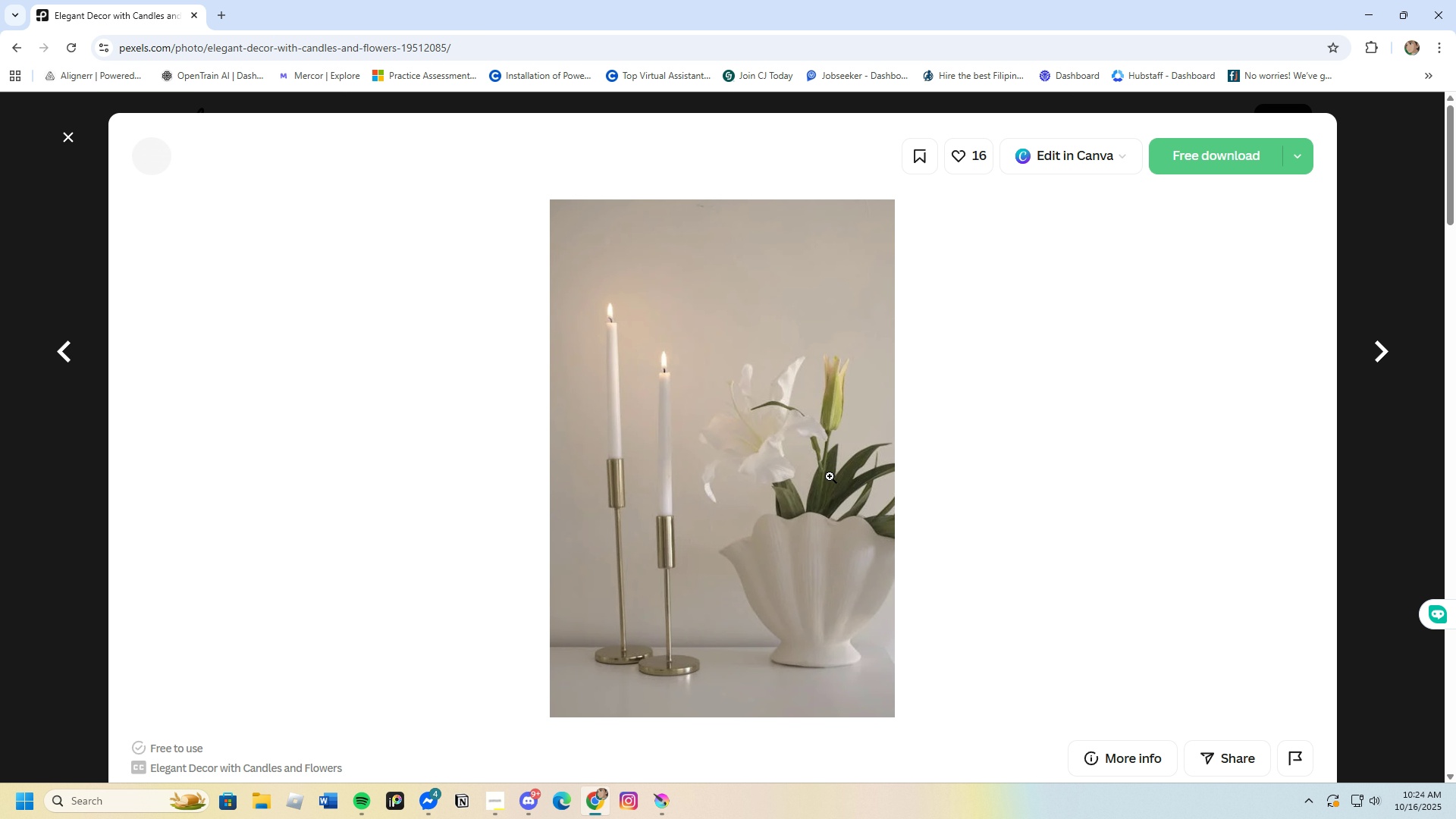 
scroll: coordinate [811, 506], scroll_direction: down, amount: 26.0
 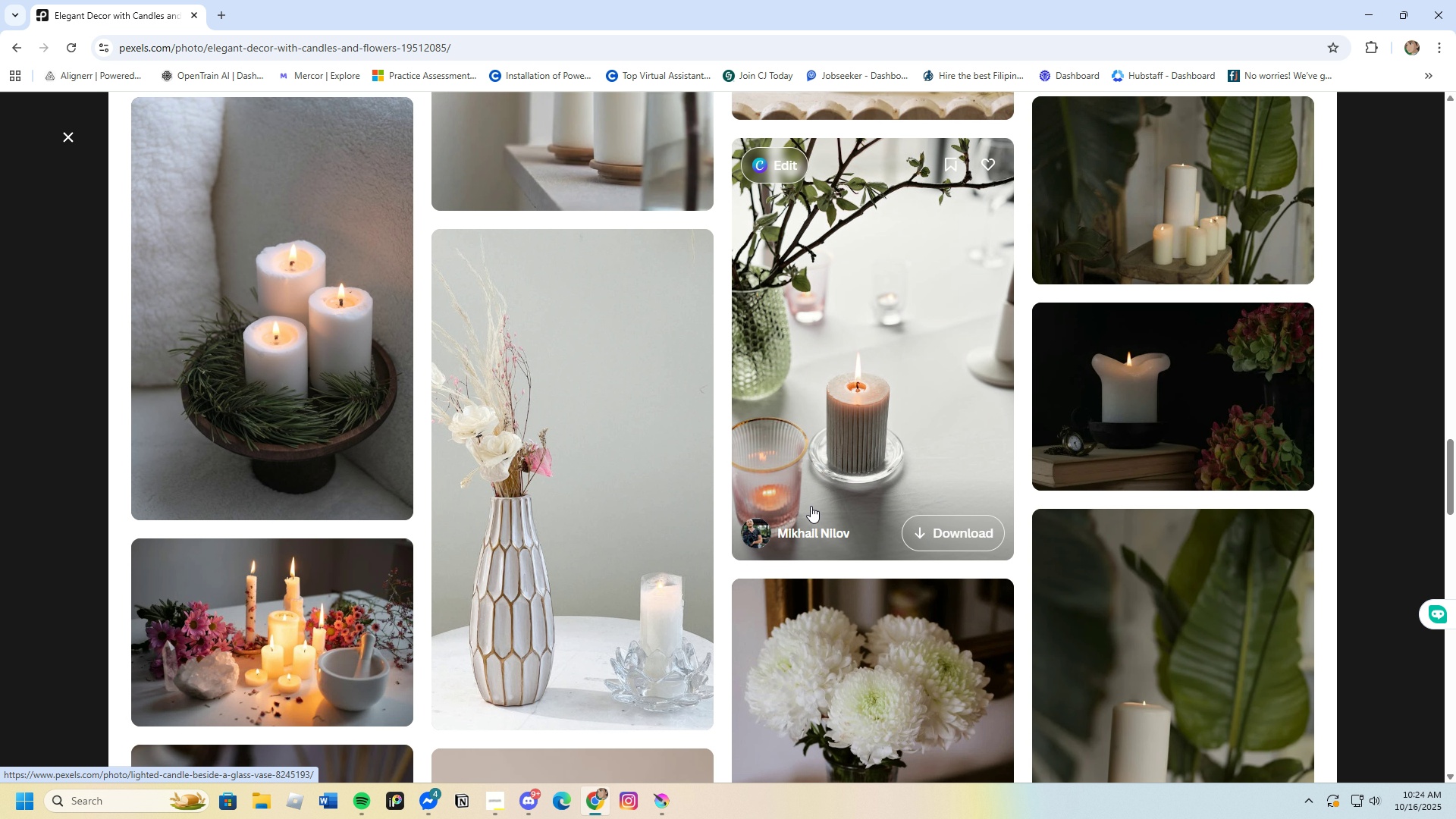 
scroll: coordinate [807, 504], scroll_direction: down, amount: 20.0
 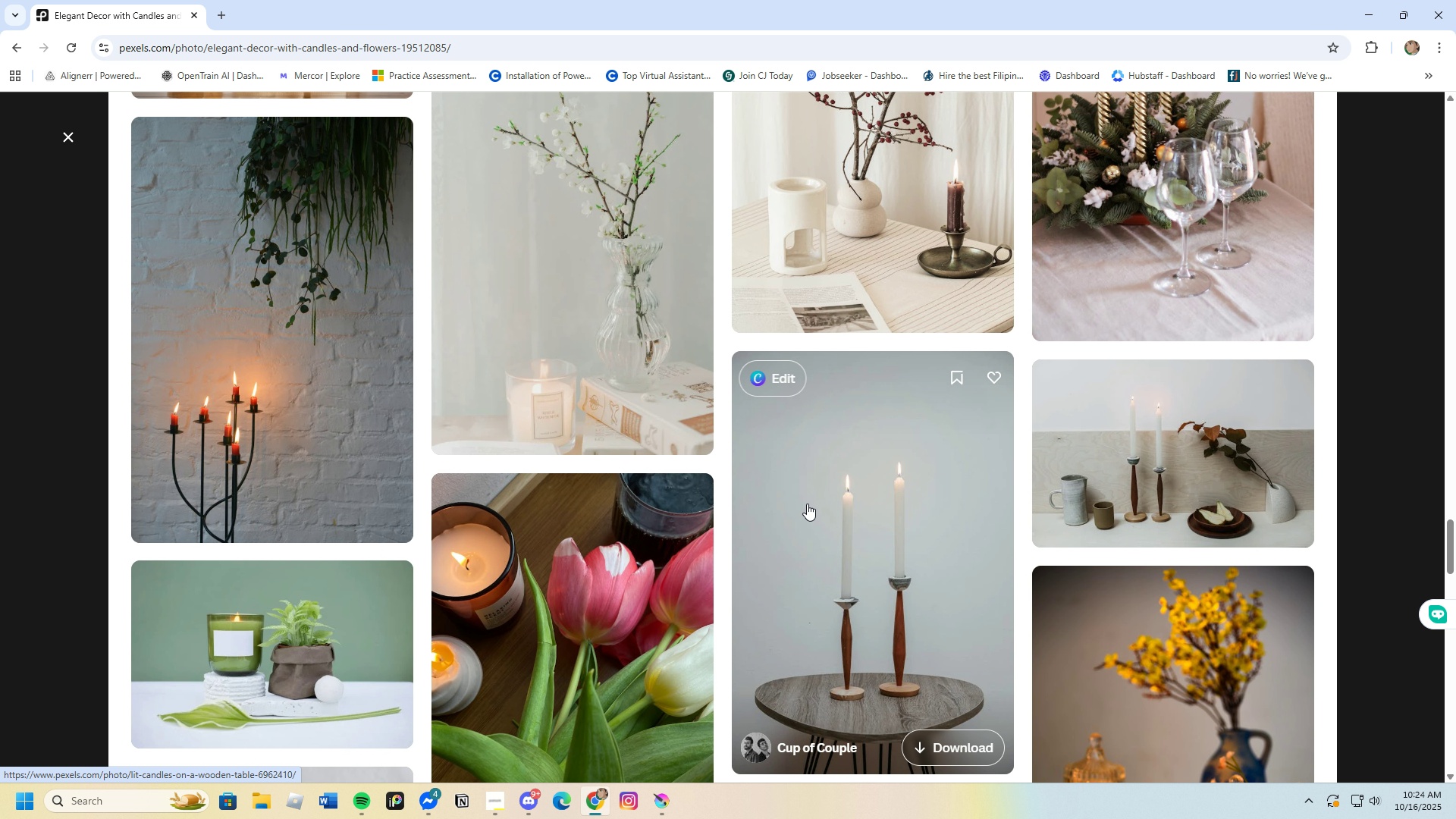 
scroll: coordinate [806, 503], scroll_direction: up, amount: 3.0
 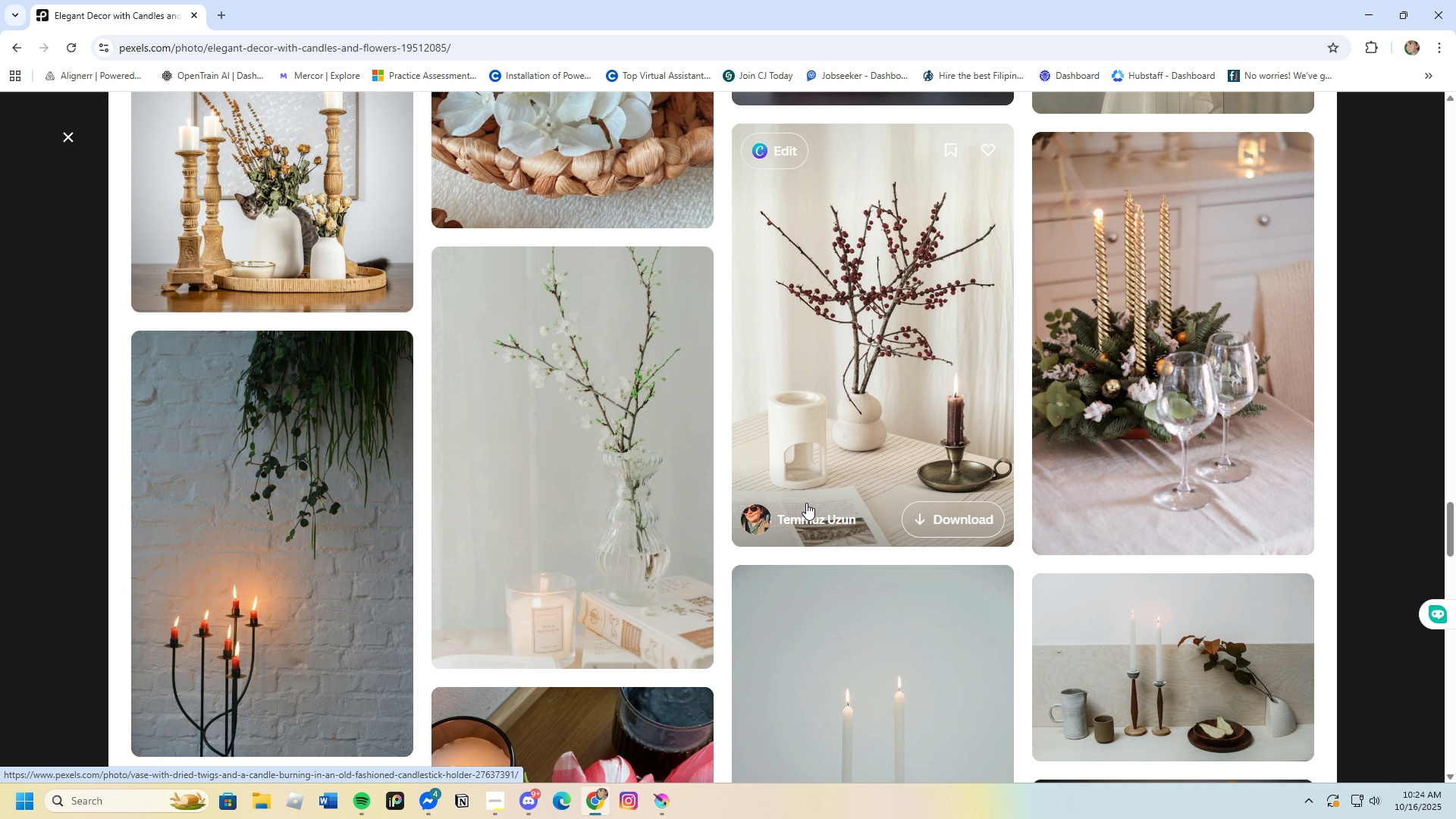 
scroll: coordinate [806, 503], scroll_direction: down, amount: 4.0
 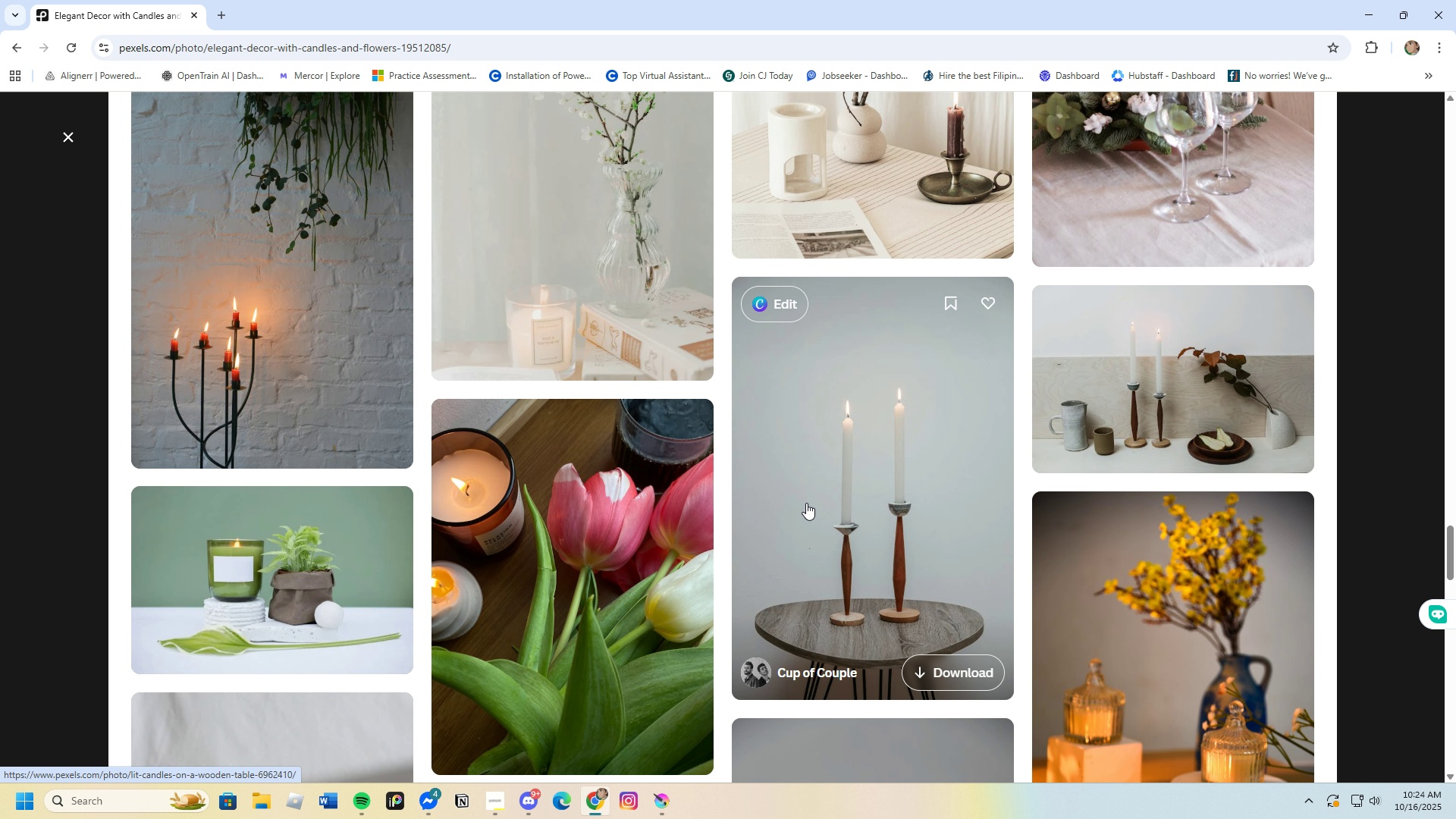 
scroll: coordinate [806, 503], scroll_direction: up, amount: 2.0
 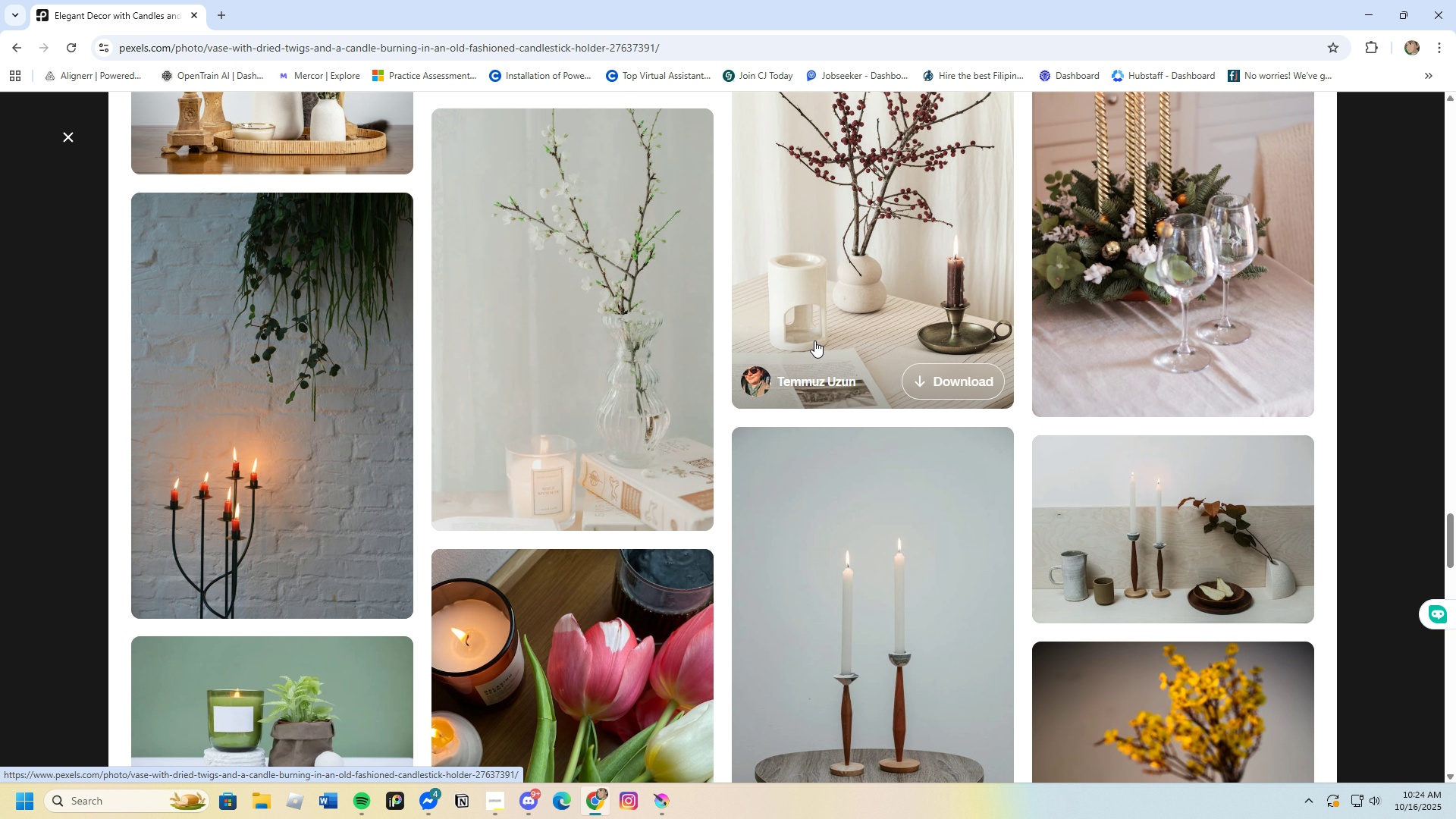 
scroll: coordinate [775, 403], scroll_direction: down, amount: 27.0
 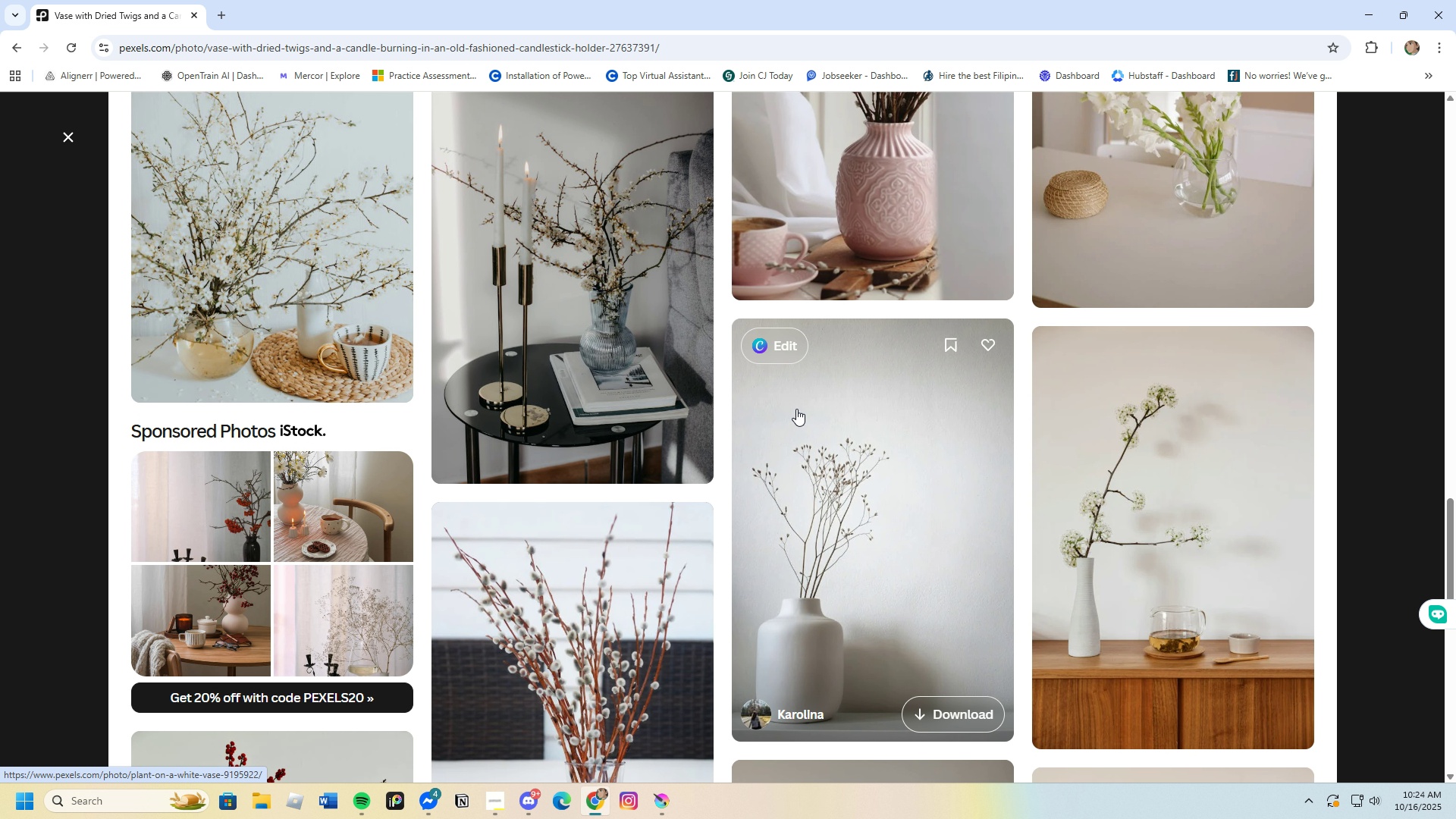 
scroll: coordinate [780, 414], scroll_direction: down, amount: 16.0
 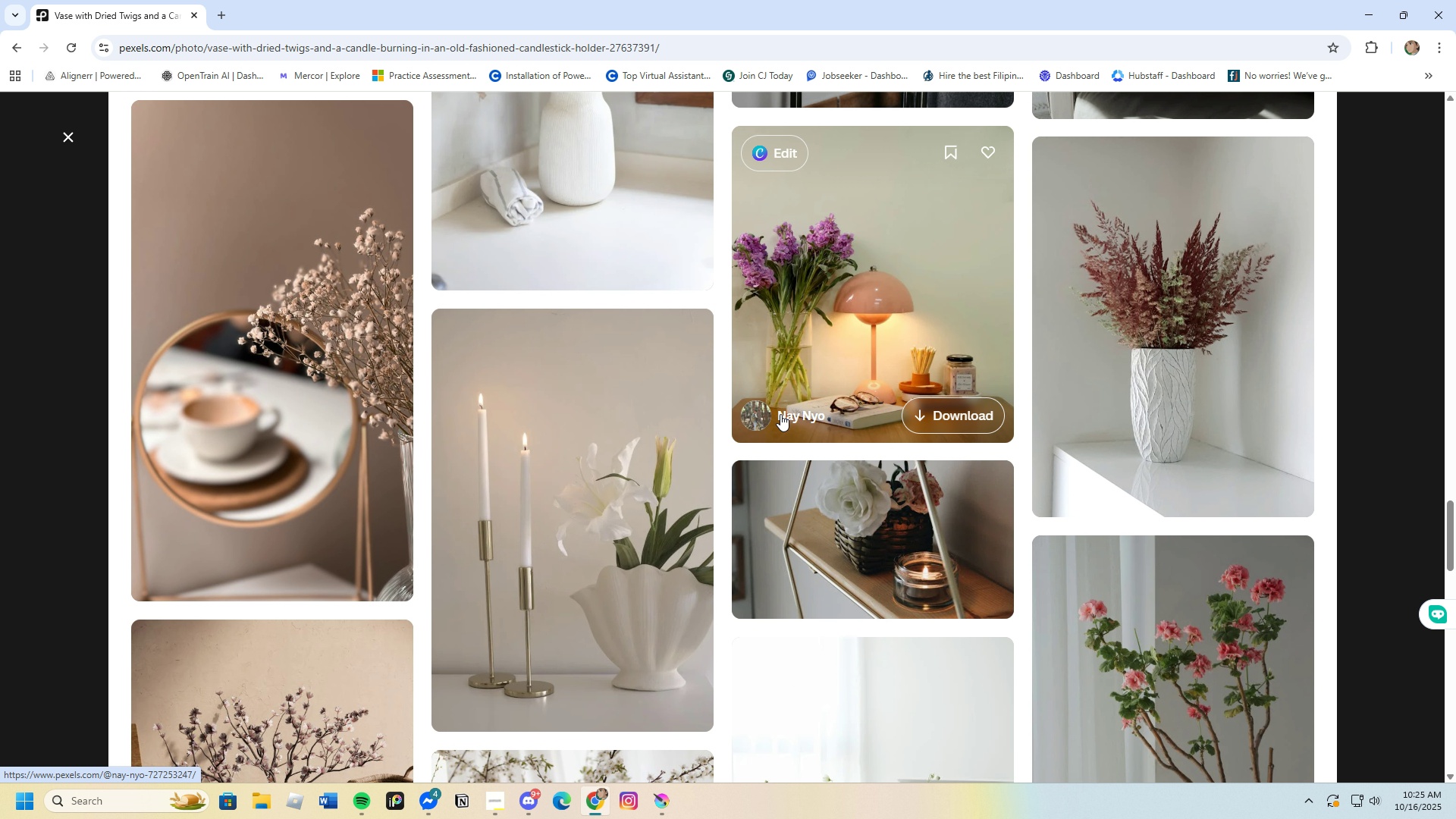 
left_click([849, 318])
 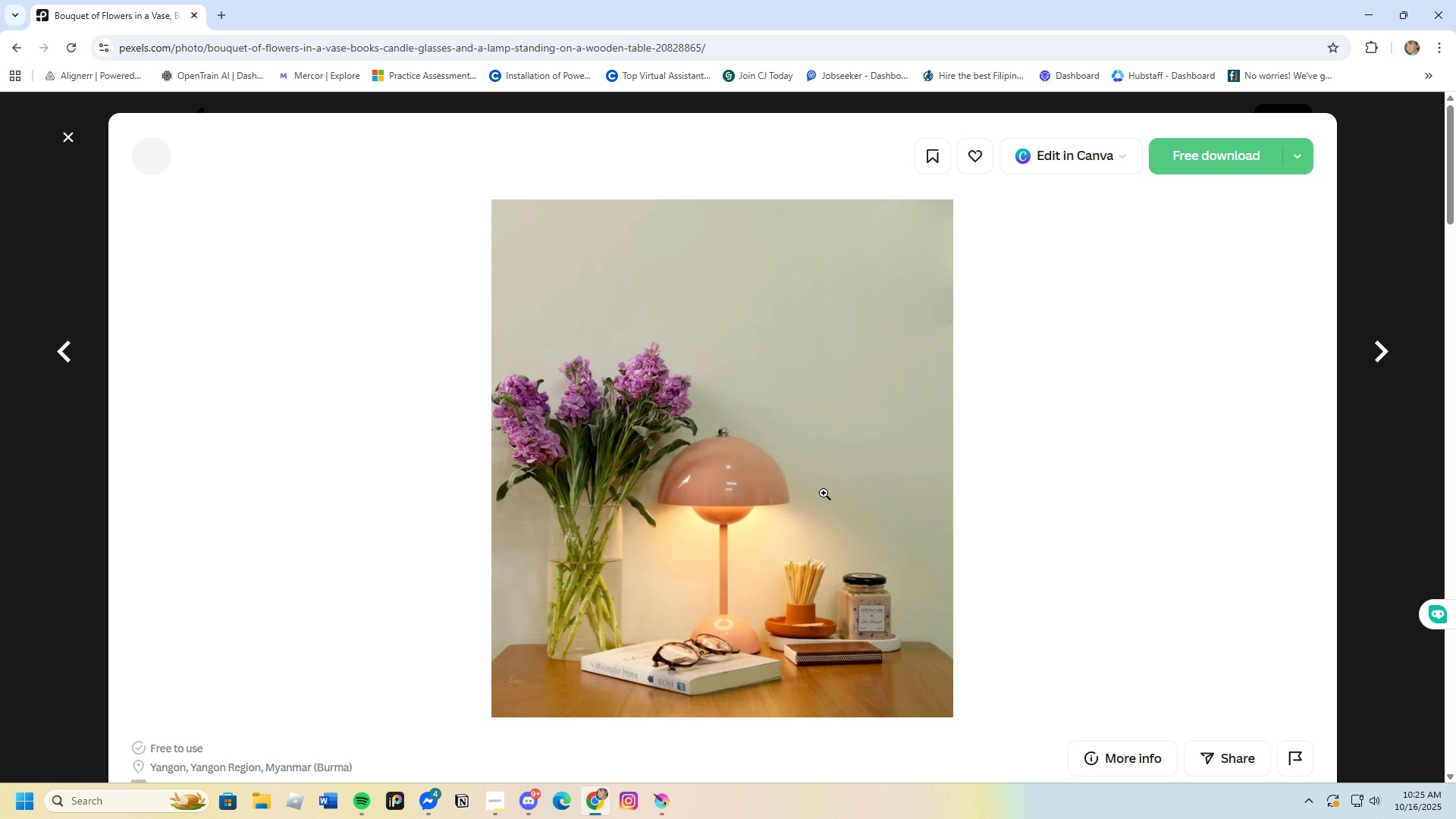 
scroll: coordinate [821, 494], scroll_direction: down, amount: 9.0
 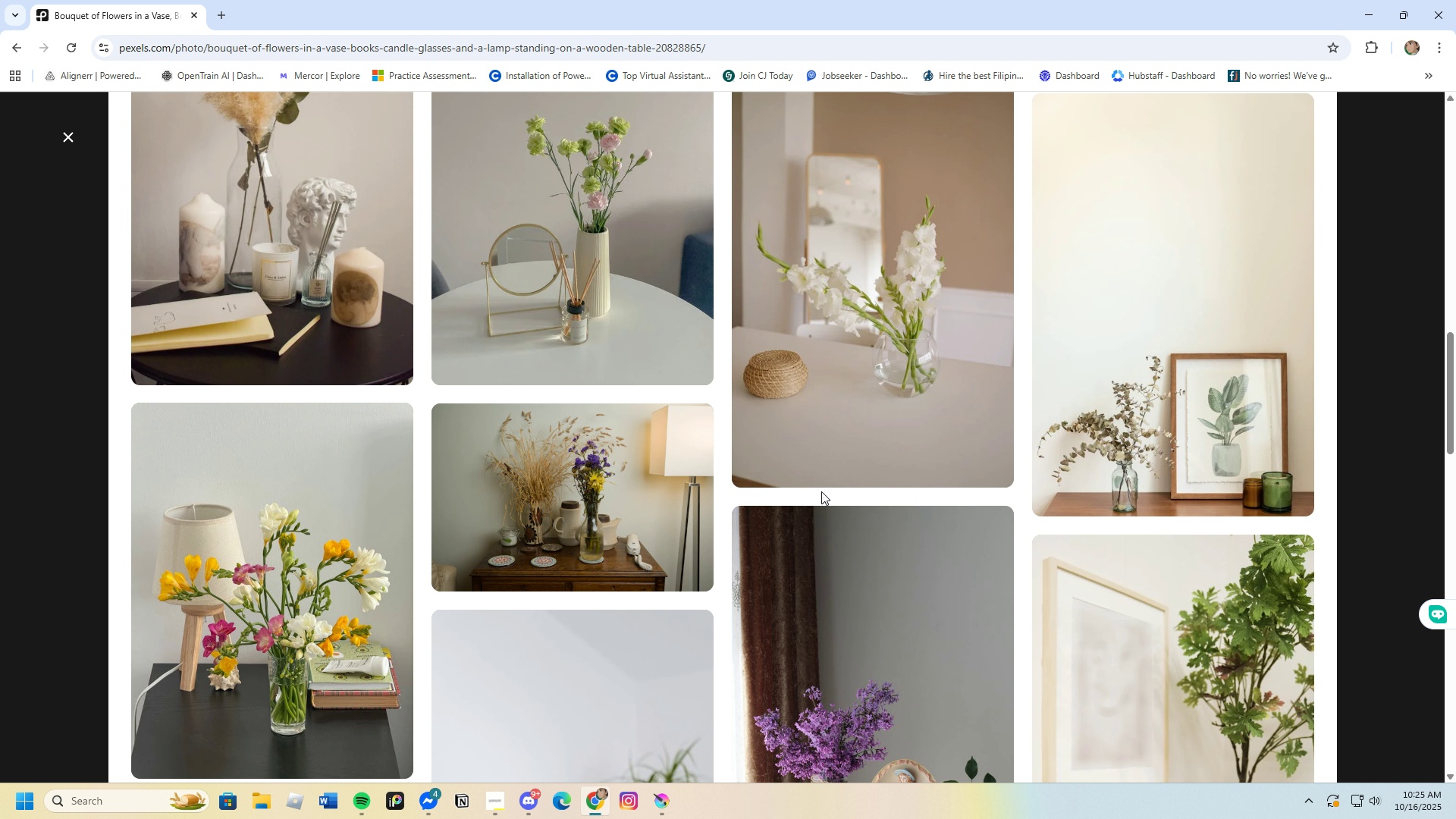 
scroll: coordinate [821, 491], scroll_direction: up, amount: 1.0
 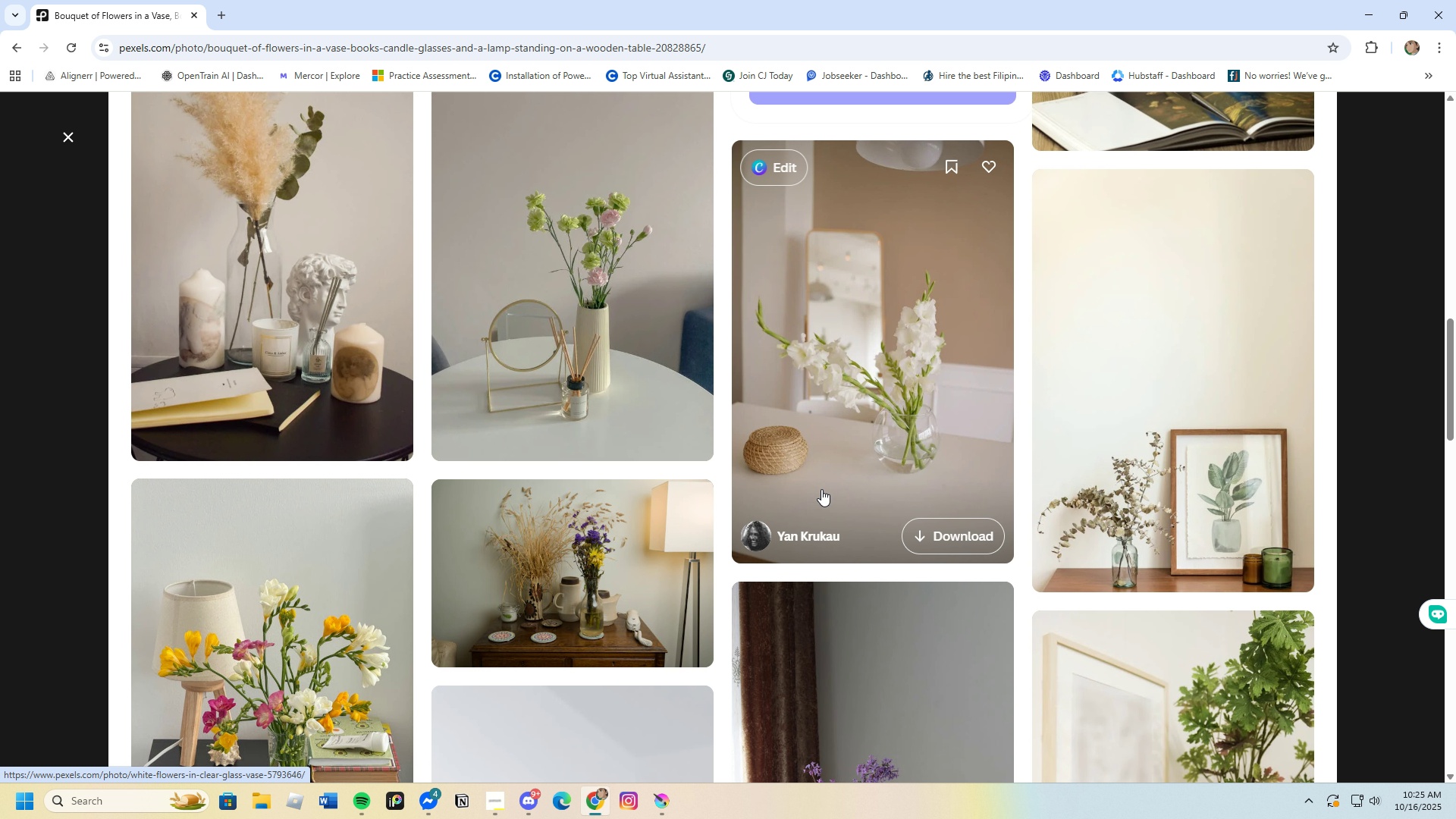 
scroll: coordinate [821, 489], scroll_direction: down, amount: 4.0
 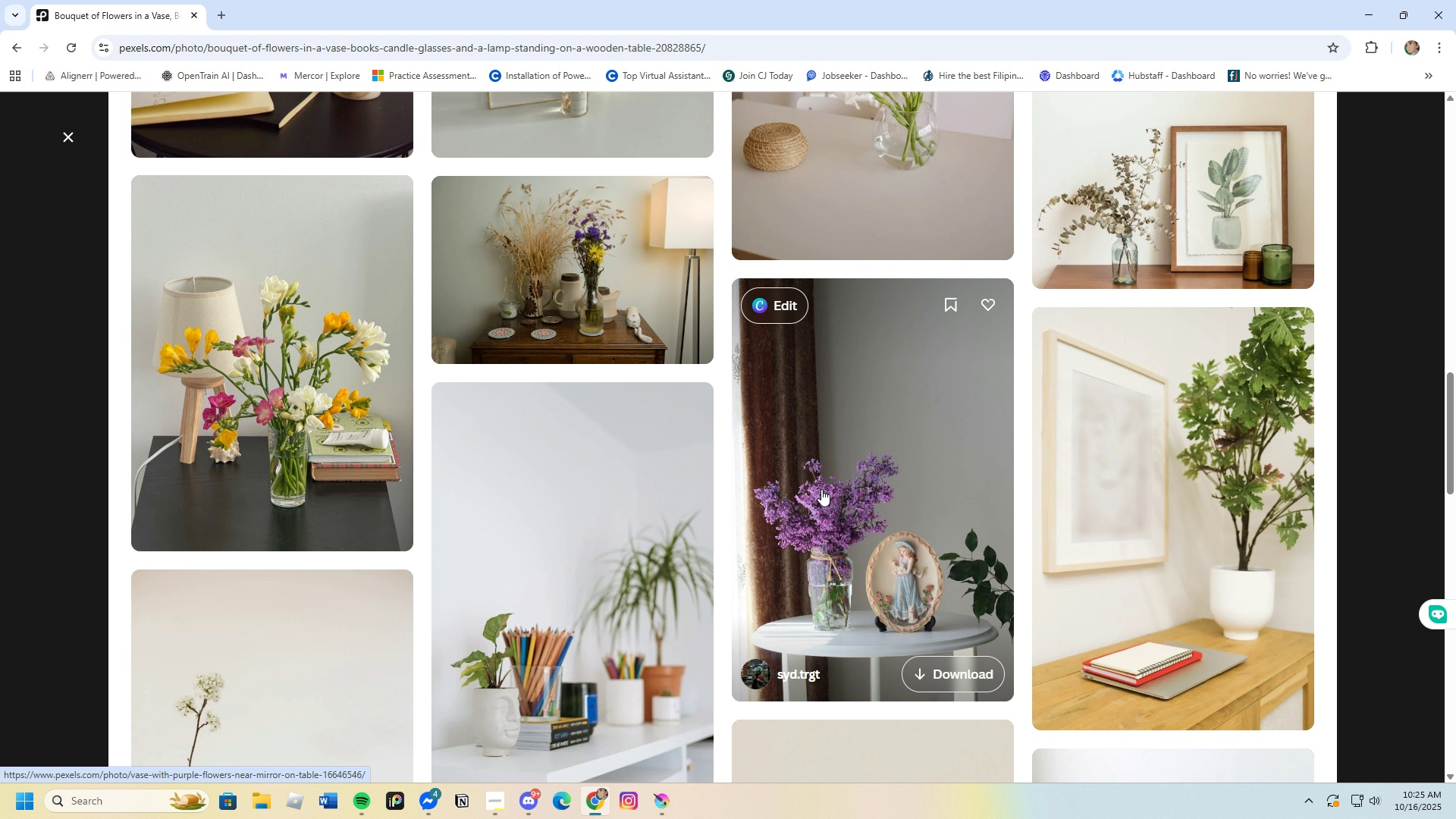 
wait(7.21)
 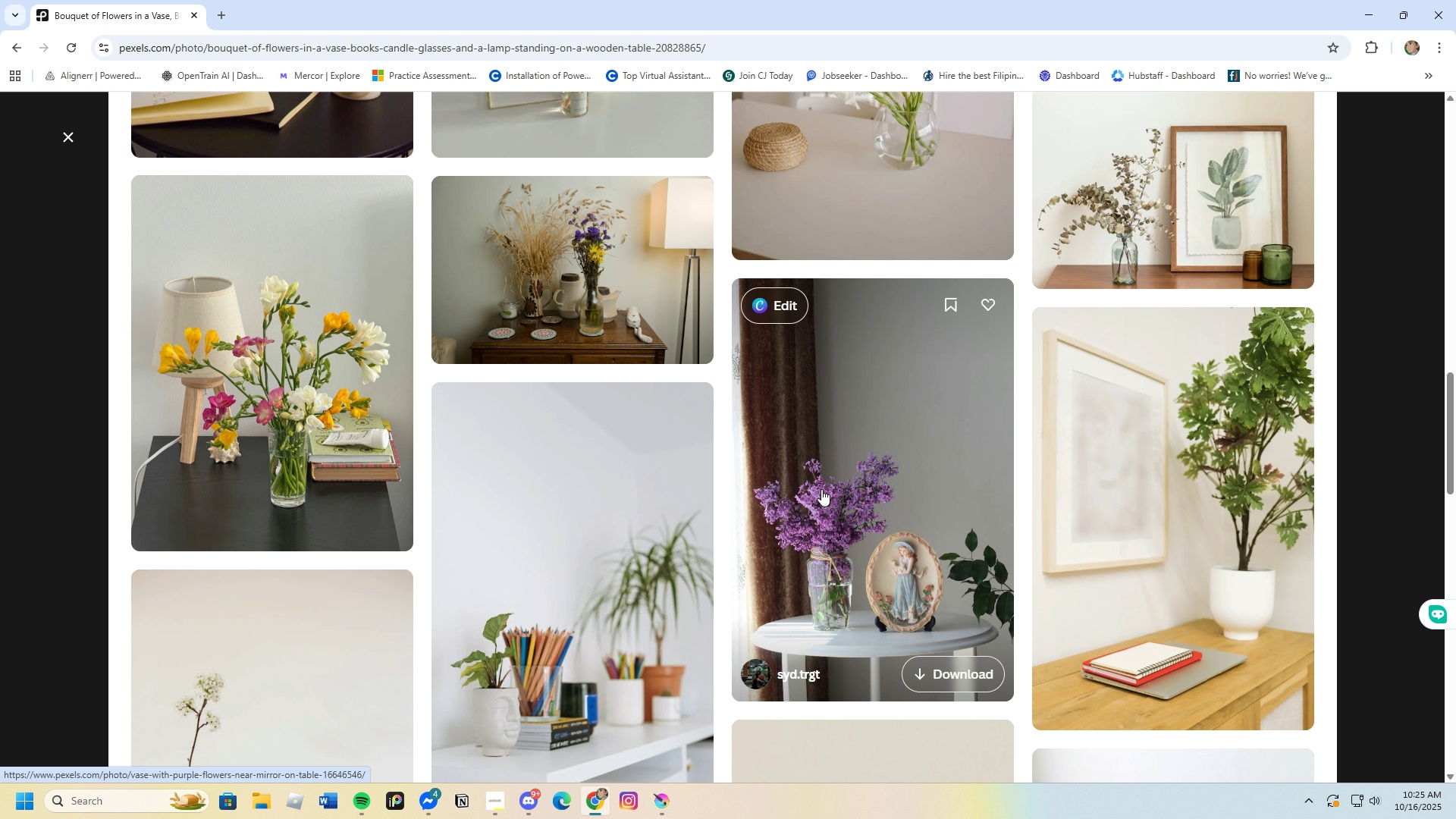 
scroll: coordinate [821, 489], scroll_direction: down, amount: 4.0
 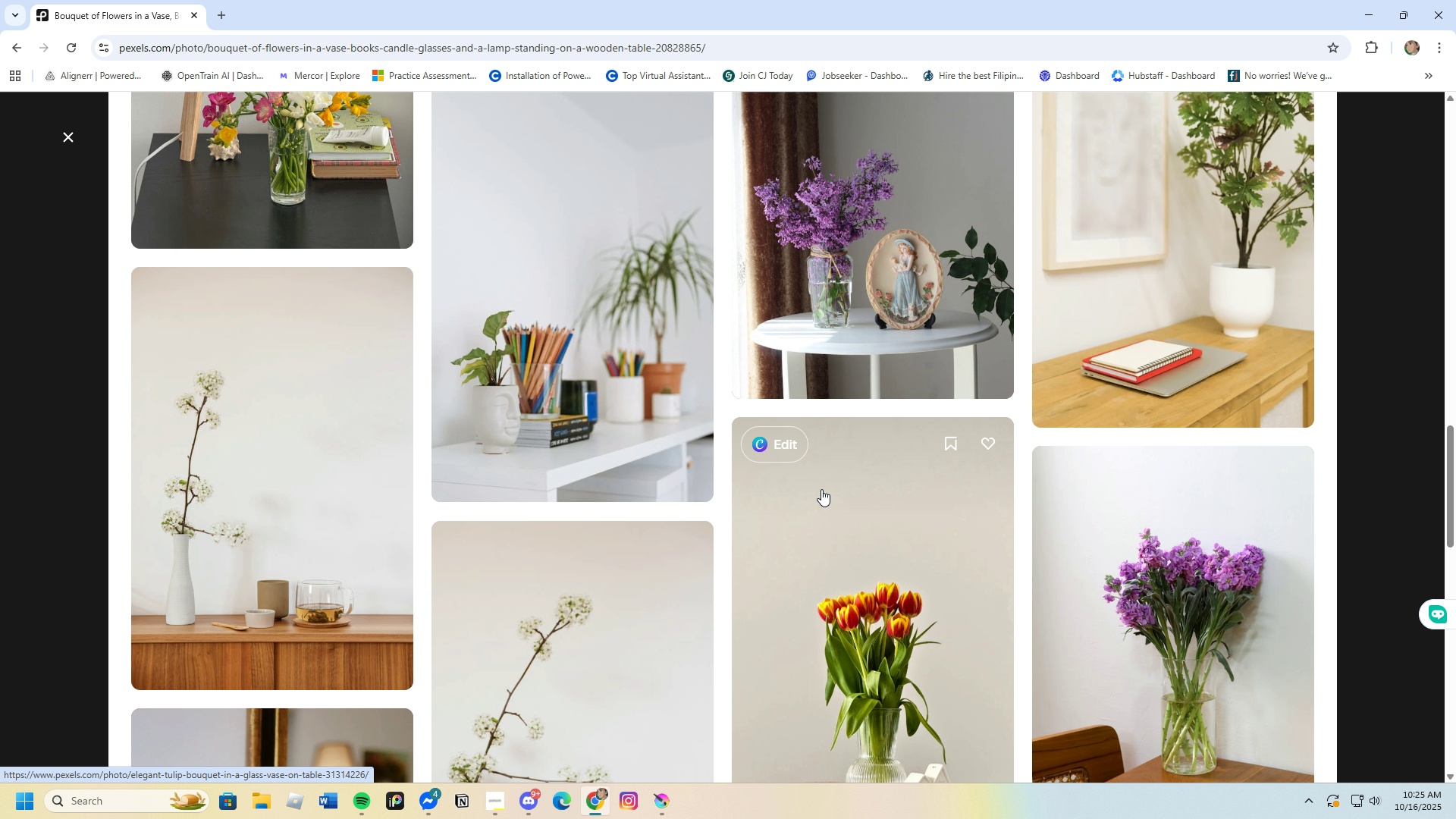 
scroll: coordinate [821, 489], scroll_direction: up, amount: 3.0
 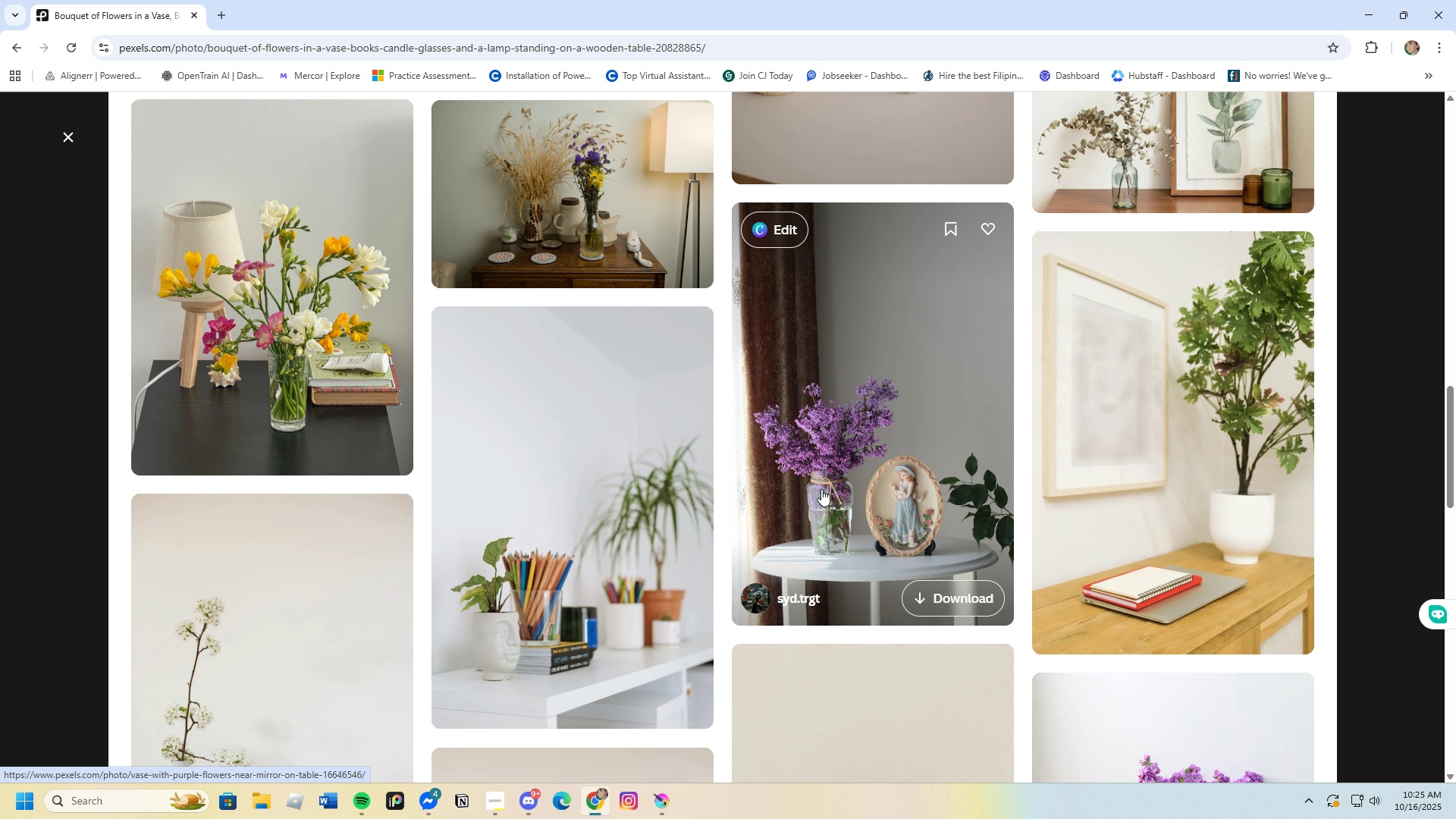 
scroll: coordinate [821, 489], scroll_direction: down, amount: 4.0
 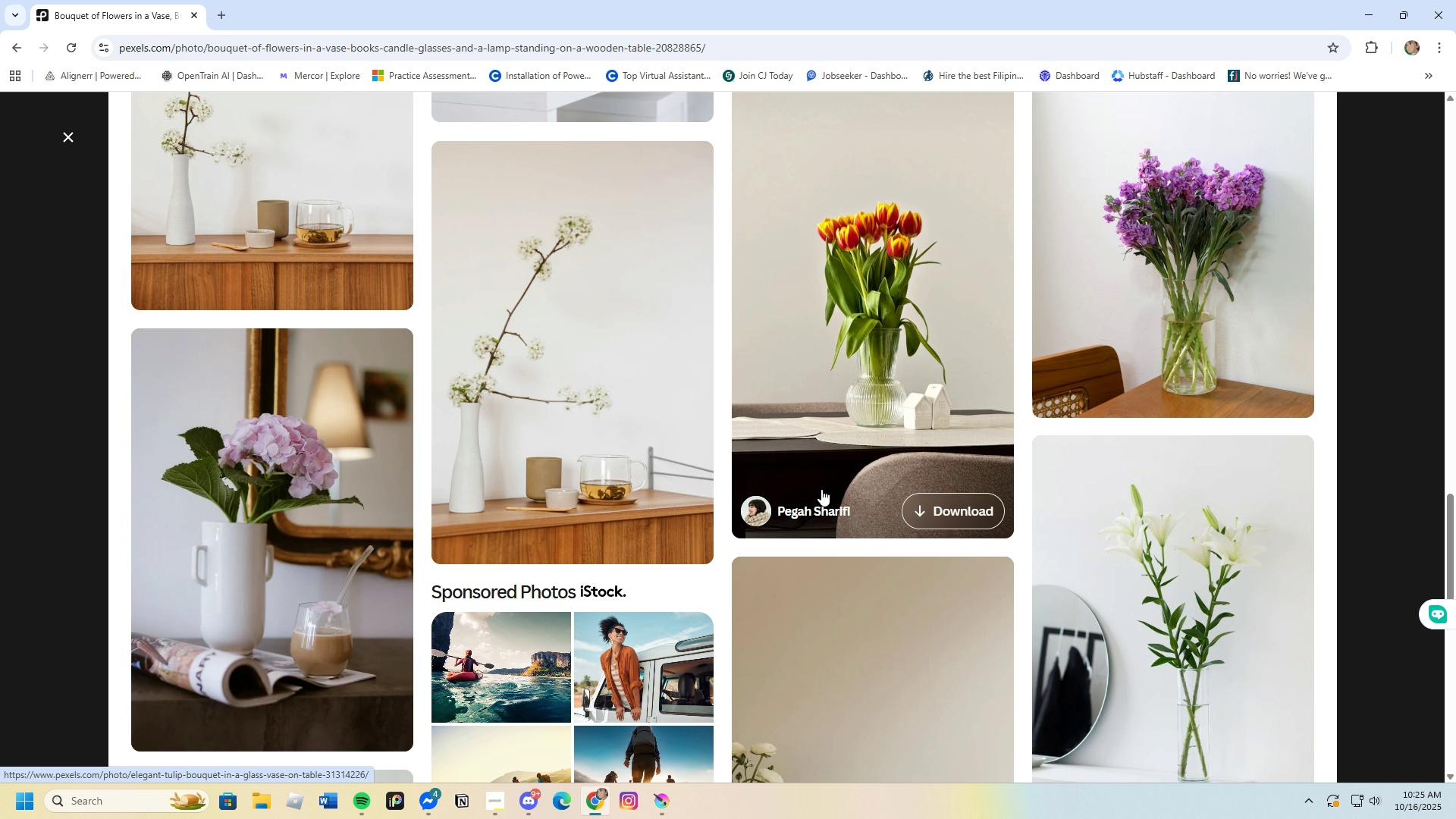 
scroll: coordinate [821, 489], scroll_direction: up, amount: 7.0
 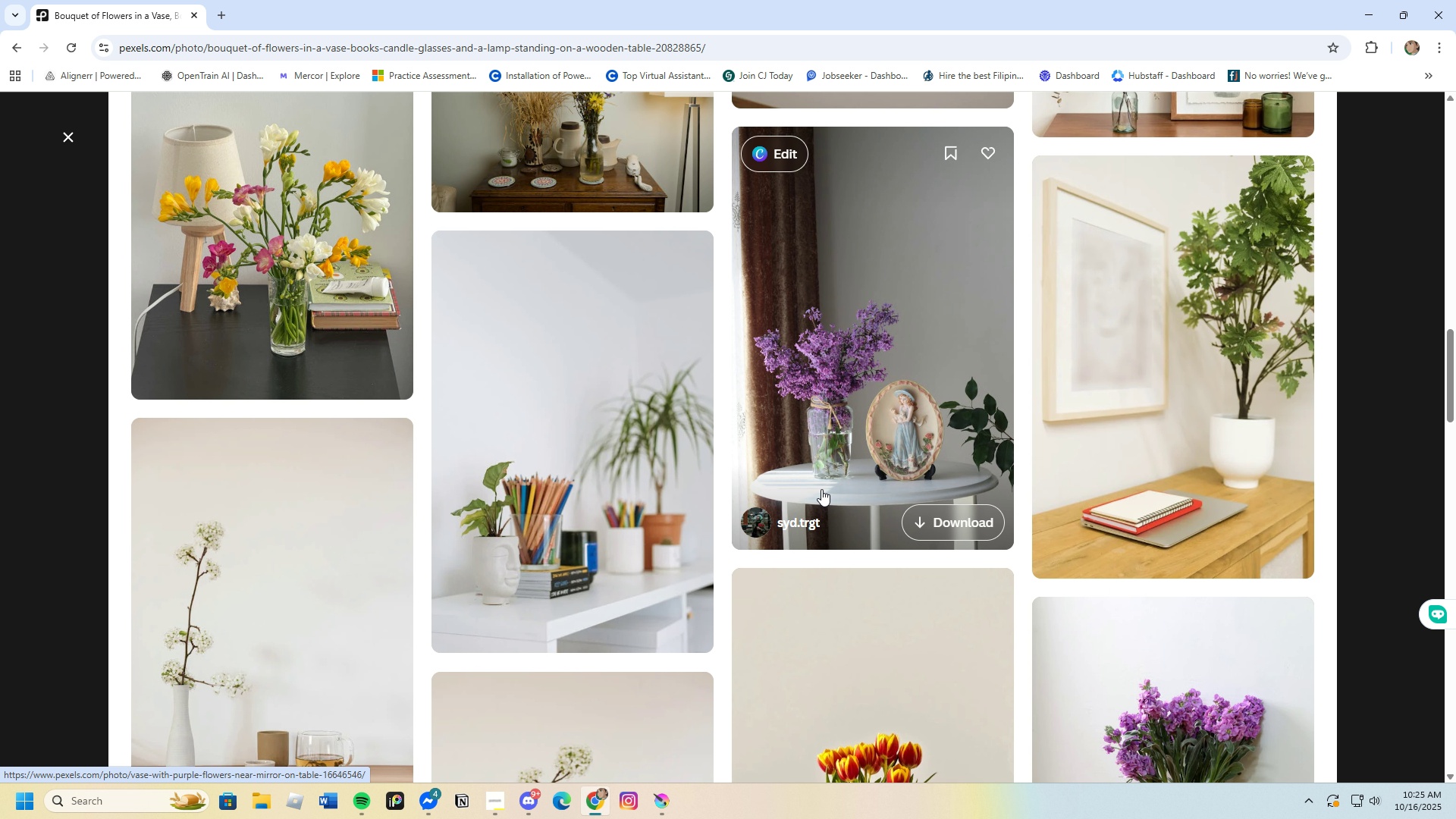 
scroll: coordinate [821, 489], scroll_direction: down, amount: 5.0
 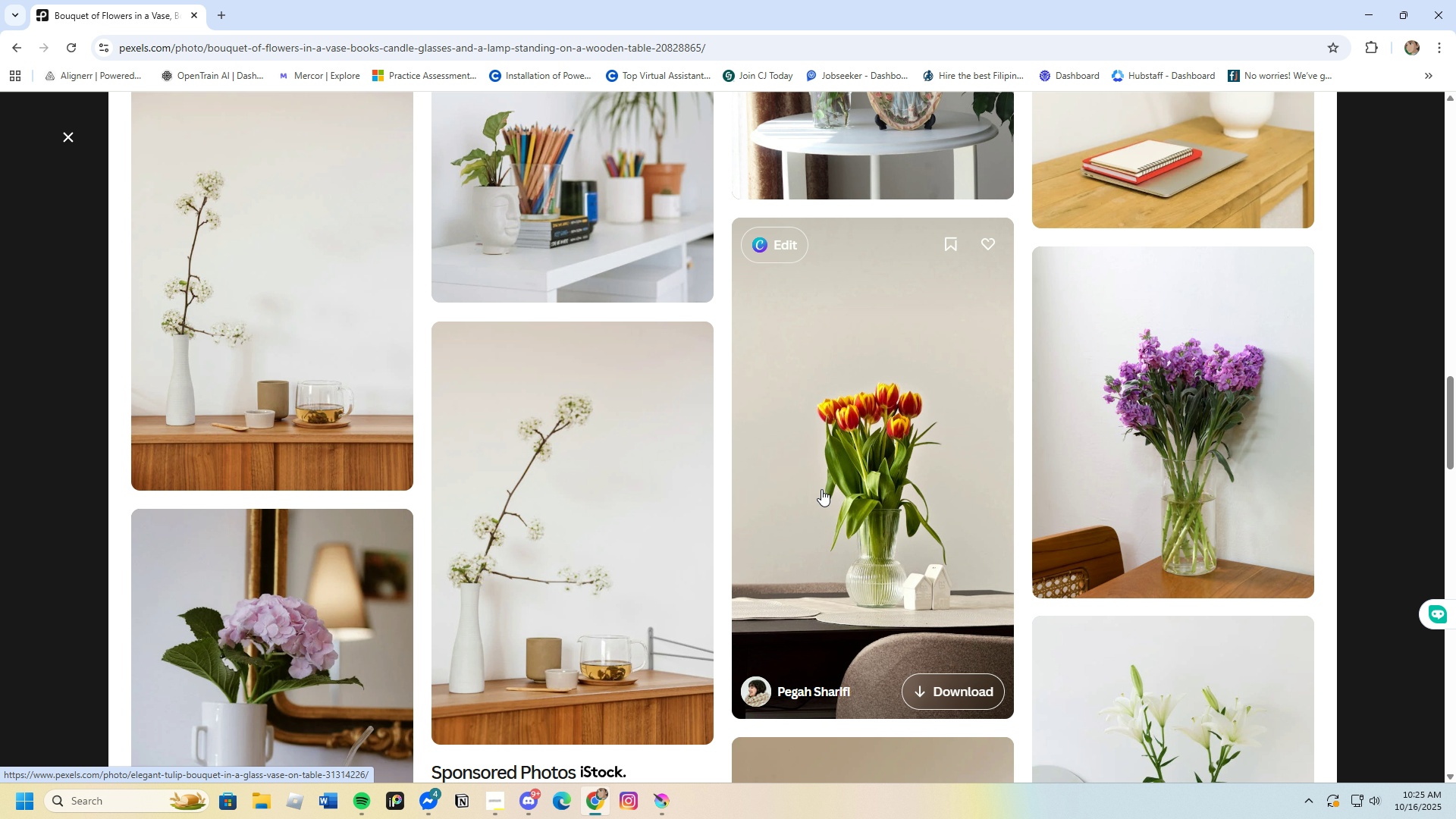 
scroll: coordinate [821, 489], scroll_direction: up, amount: 4.0
 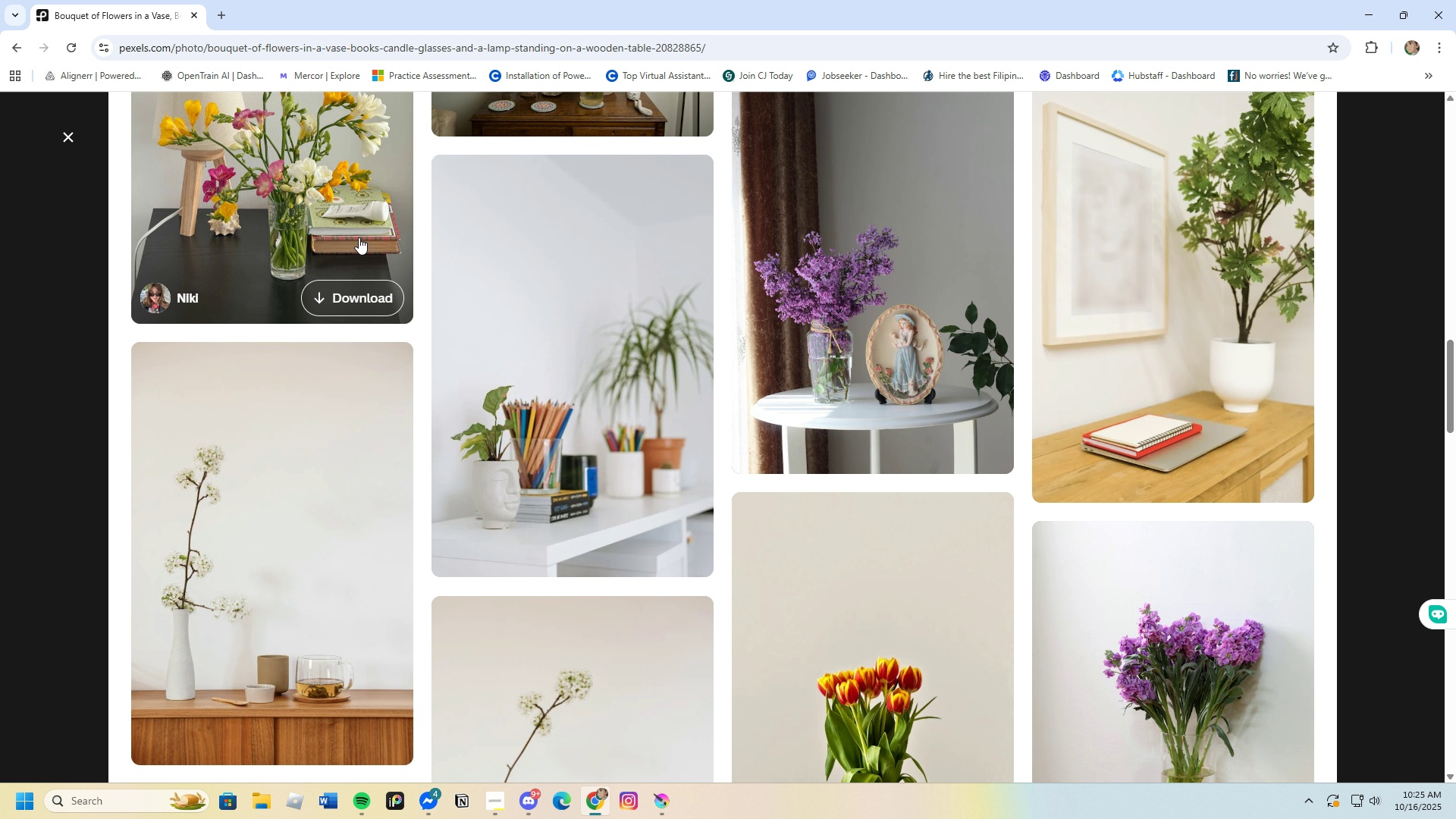 
scroll: coordinate [657, 516], scroll_direction: down, amount: 17.0
 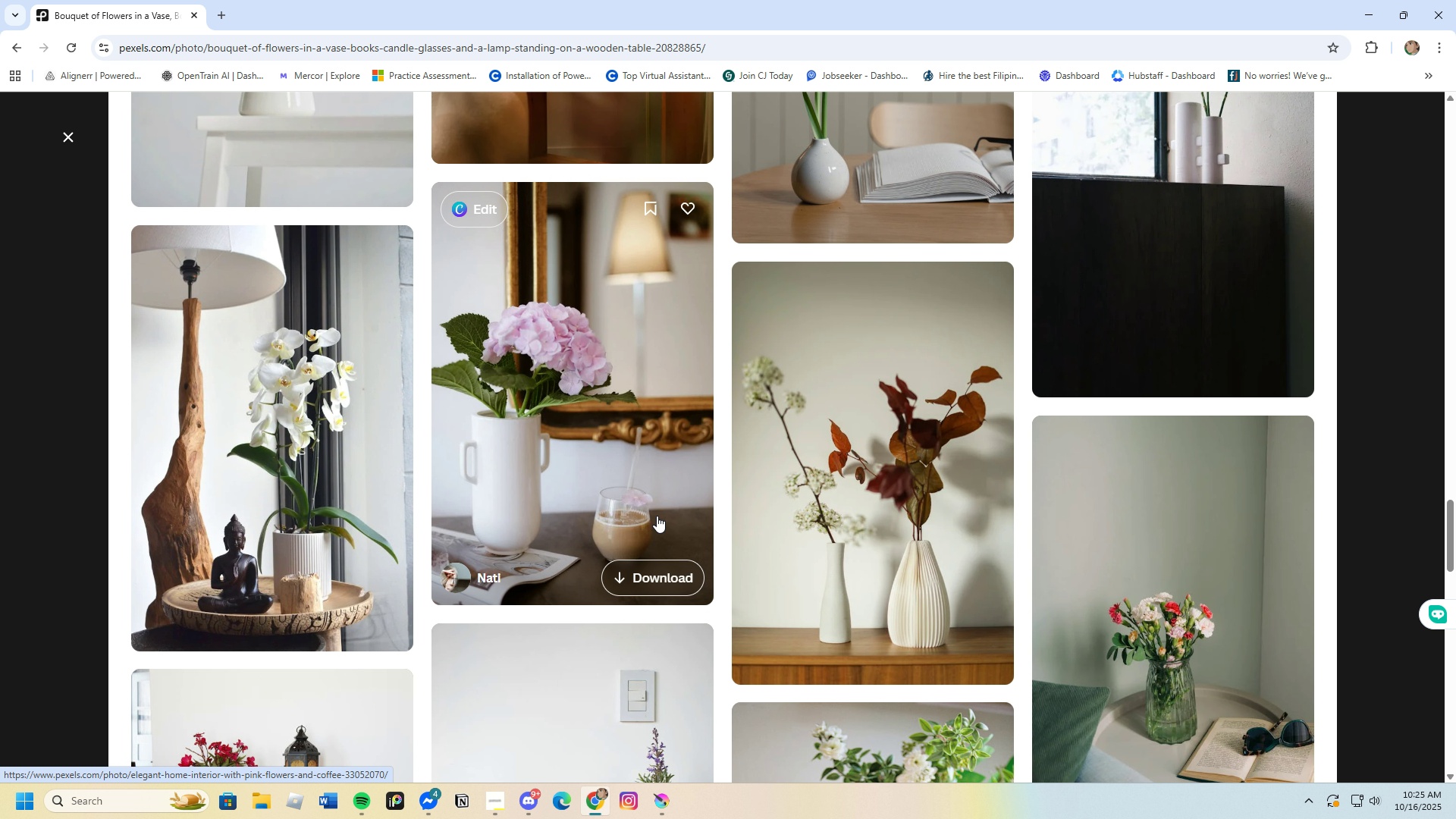 
wait(6.27)
 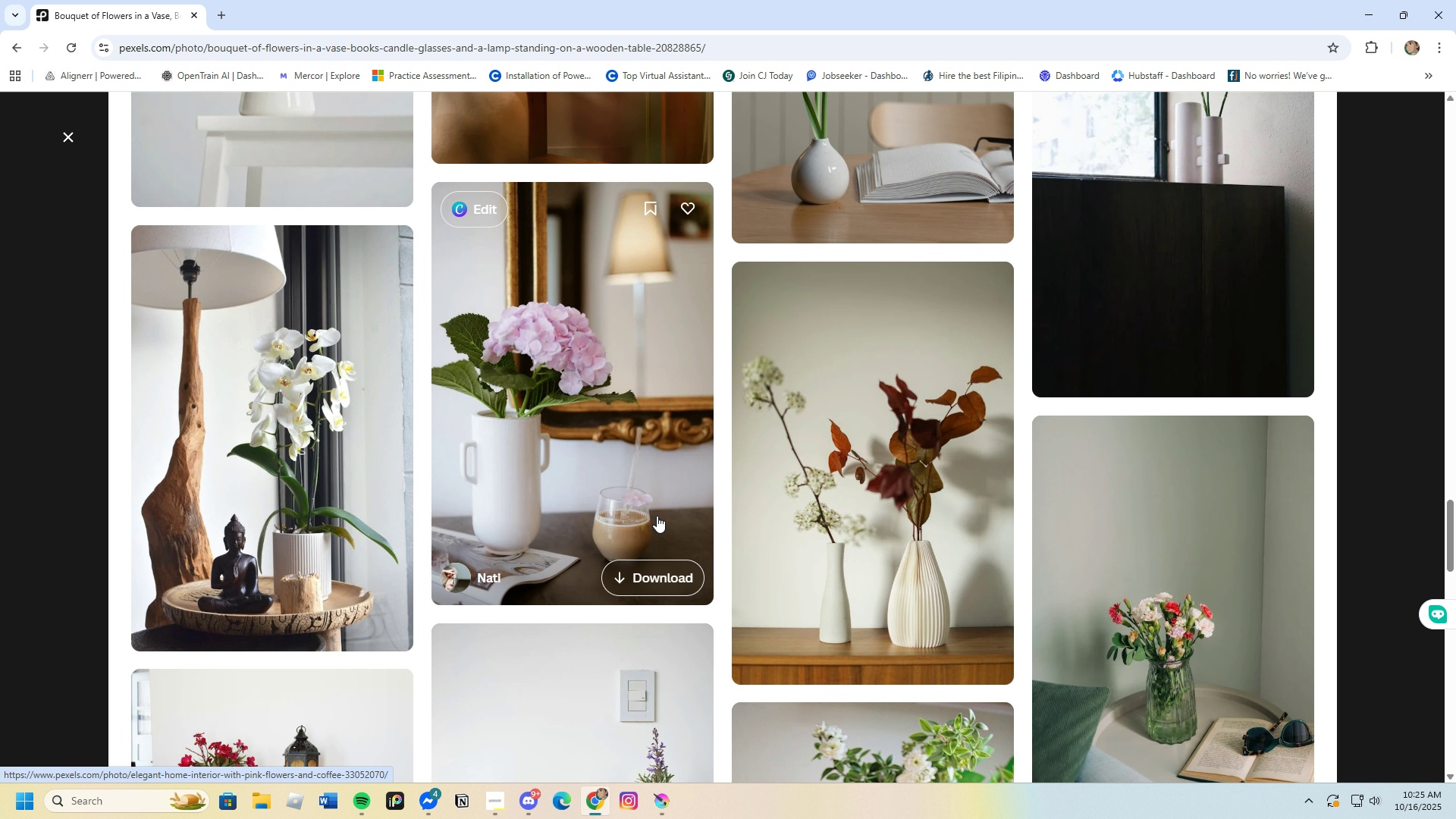 
scroll: coordinate [657, 509], scroll_direction: down, amount: 20.0
 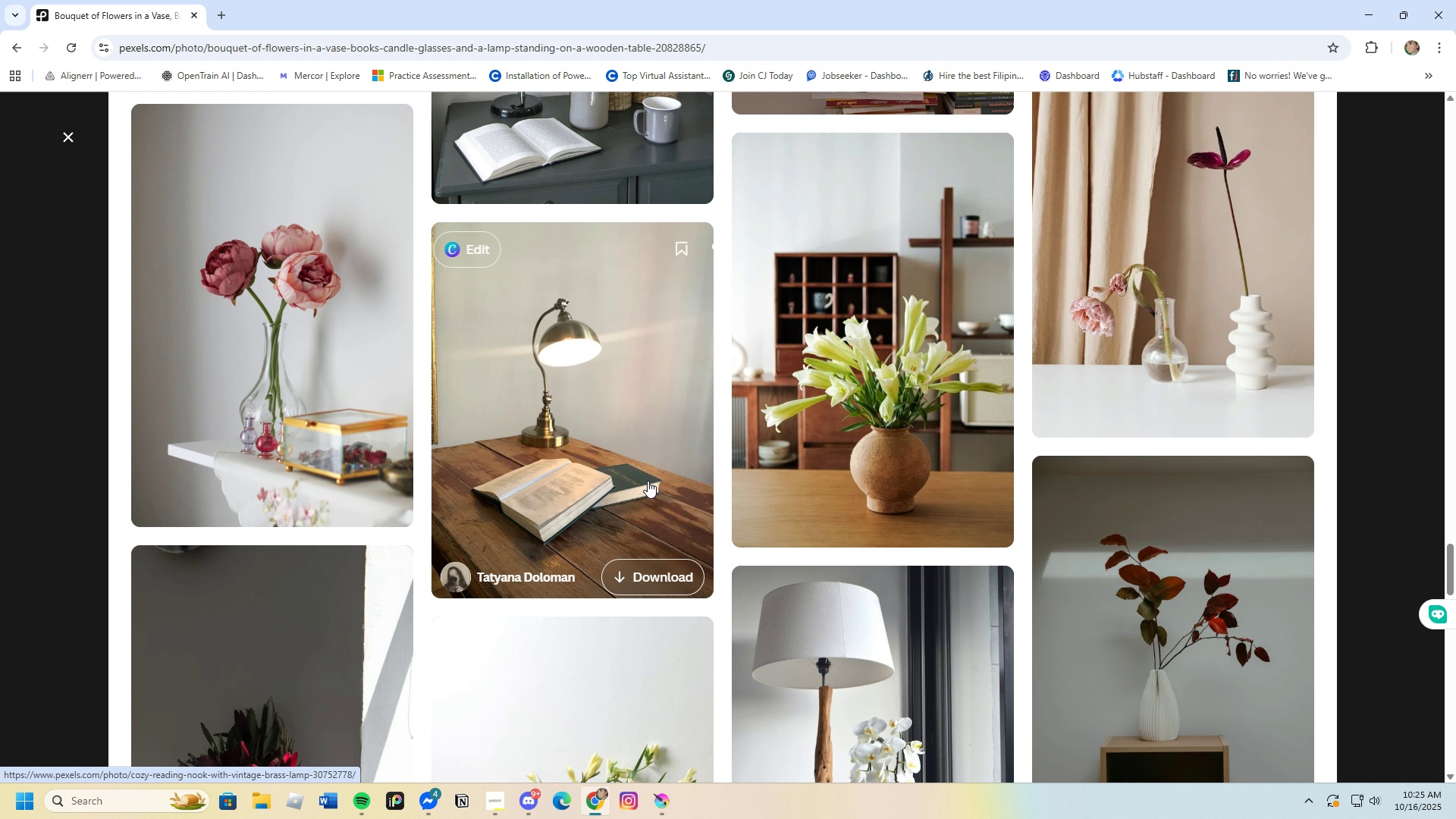 
left_click([628, 463])
 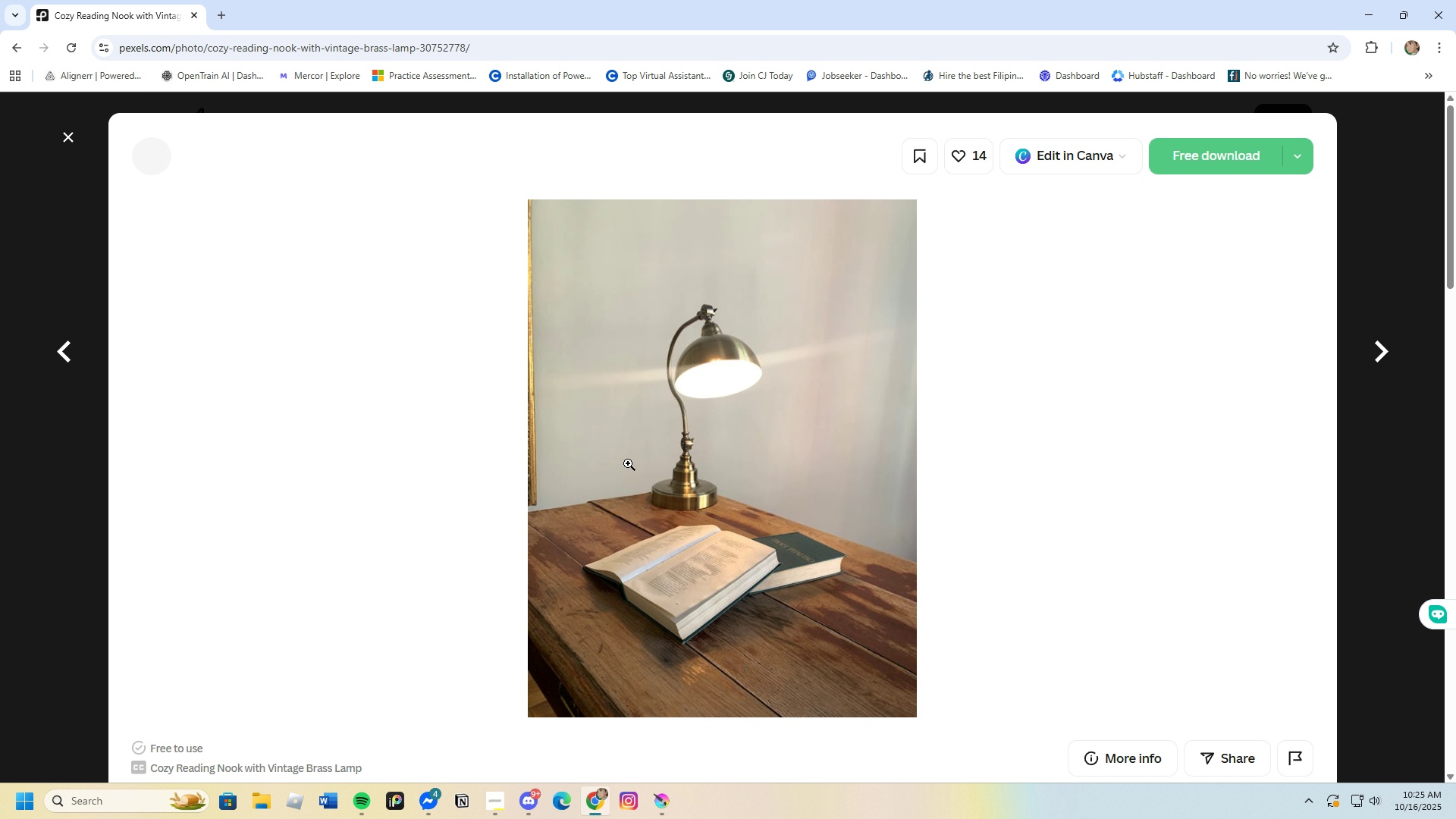 
scroll: coordinate [1094, 612], scroll_direction: down, amount: 21.0
 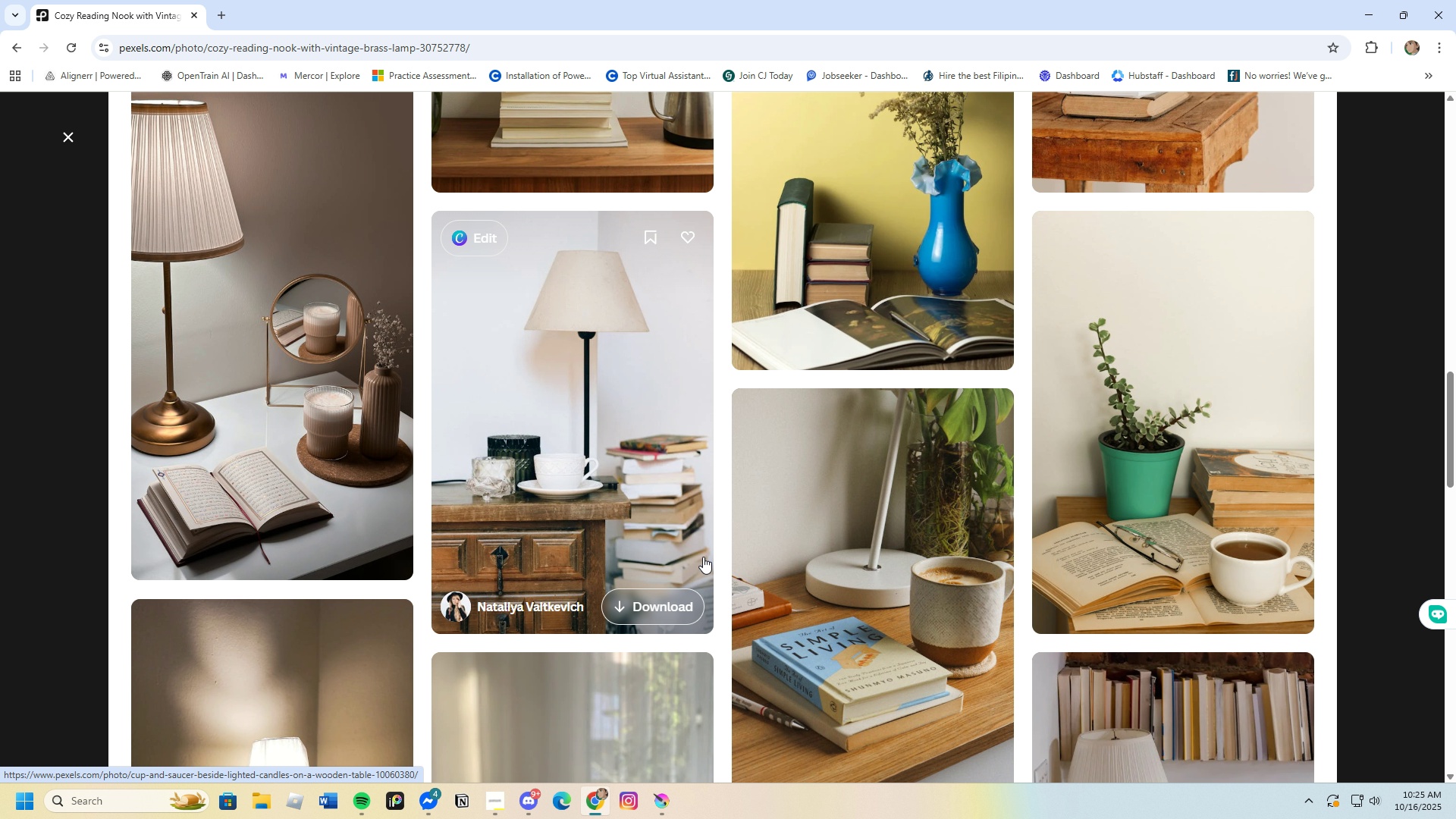 
wait(5.52)
 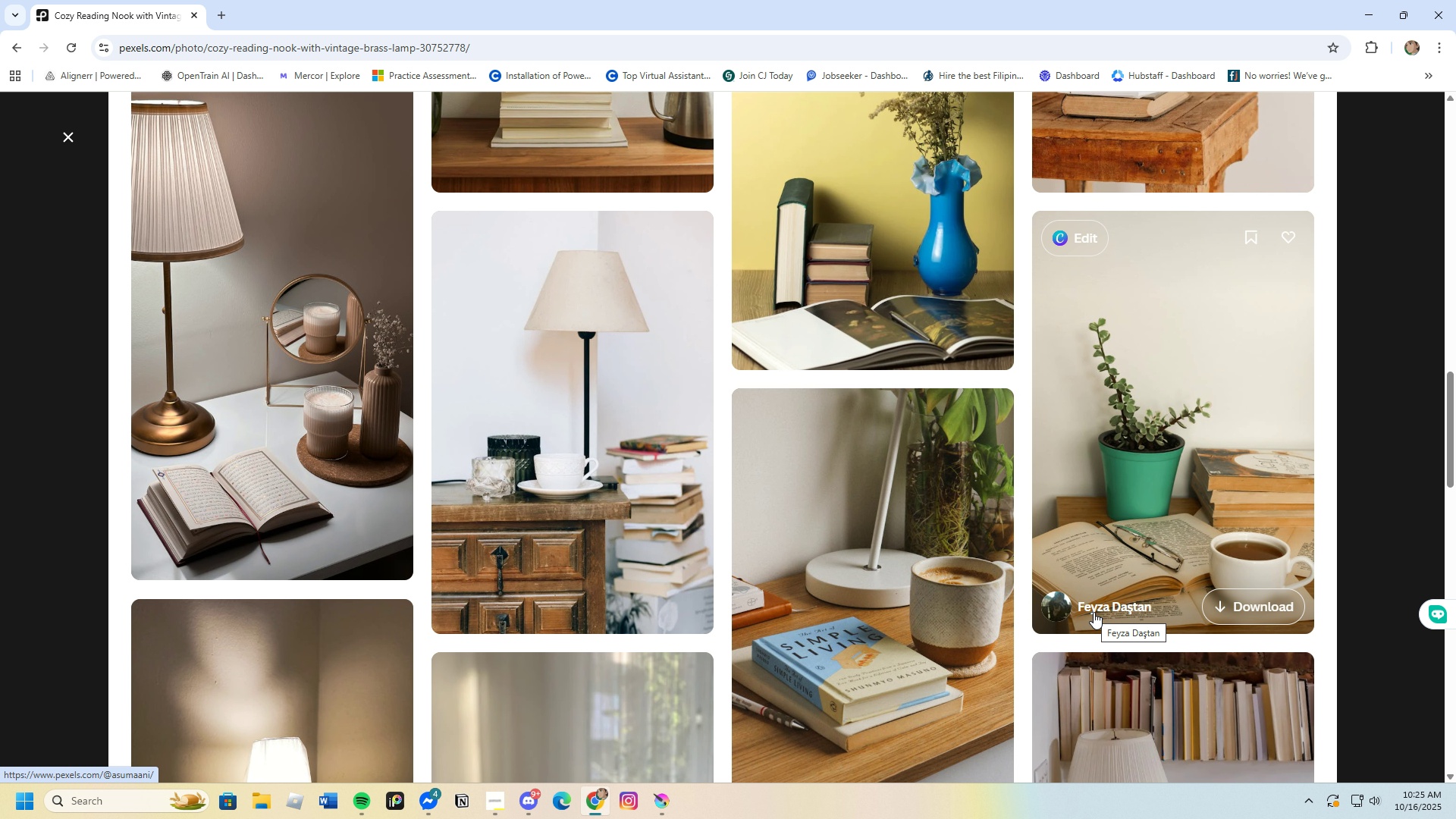 
scroll: coordinate [703, 554], scroll_direction: down, amount: 12.0
 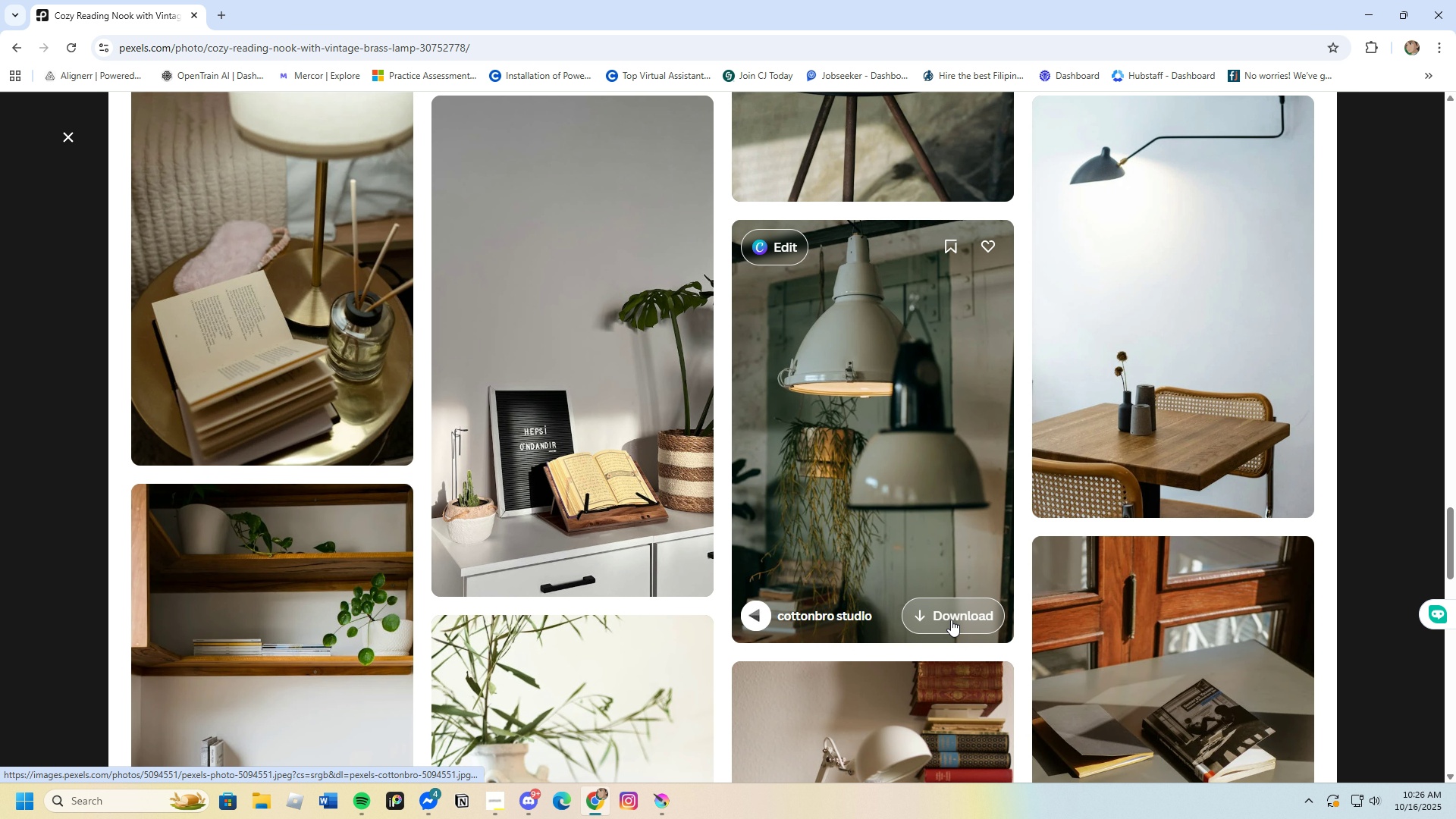 
left_click([637, 451])
 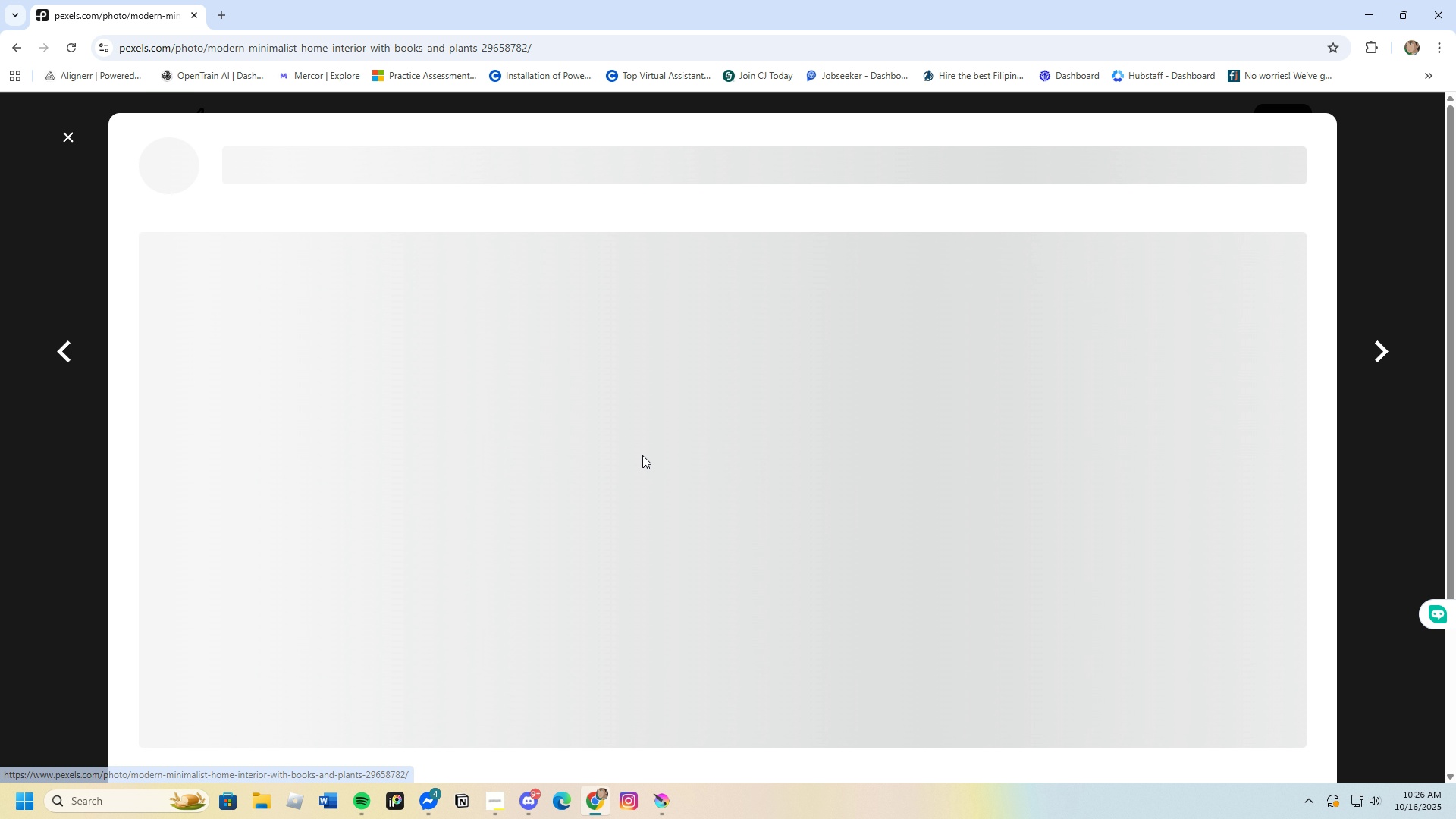 
scroll: coordinate [447, 533], scroll_direction: down, amount: 18.0
 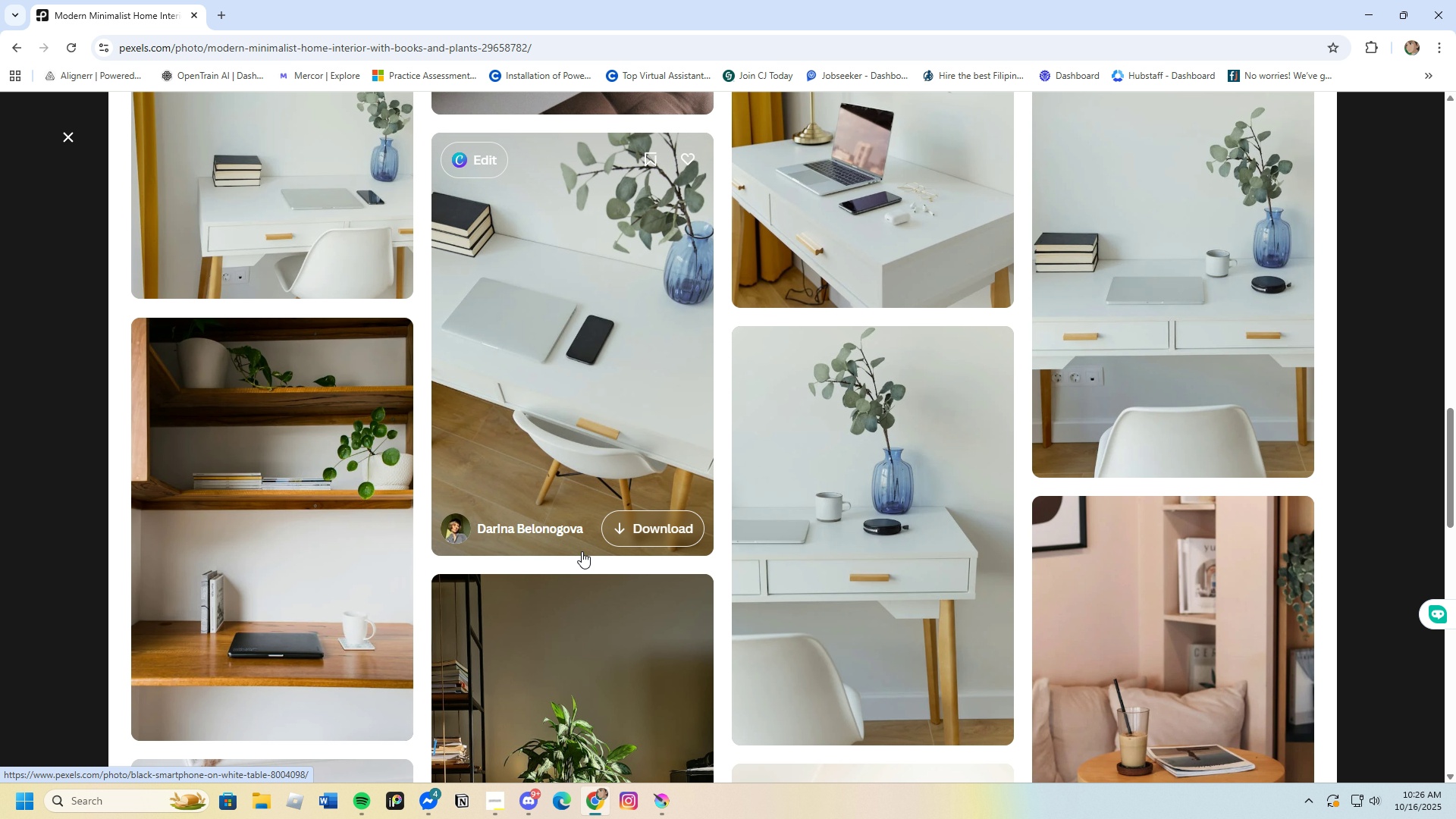 
scroll: coordinate [582, 551], scroll_direction: down, amount: 4.0
 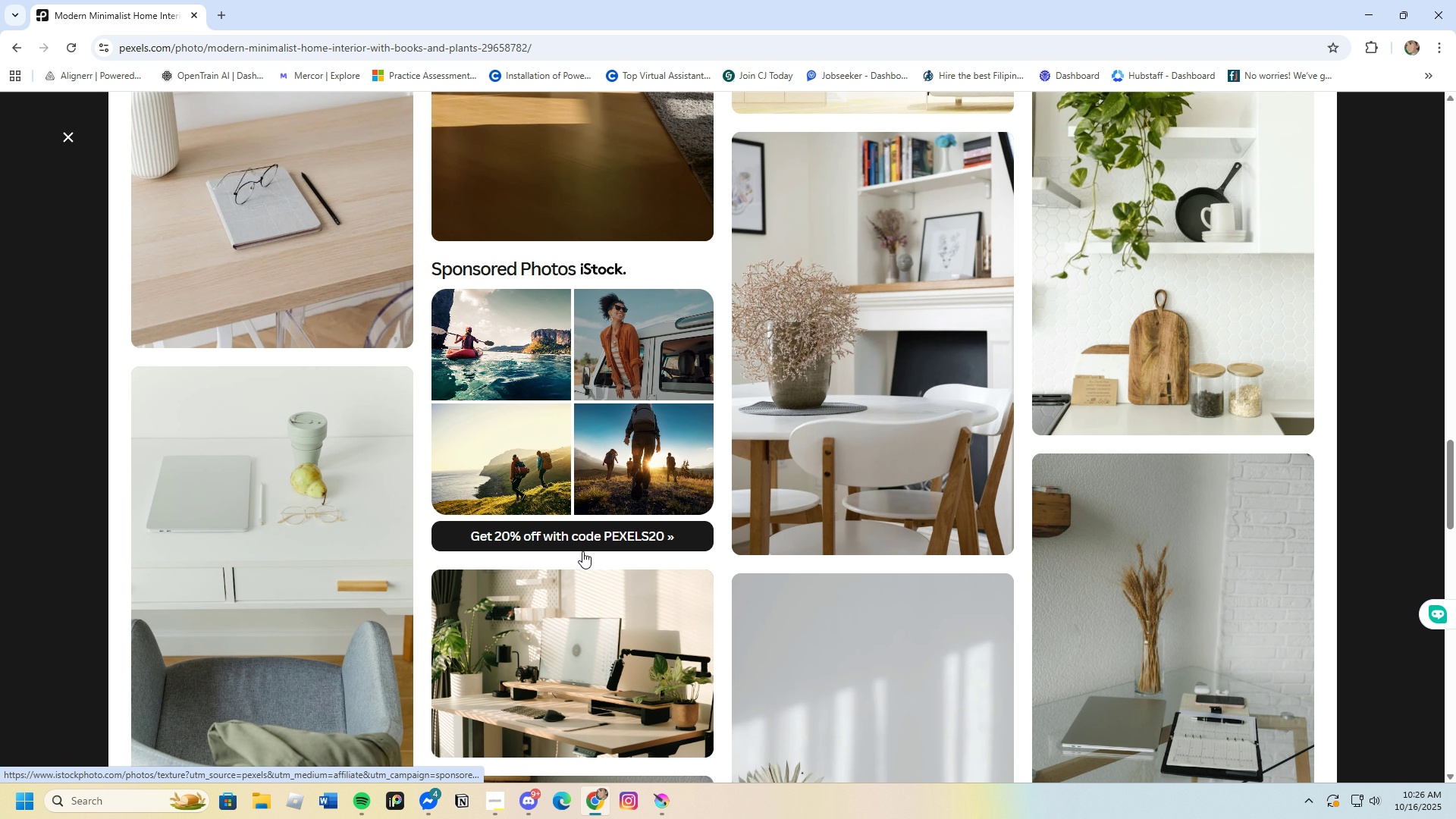 
scroll: coordinate [582, 551], scroll_direction: up, amount: 1.0
 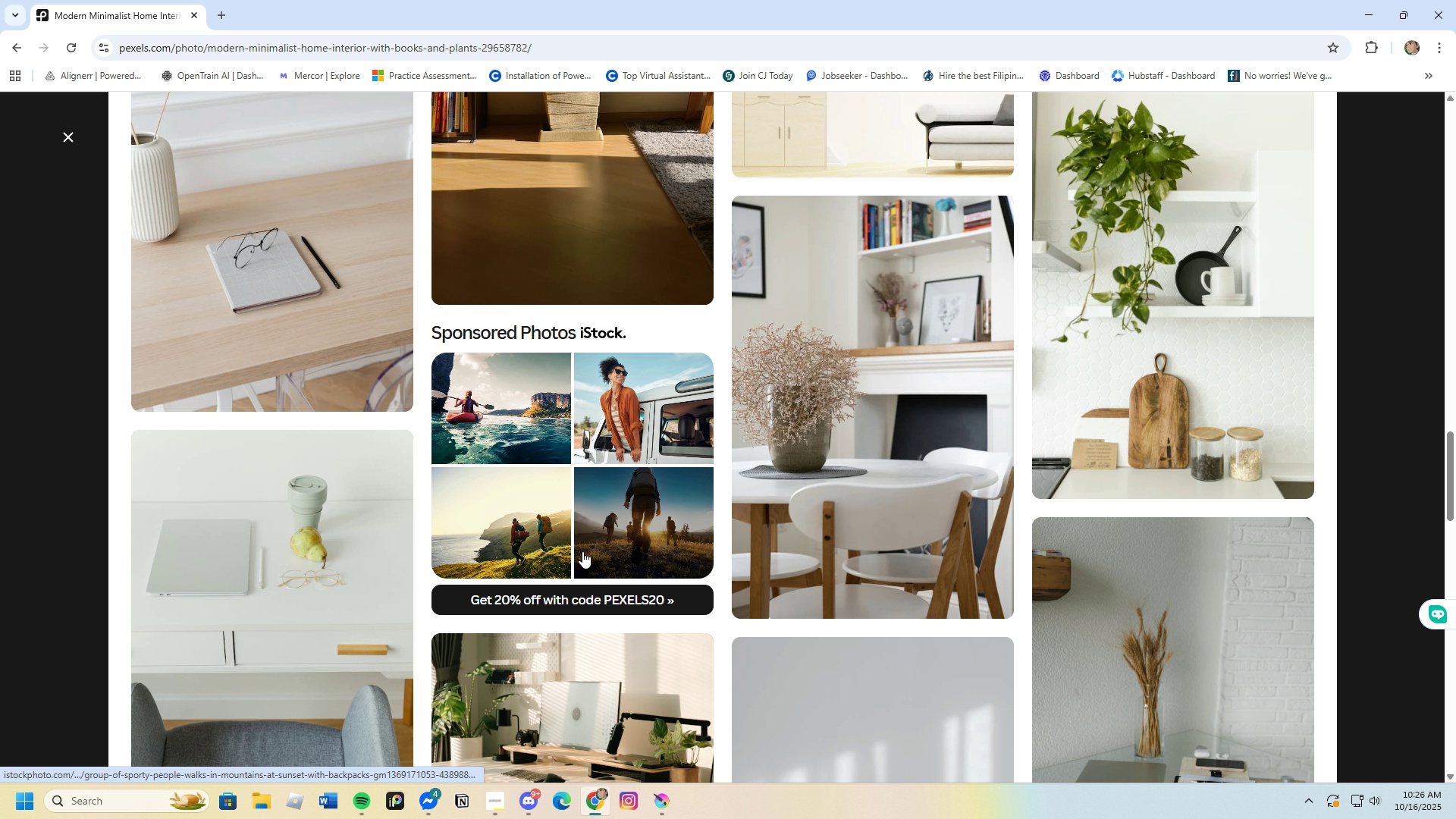 
scroll: coordinate [582, 551], scroll_direction: down, amount: 20.0
 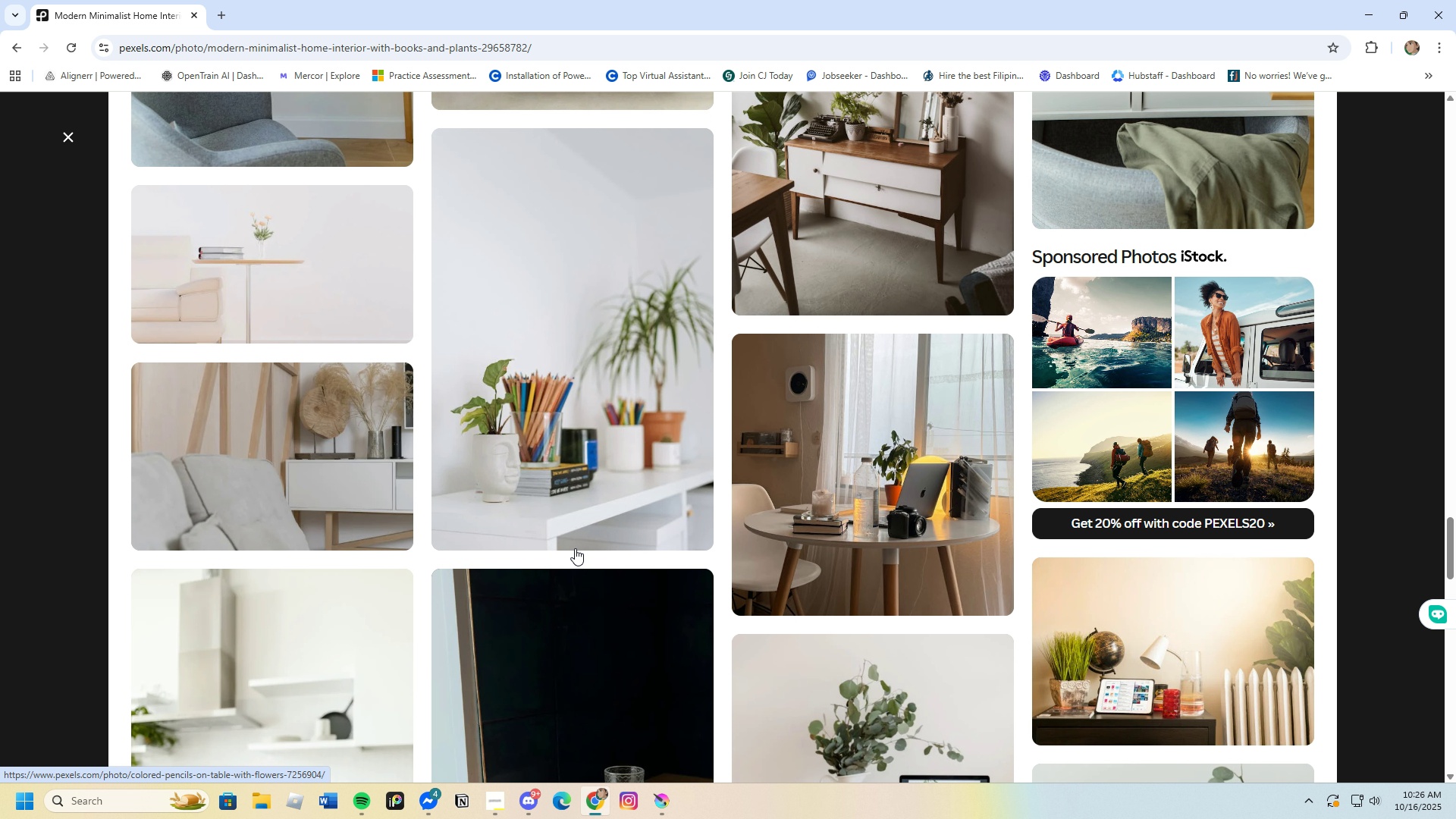 
scroll: coordinate [576, 559], scroll_direction: down, amount: 12.0
 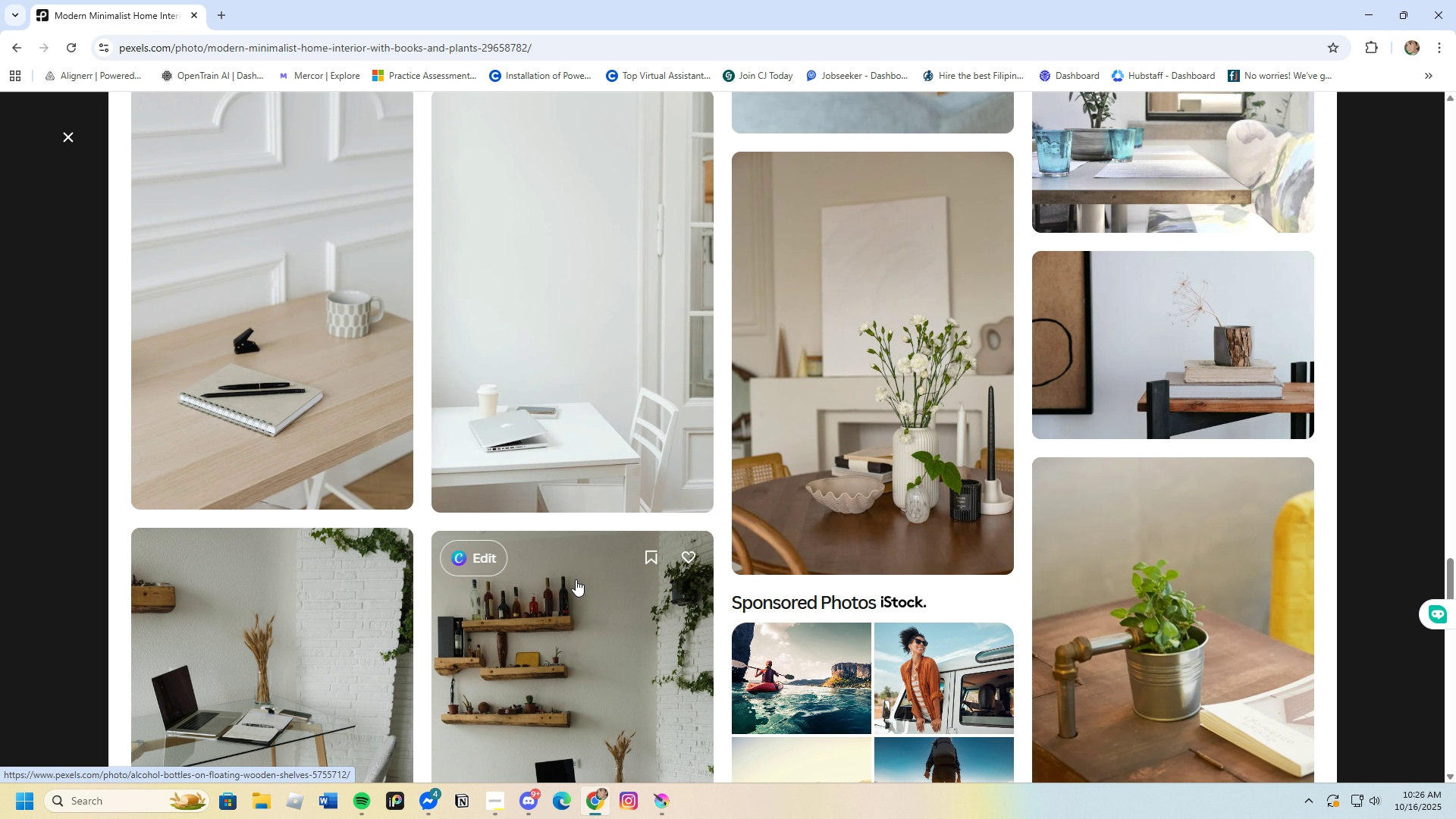 
left_click([831, 472])
 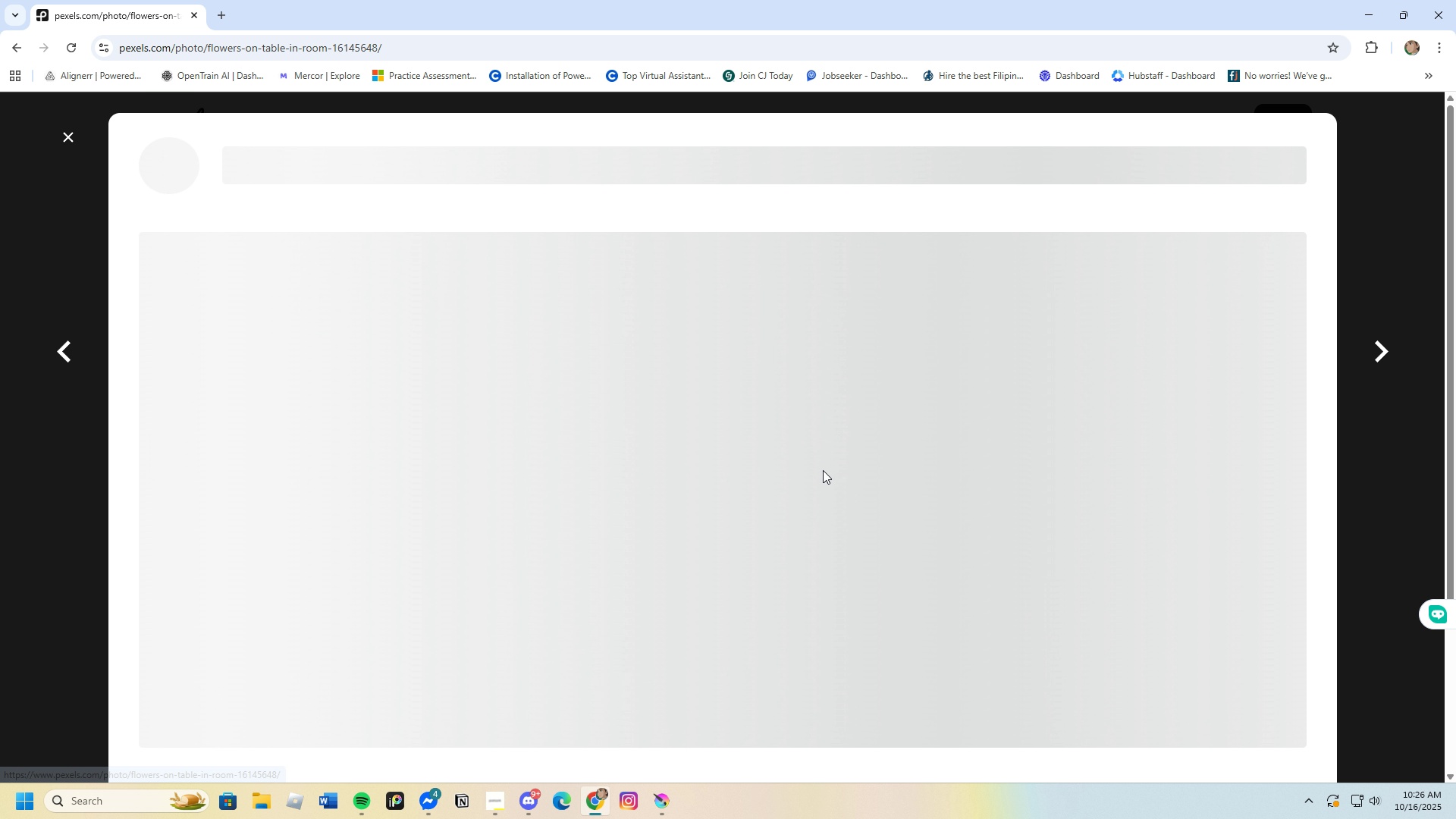 
scroll: coordinate [740, 517], scroll_direction: down, amount: 2.0
 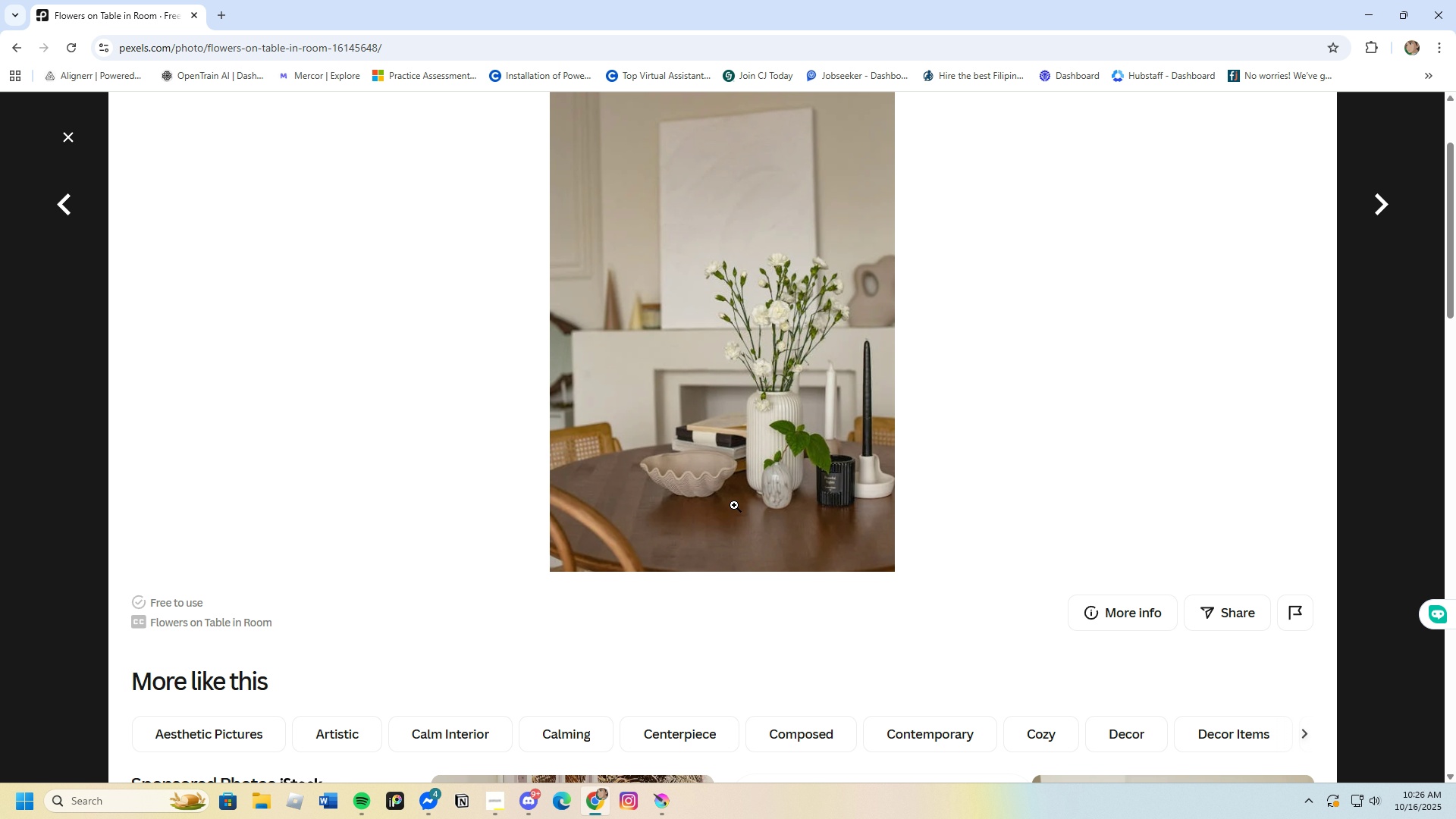 
scroll: coordinate [734, 505], scroll_direction: up, amount: 3.0
 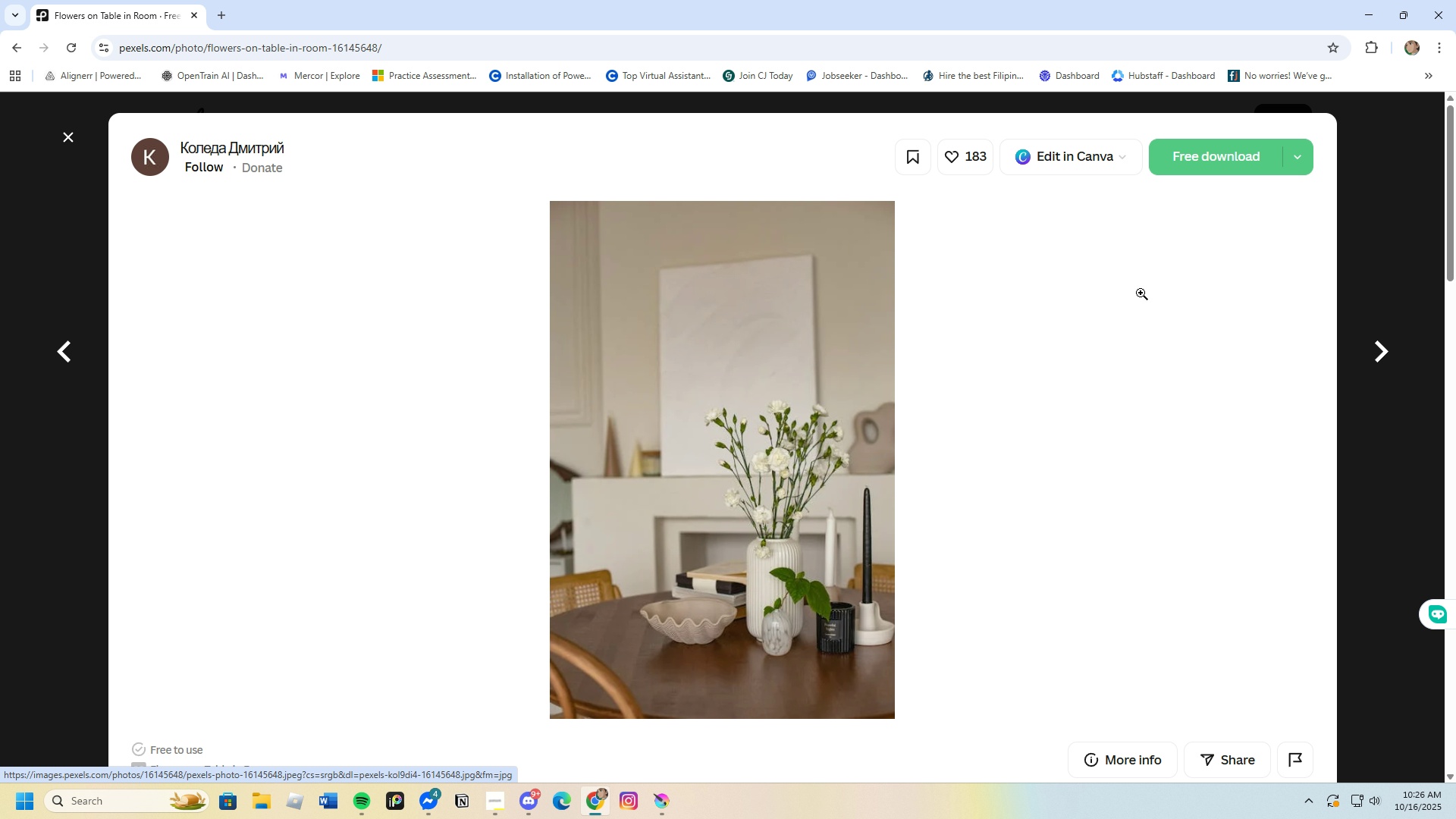 
left_click([1207, 158])
 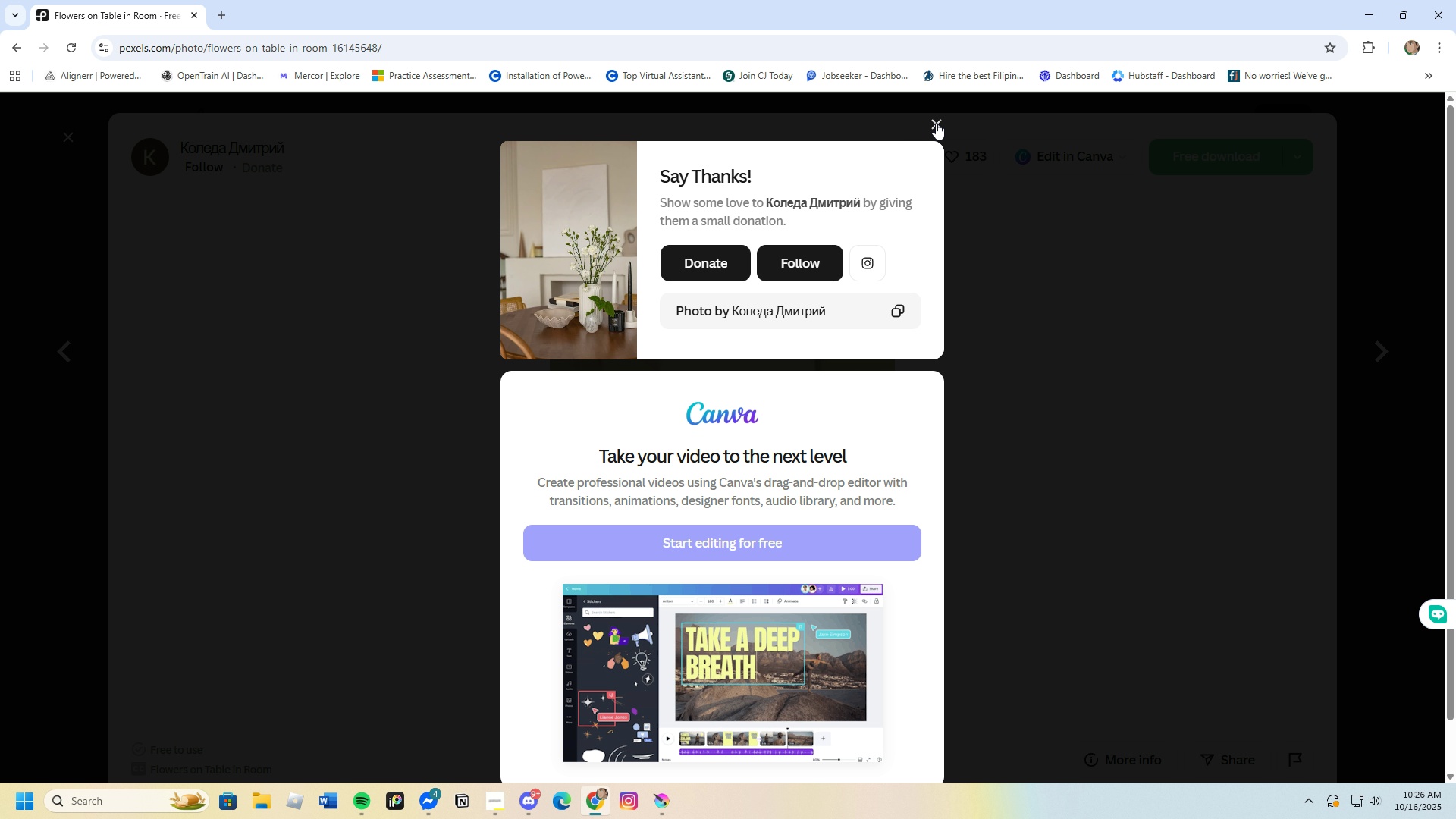 
left_click([936, 123])
 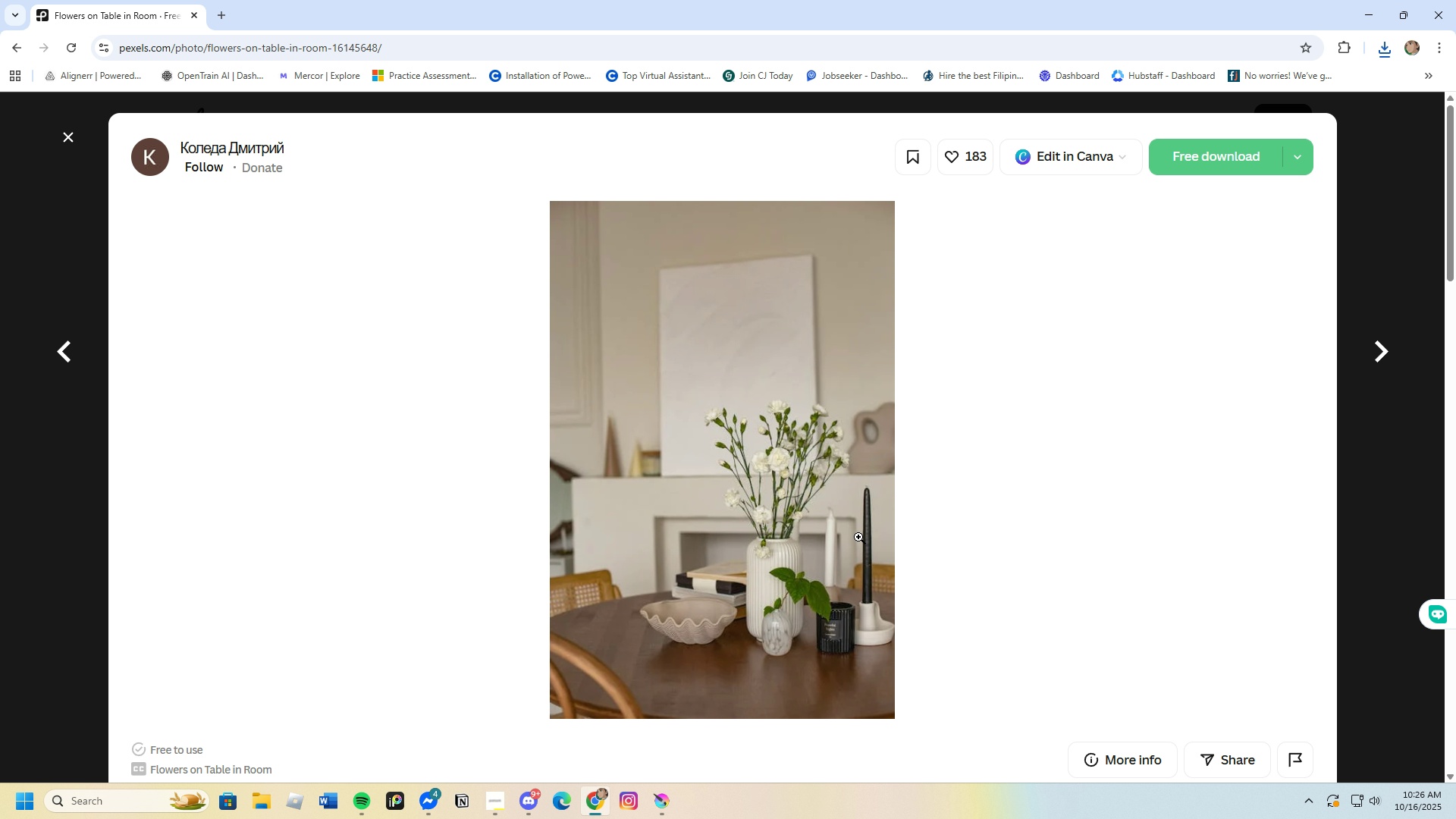 
scroll: coordinate [1029, 606], scroll_direction: down, amount: 27.0
 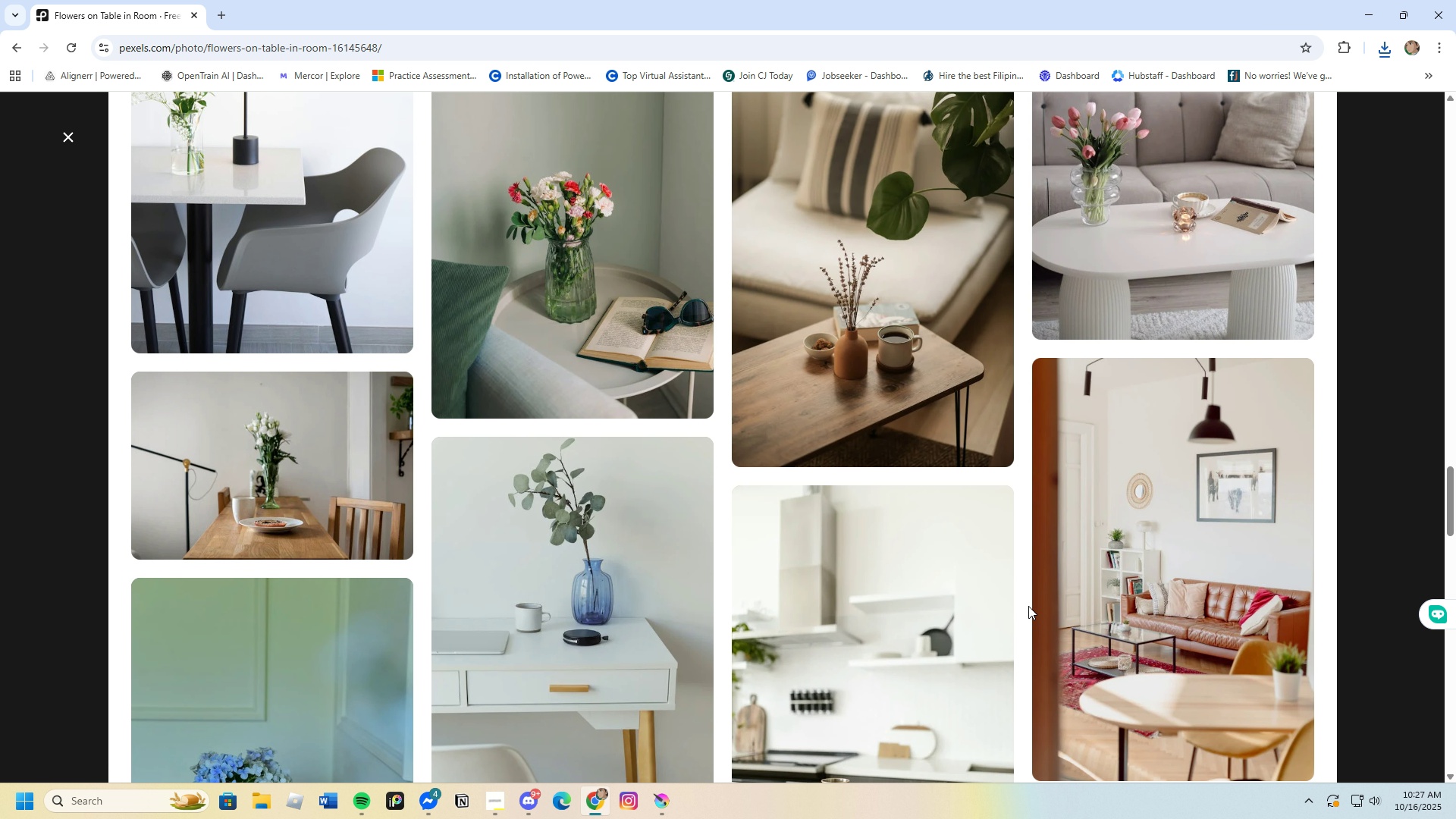 
scroll: coordinate [774, 578], scroll_direction: down, amount: 36.0
 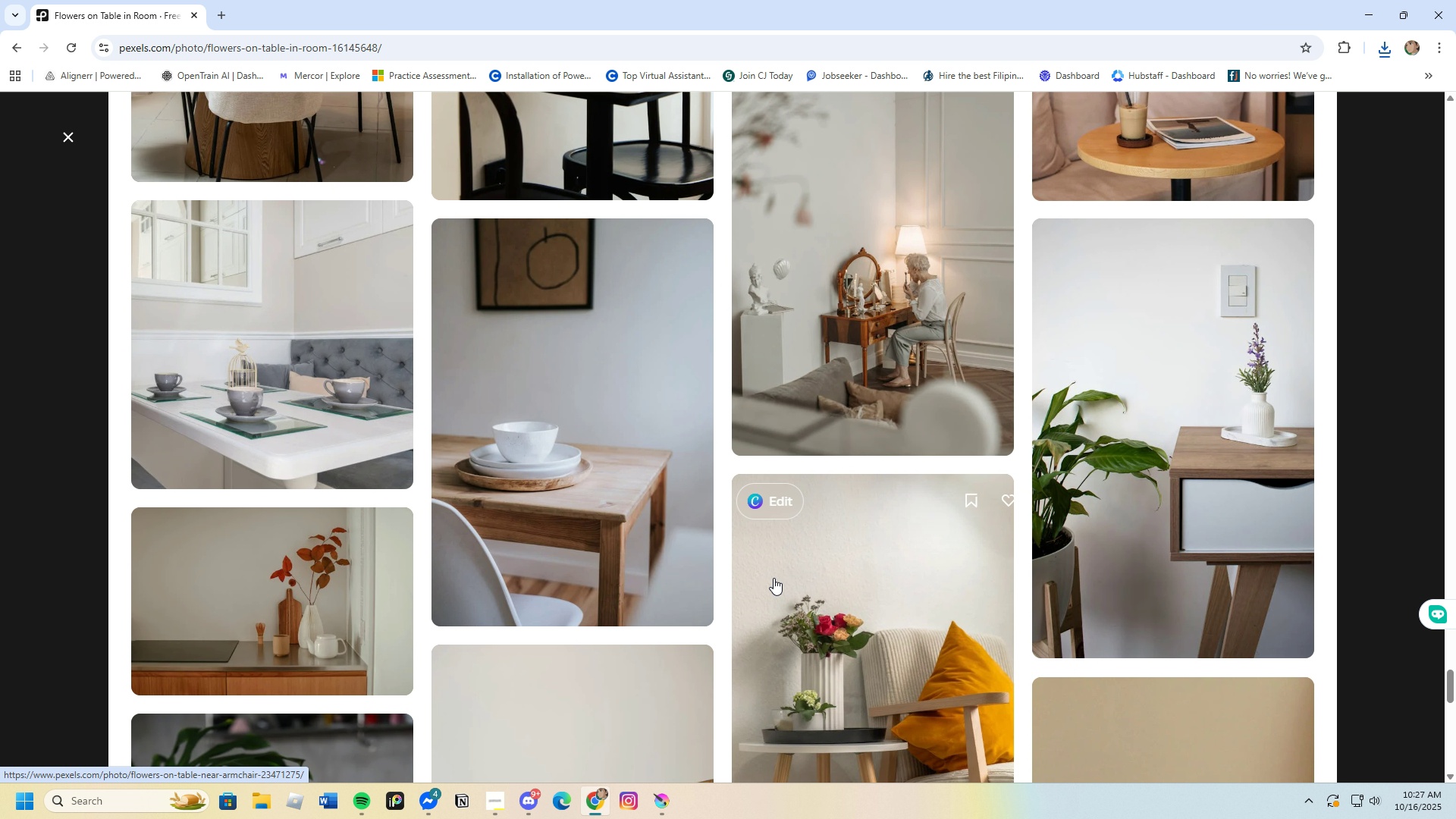 
left_click([1087, 535])
 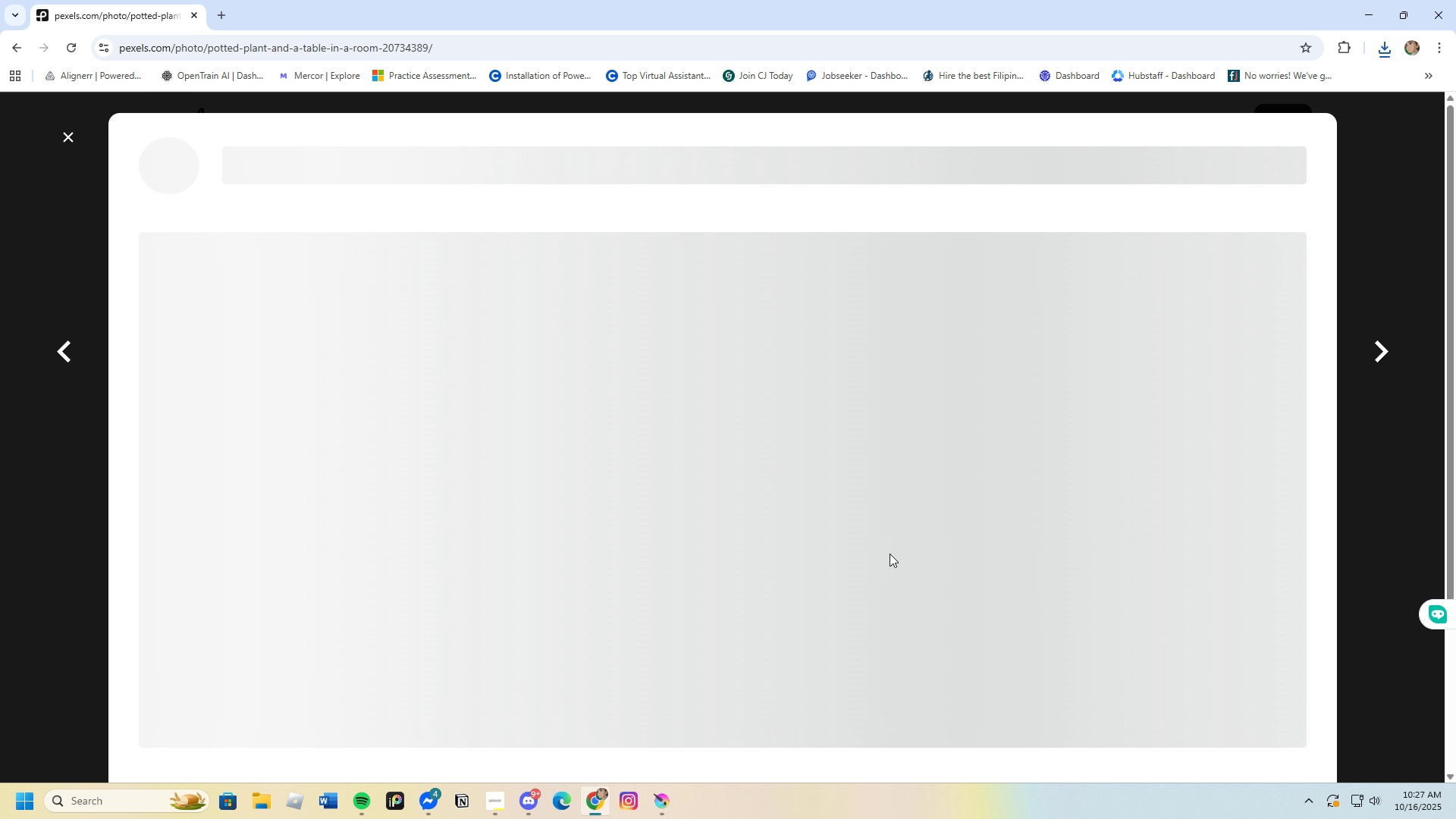 
scroll: coordinate [804, 551], scroll_direction: down, amount: 22.0
 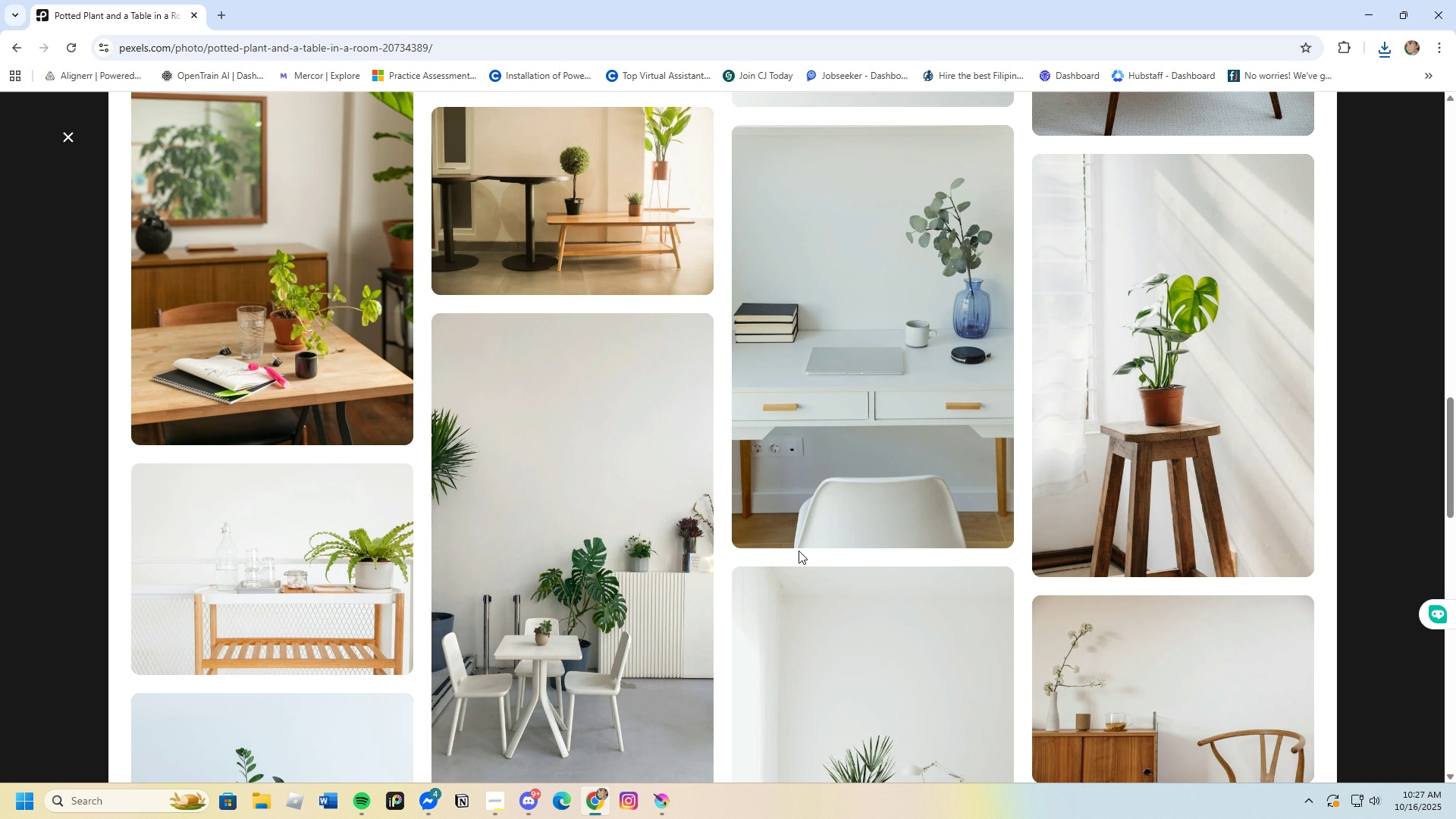 
scroll: coordinate [645, 537], scroll_direction: down, amount: 19.0
 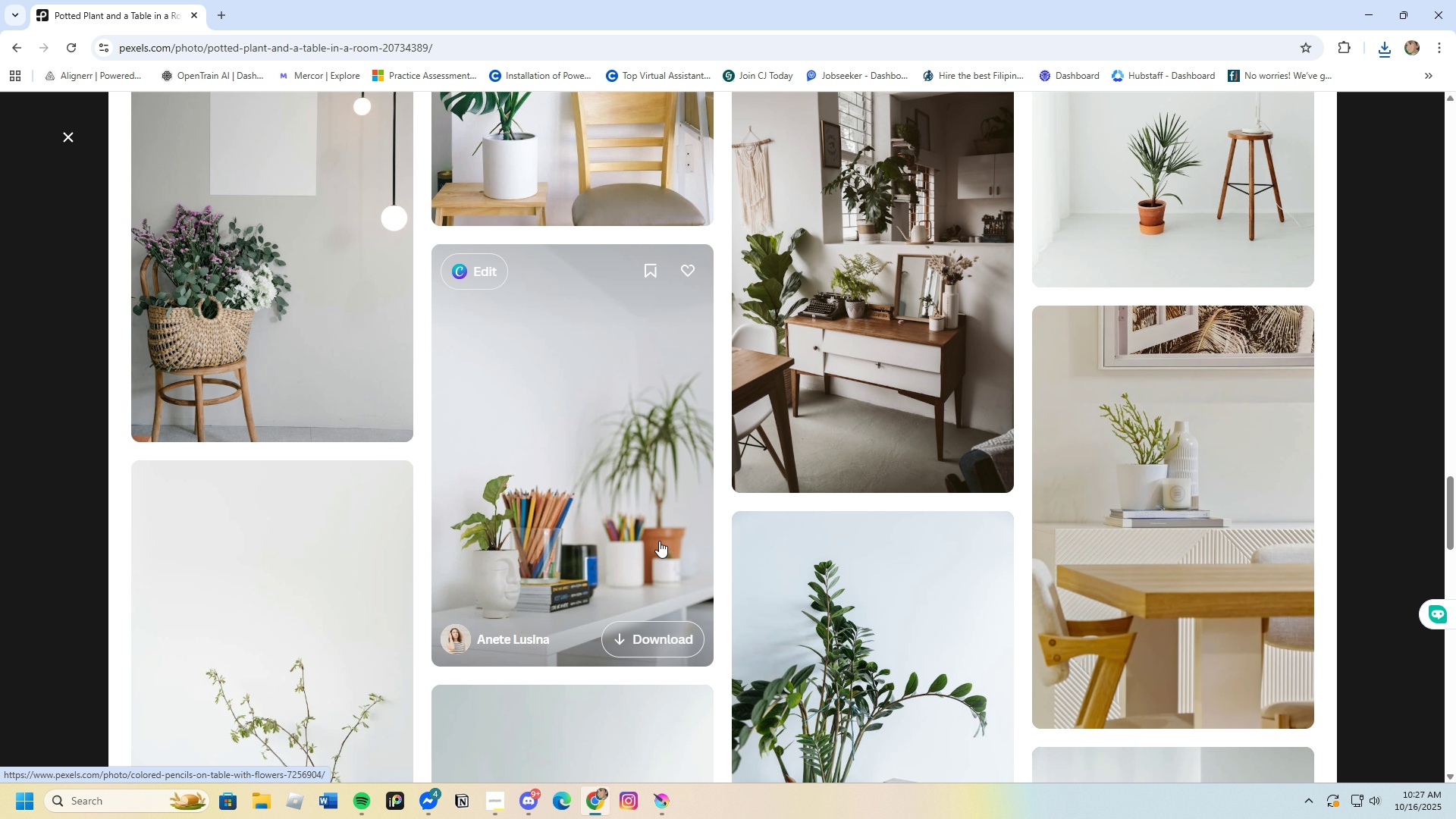 
scroll: coordinate [838, 604], scroll_direction: down, amount: 4.0
 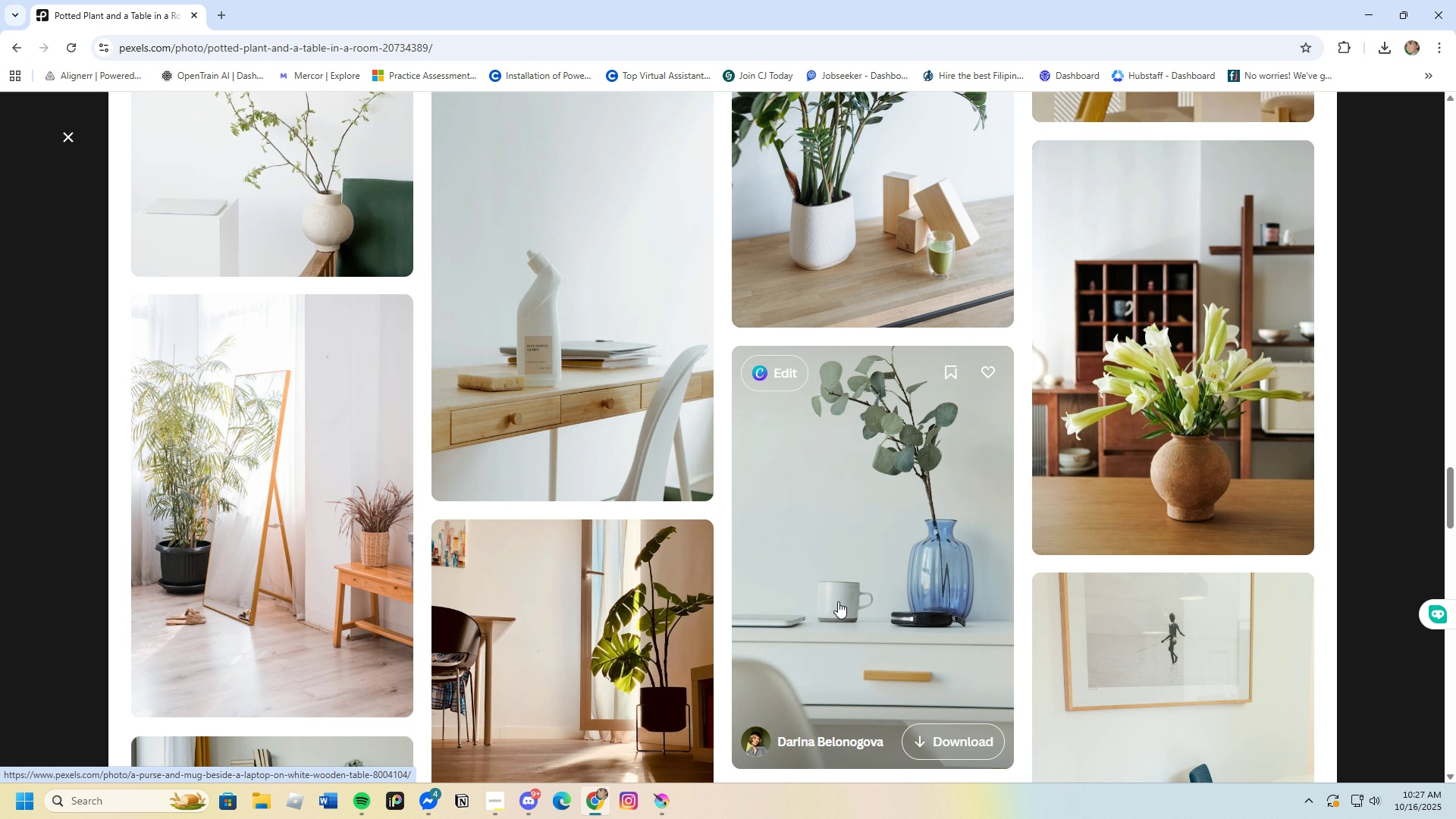 
scroll: coordinate [838, 598], scroll_direction: up, amount: 2.0
 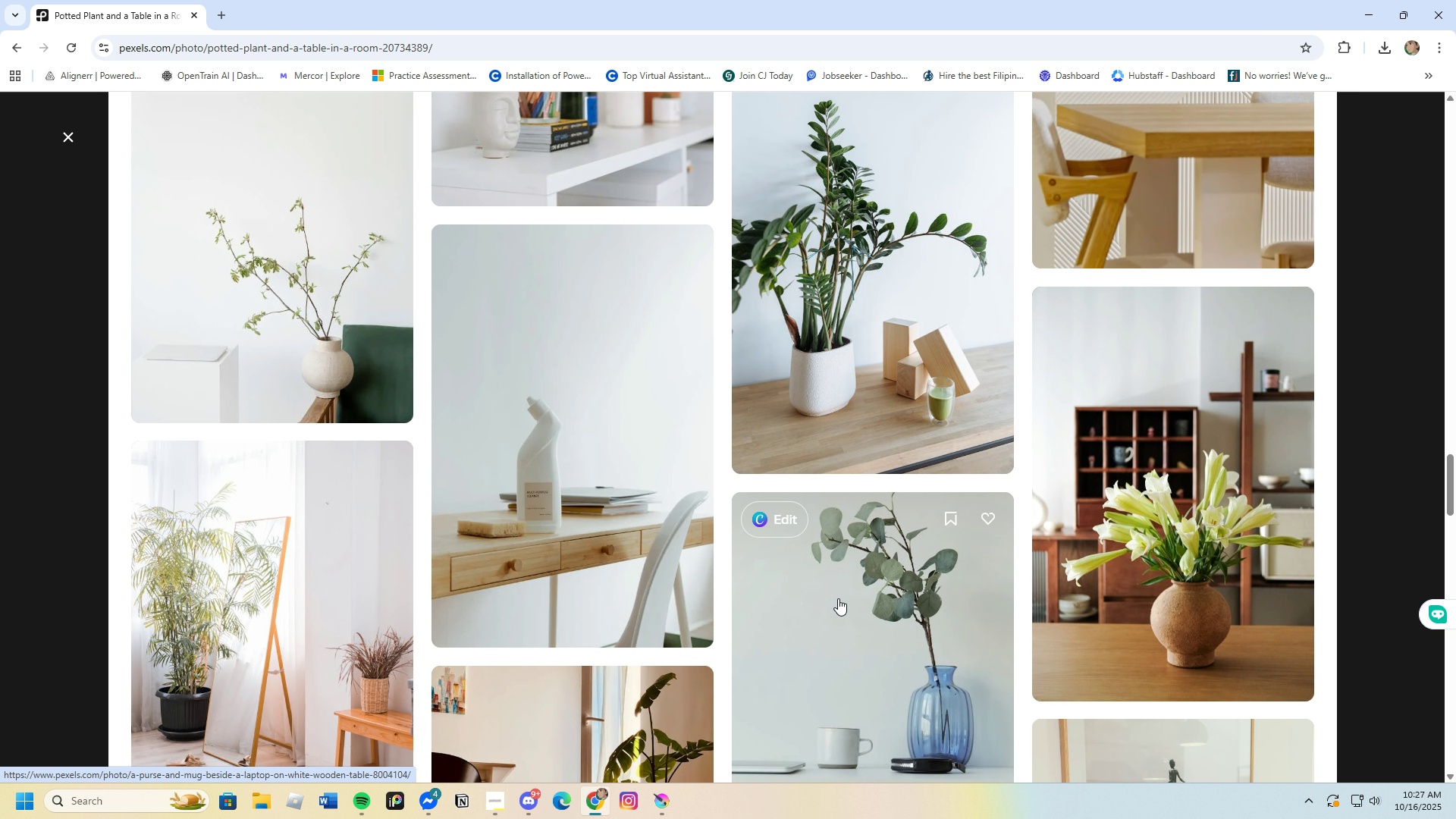 
scroll: coordinate [447, 625], scroll_direction: down, amount: 7.0
 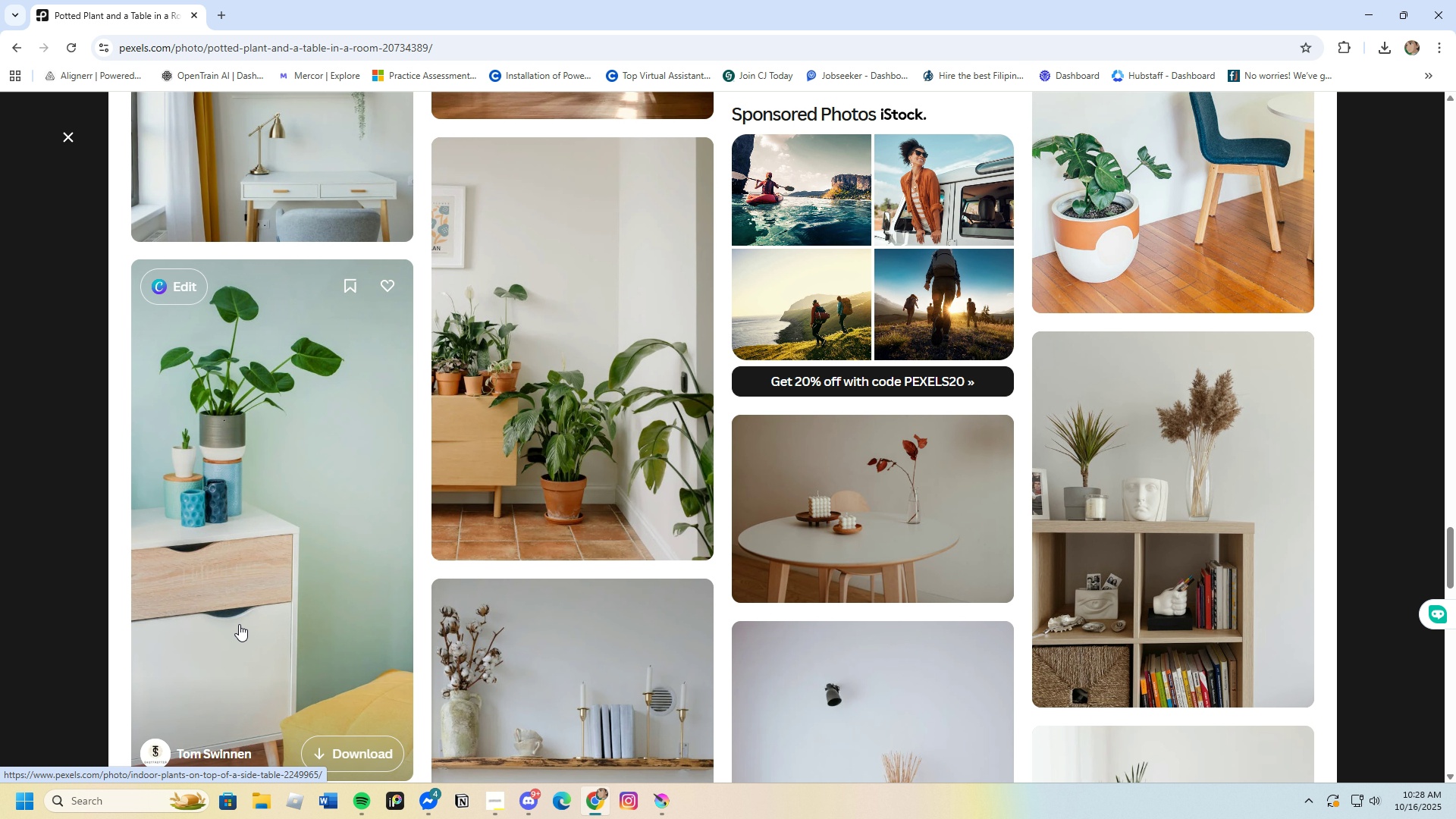 
scroll: coordinate [239, 624], scroll_direction: up, amount: 2.0
 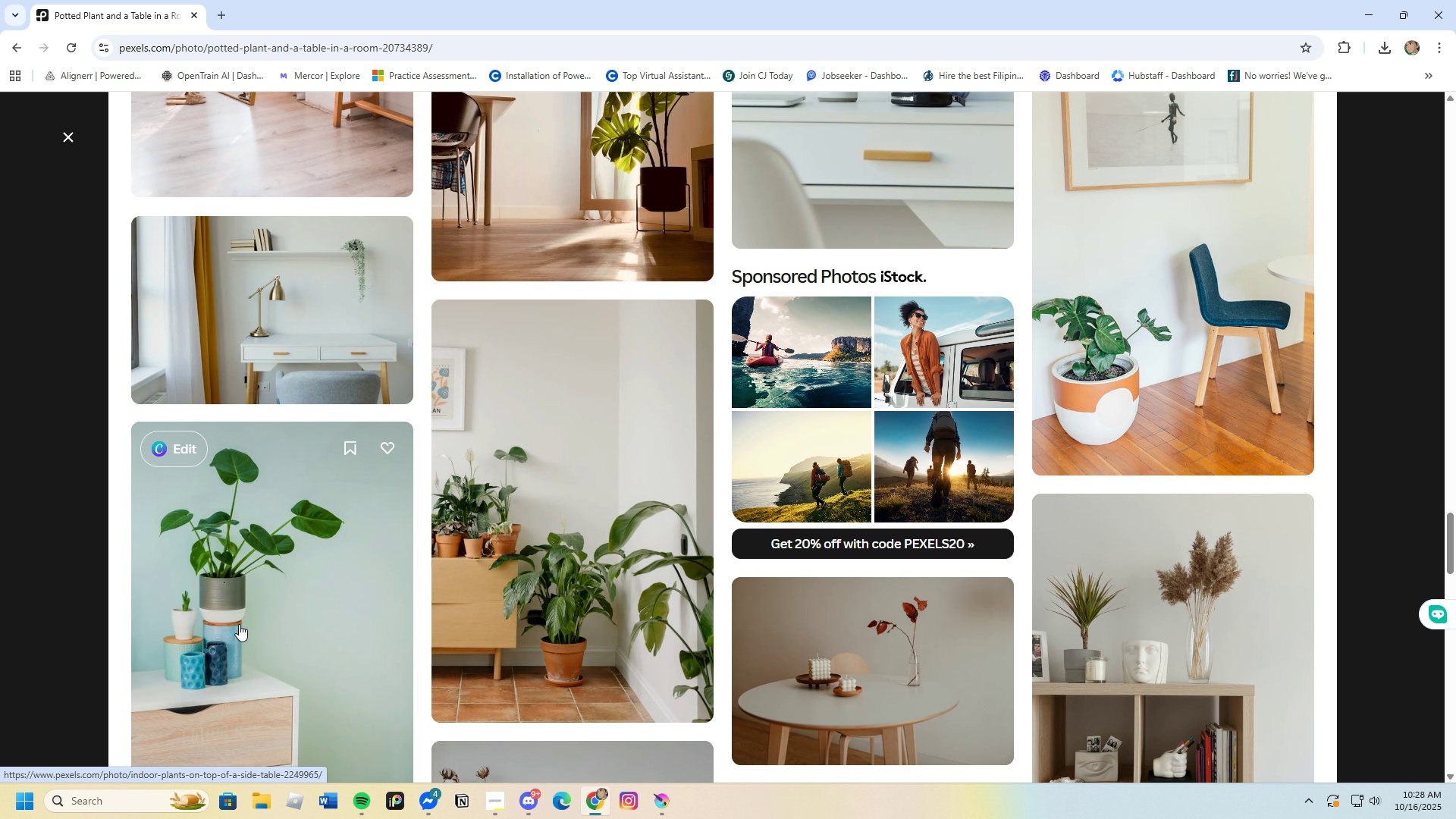 
scroll: coordinate [240, 618], scroll_direction: down, amount: 19.0
 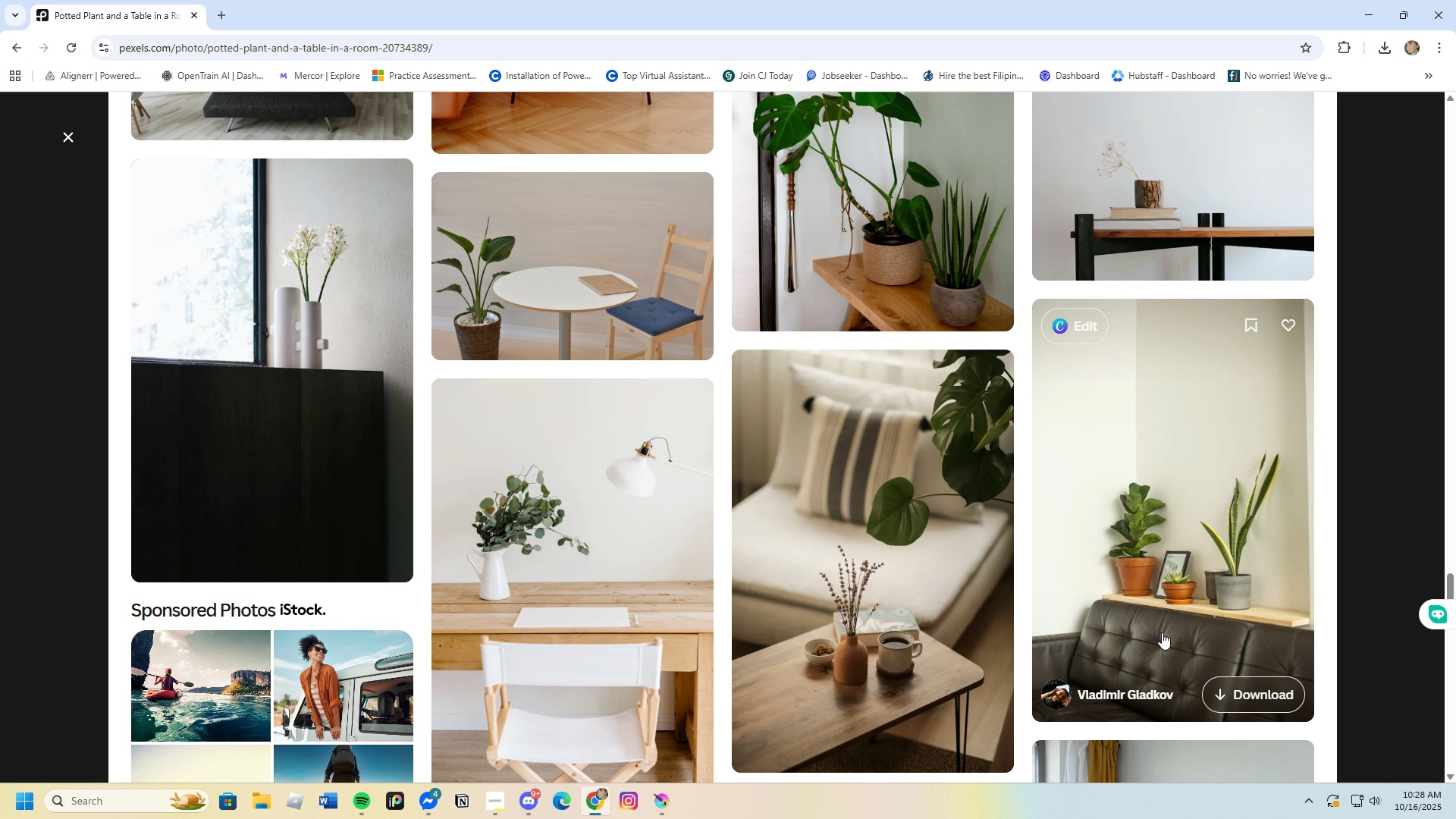 
left_click([1138, 617])
 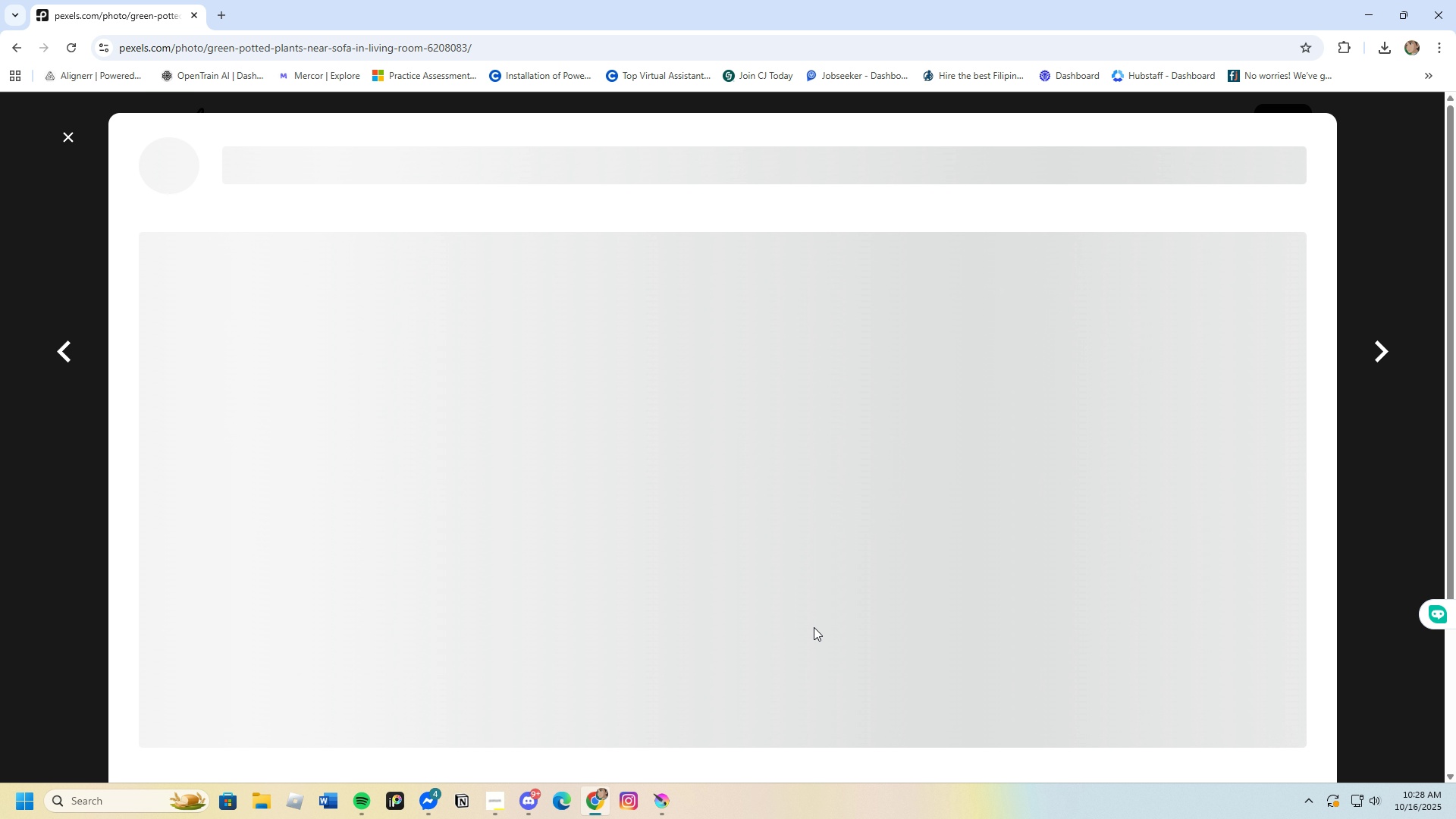 
scroll: coordinate [609, 585], scroll_direction: down, amount: 23.0
 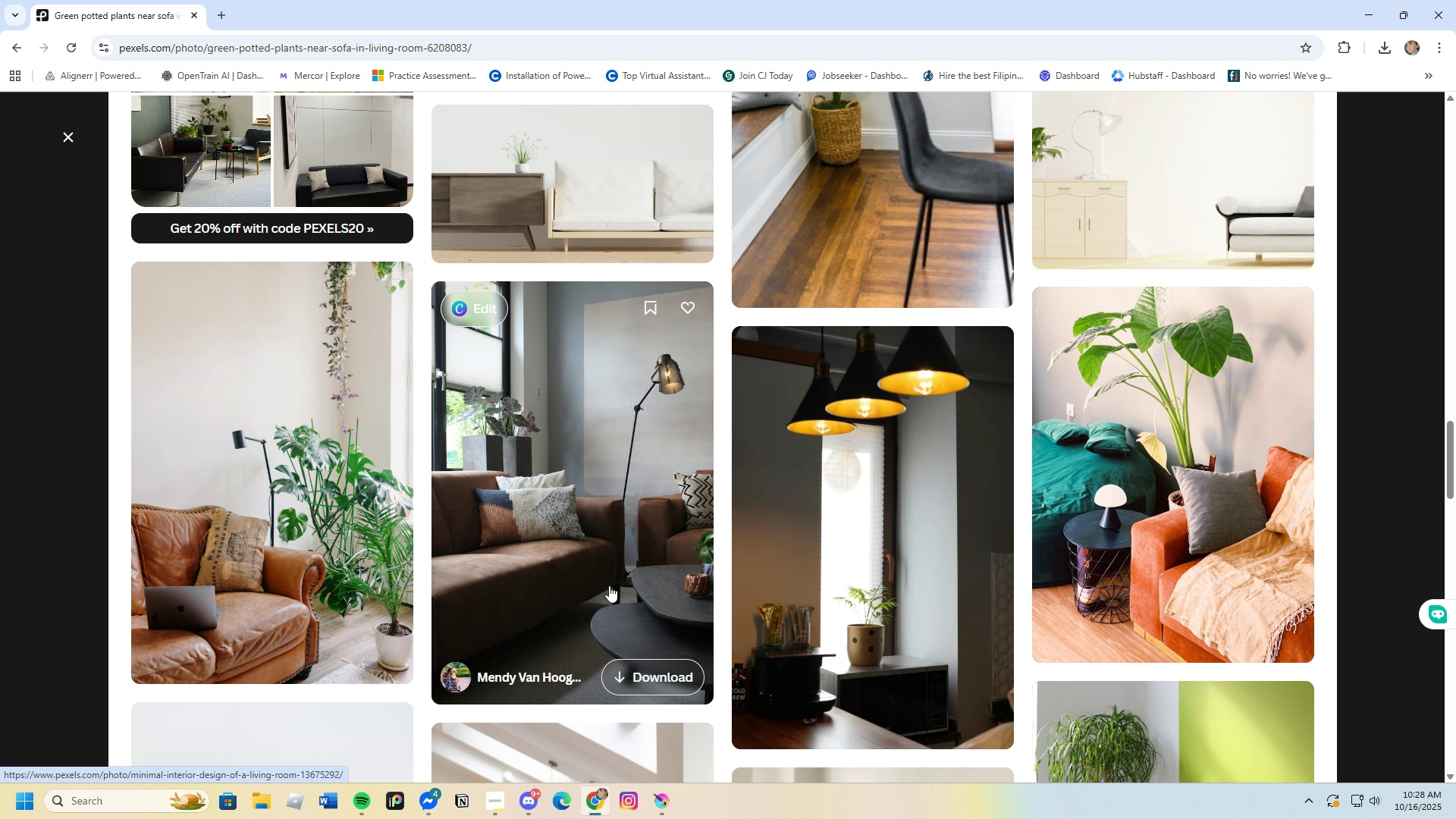 
scroll: coordinate [609, 584], scroll_direction: down, amount: 24.0
 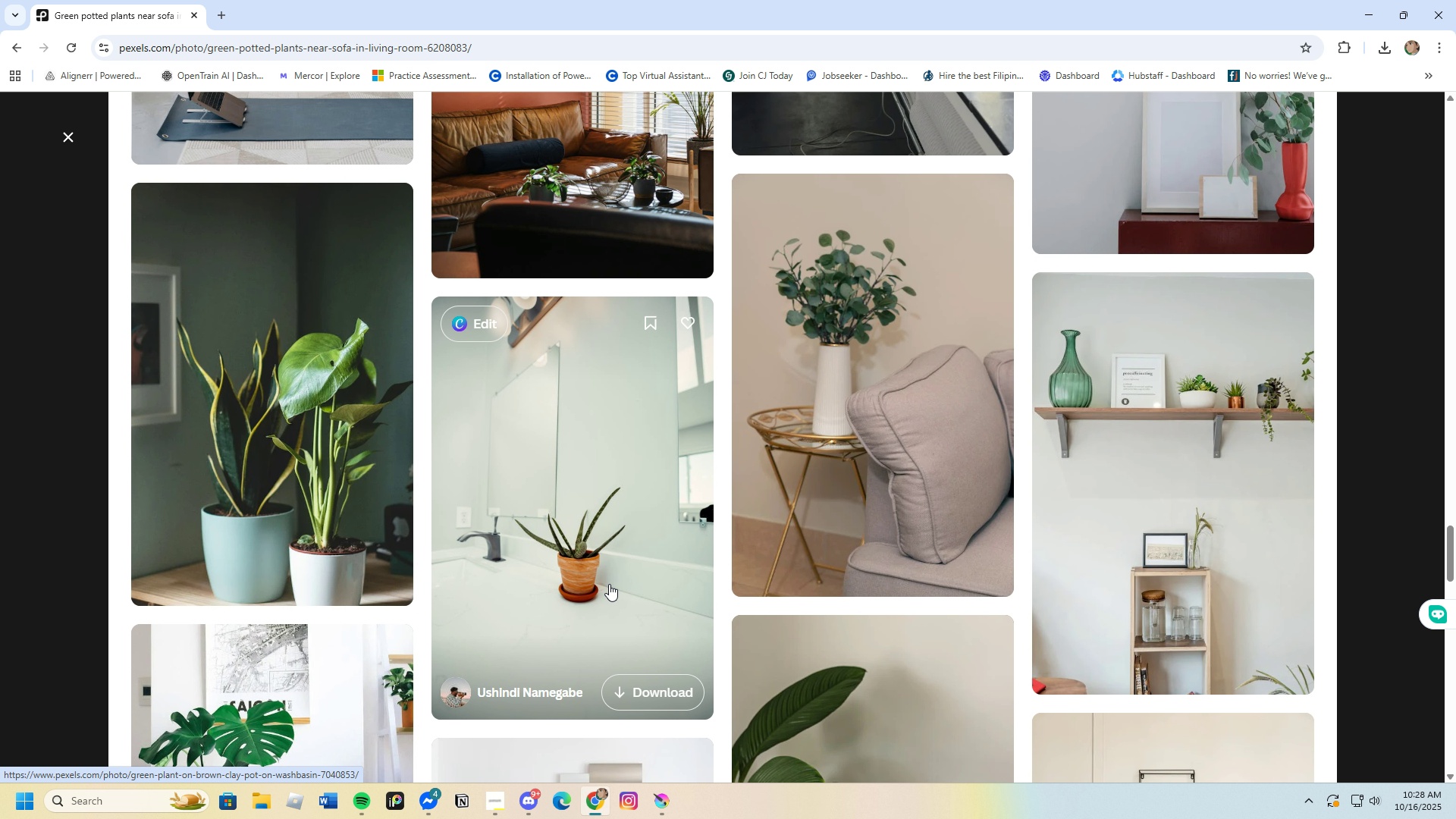 
scroll: coordinate [609, 584], scroll_direction: down, amount: 4.0
 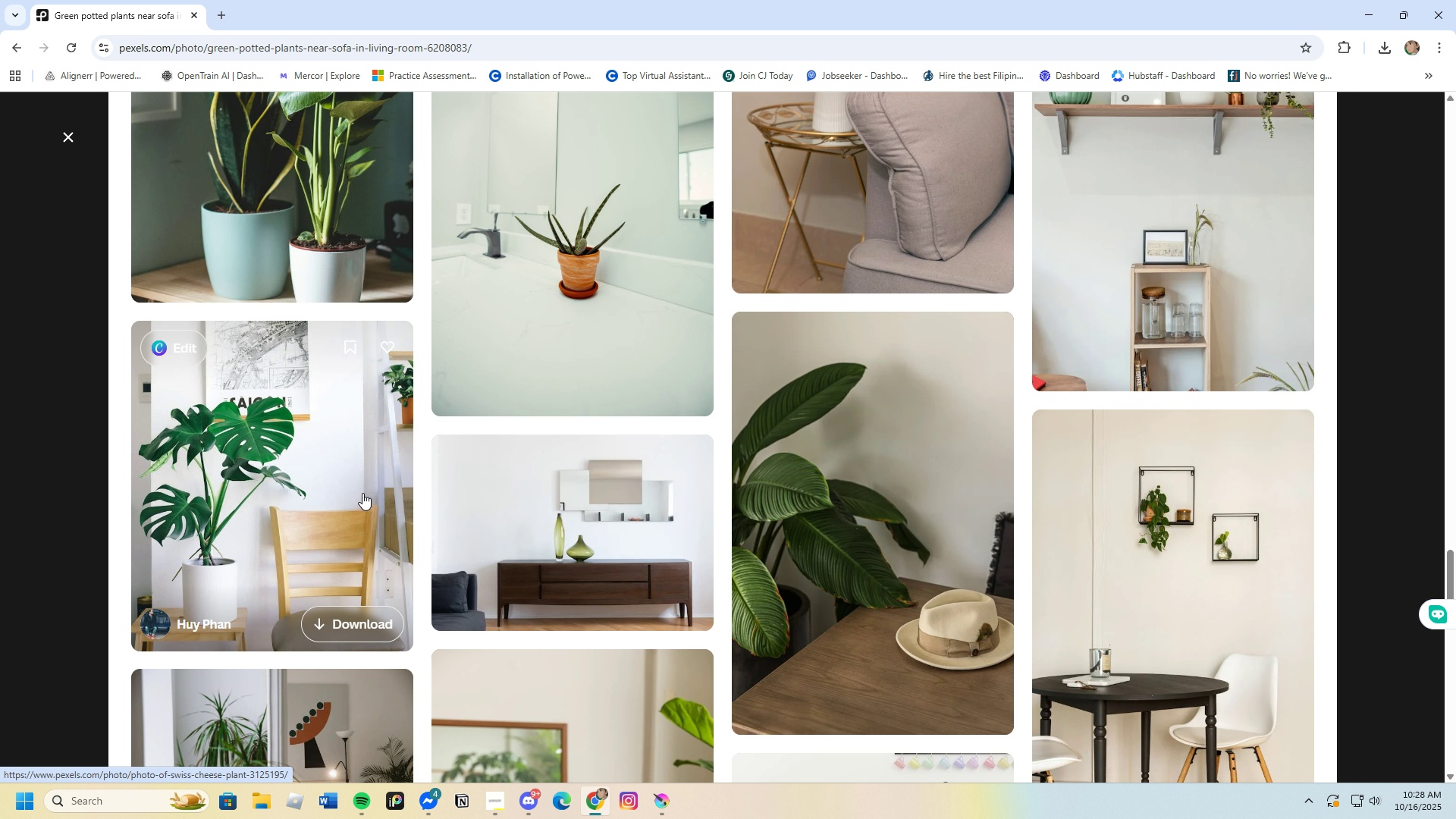 
scroll: coordinate [281, 369], scroll_direction: up, amount: 3.0
 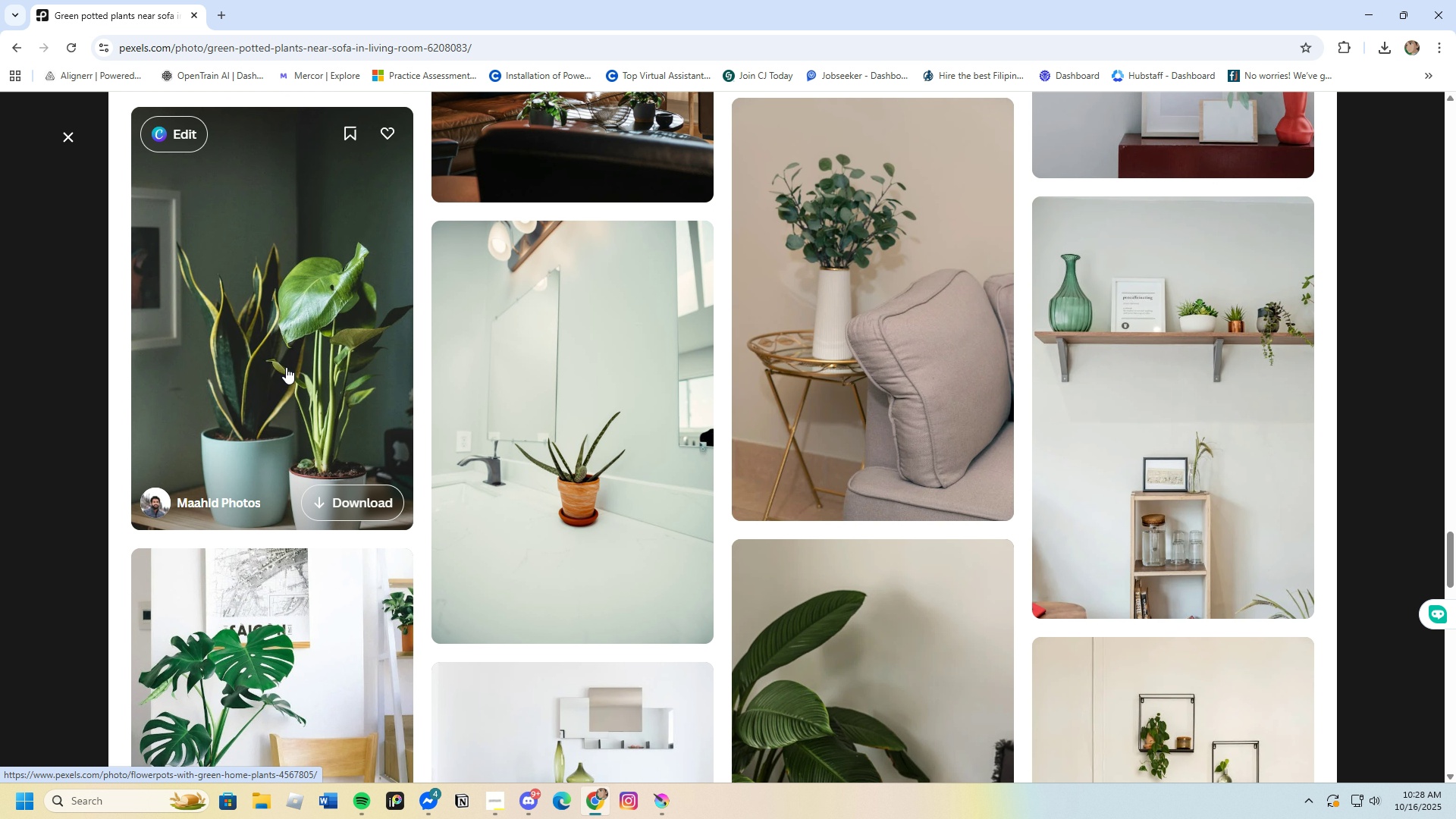 
left_click([286, 367])
 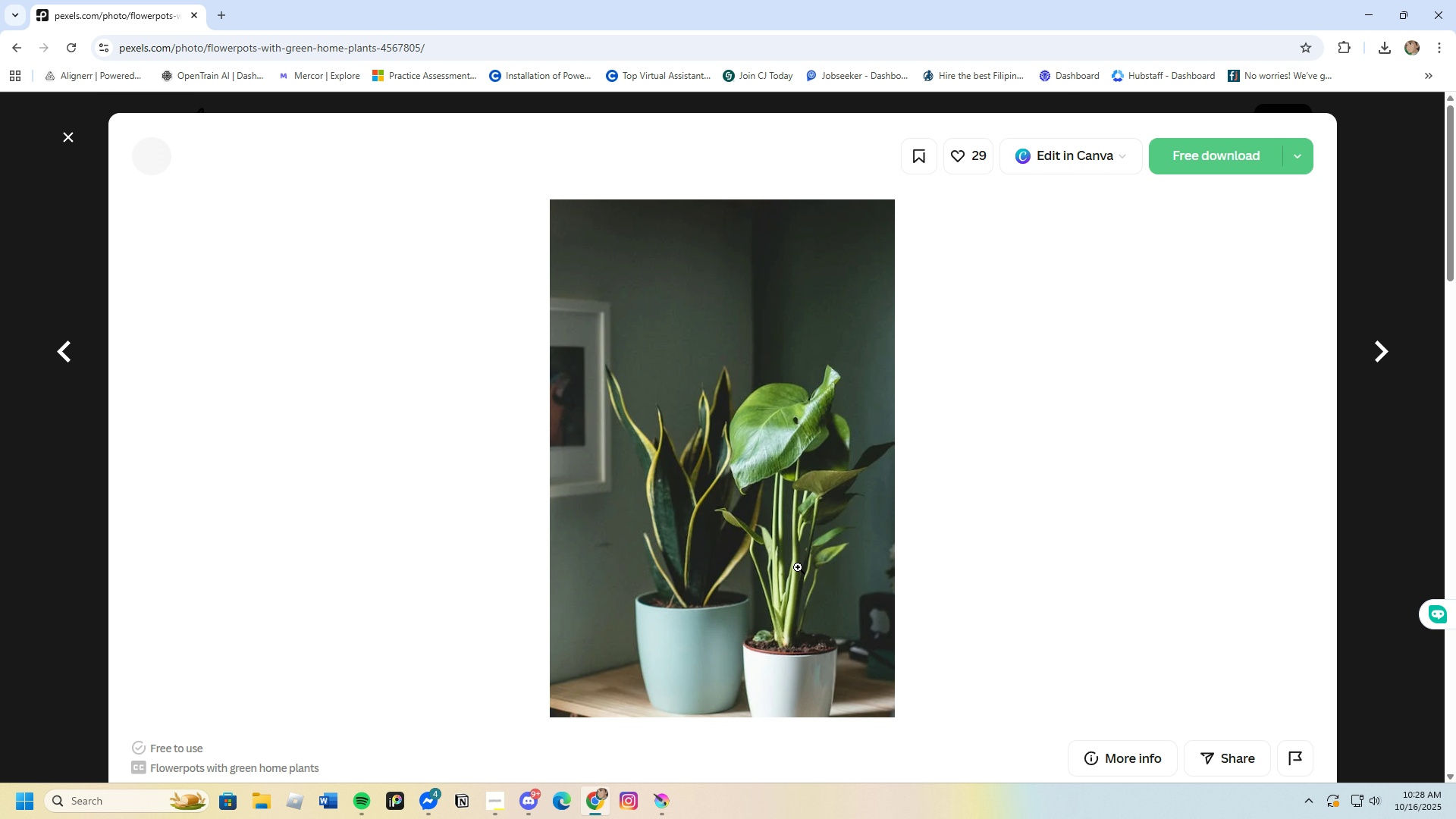 
scroll: coordinate [792, 560], scroll_direction: down, amount: 30.0
 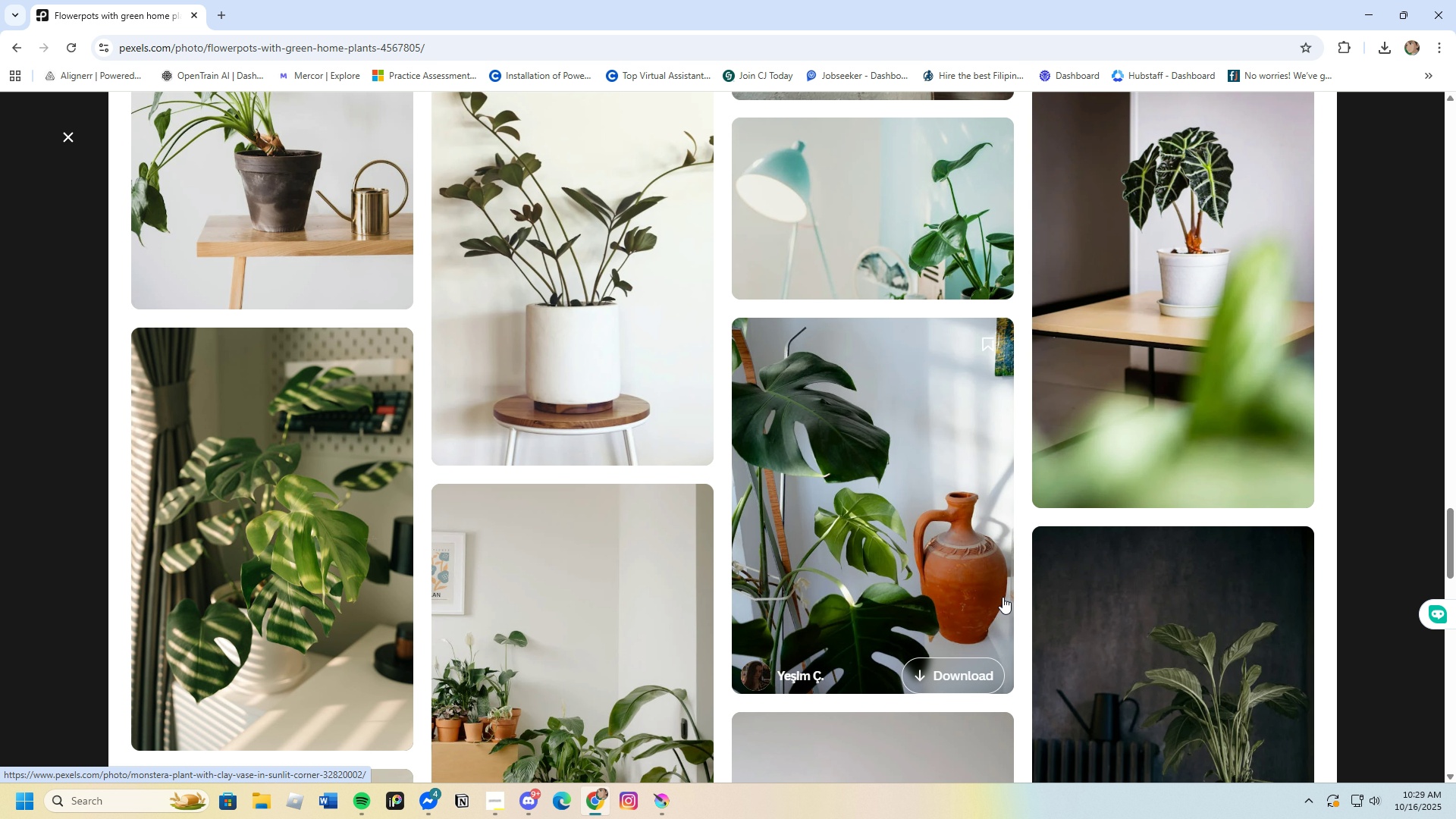 
left_click([908, 523])
 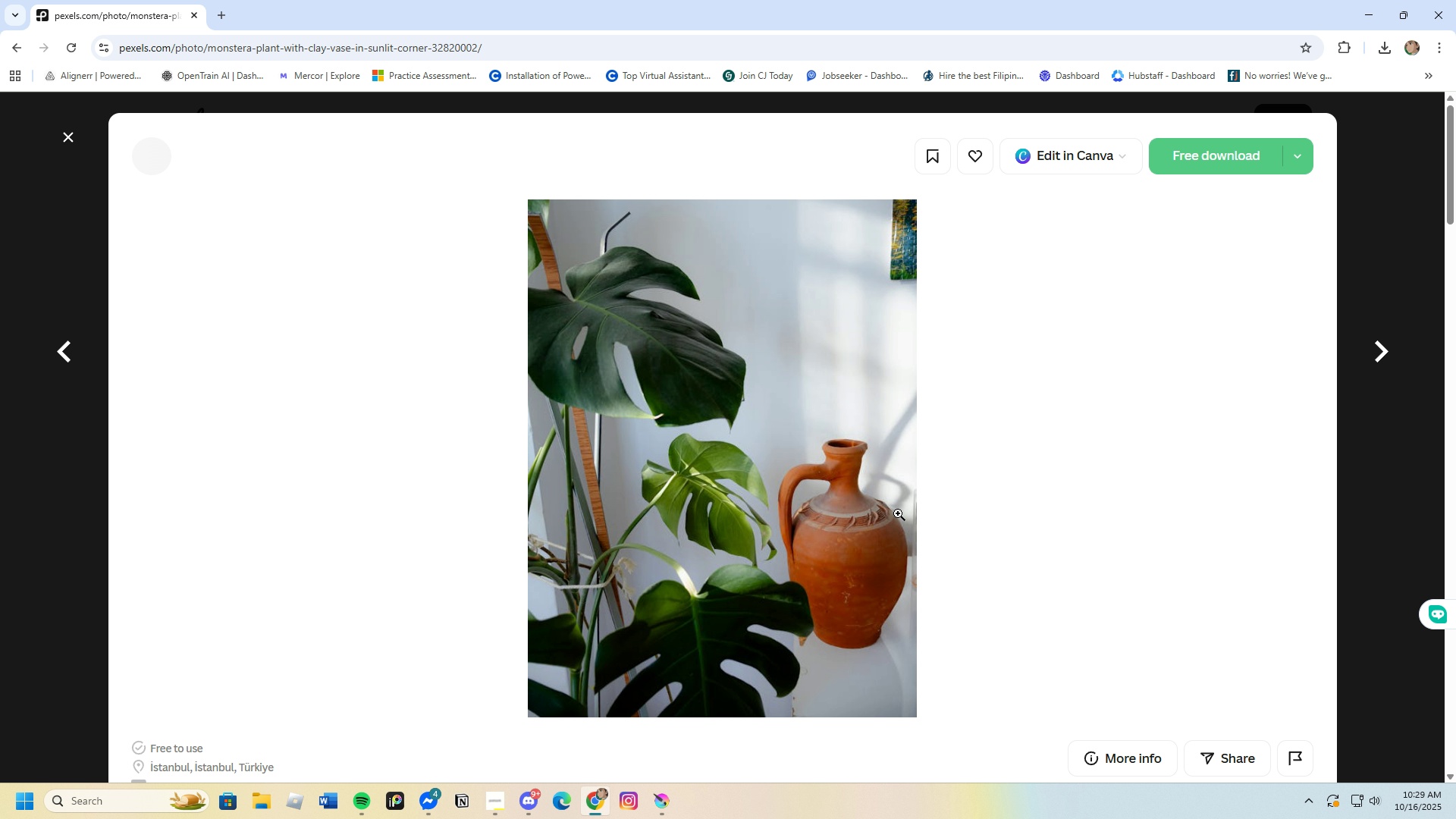 
scroll: coordinate [887, 501], scroll_direction: down, amount: 17.0
 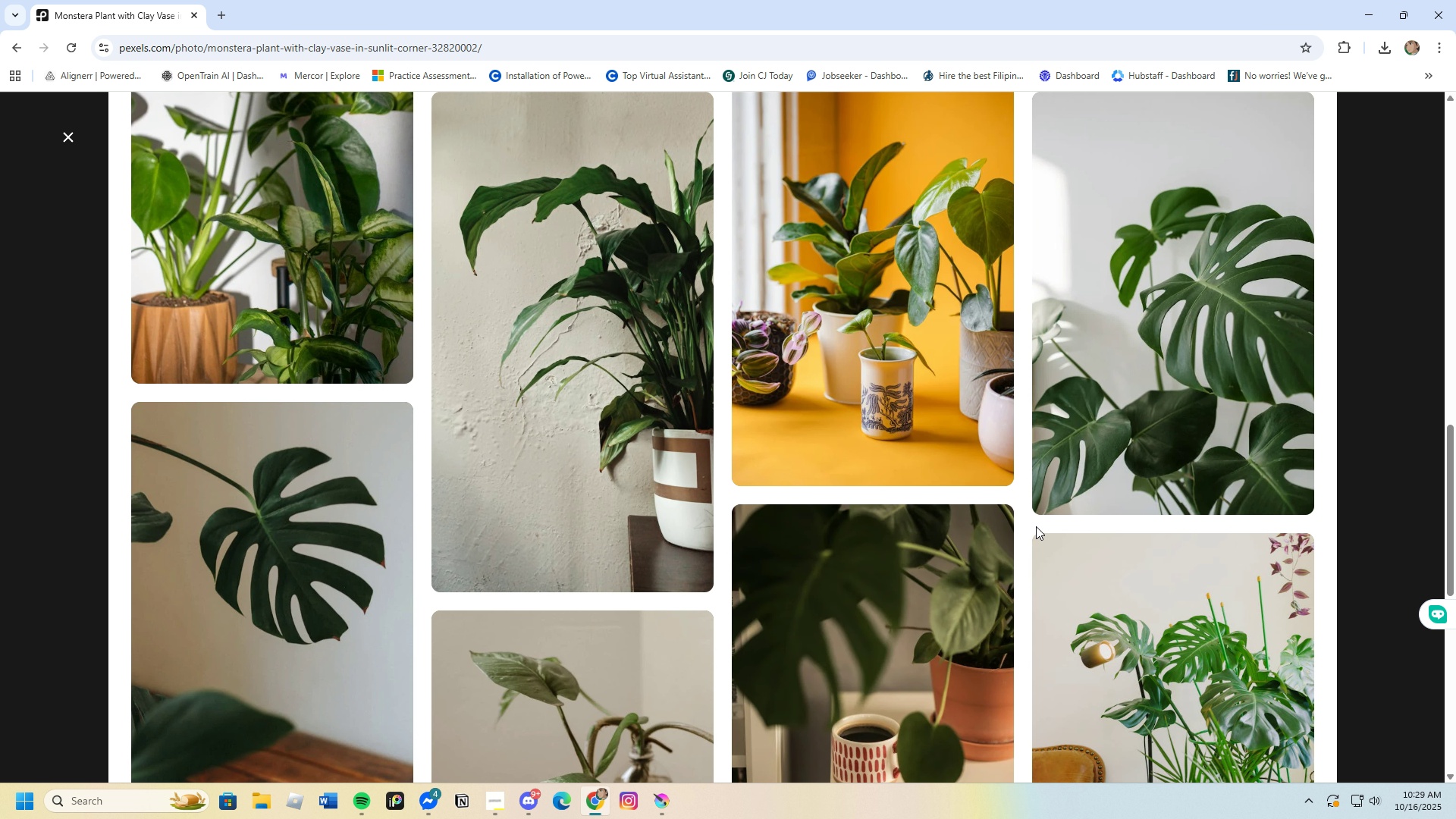 
left_click([871, 375])
 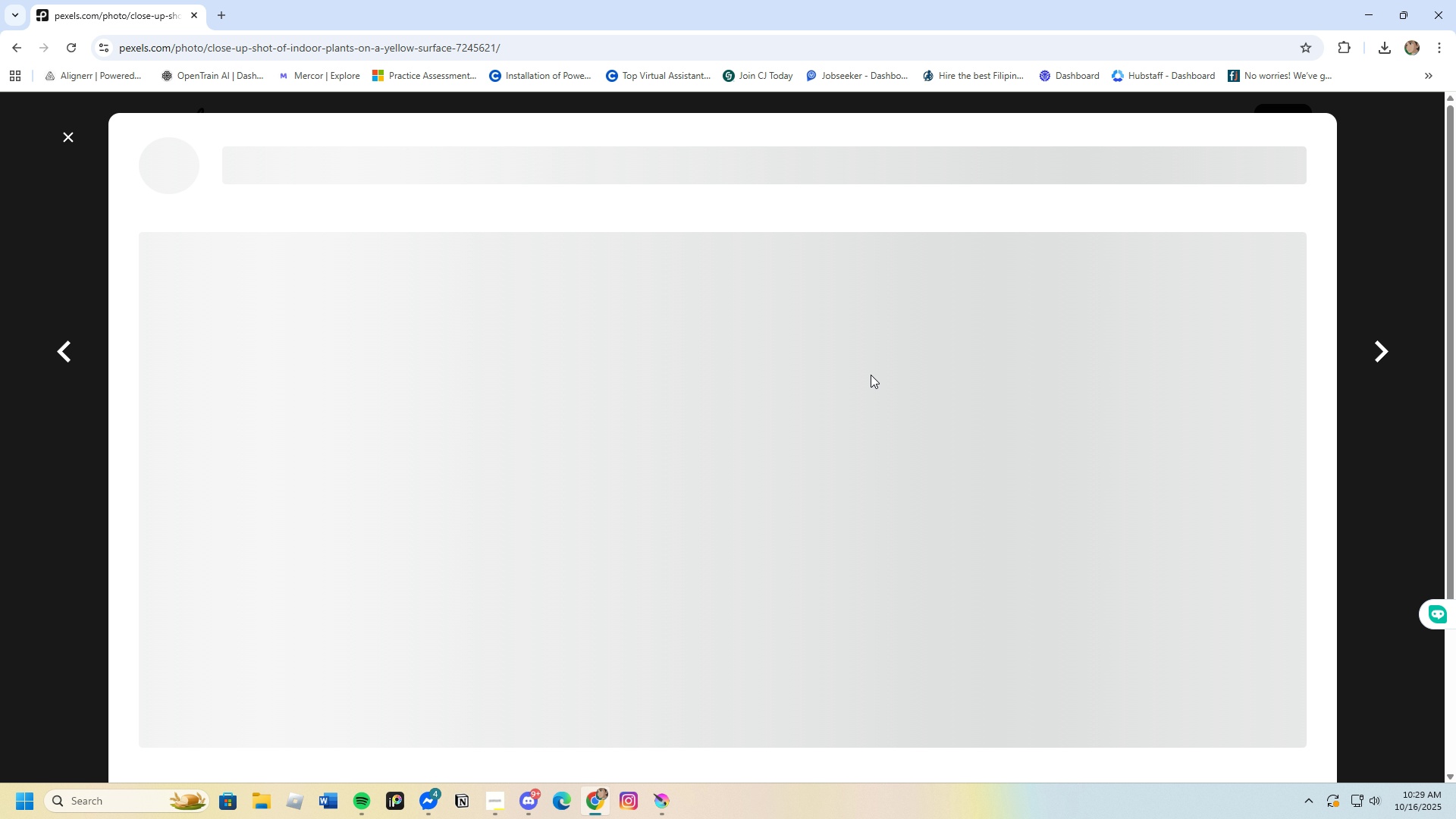 
scroll: coordinate [801, 508], scroll_direction: down, amount: 21.0
 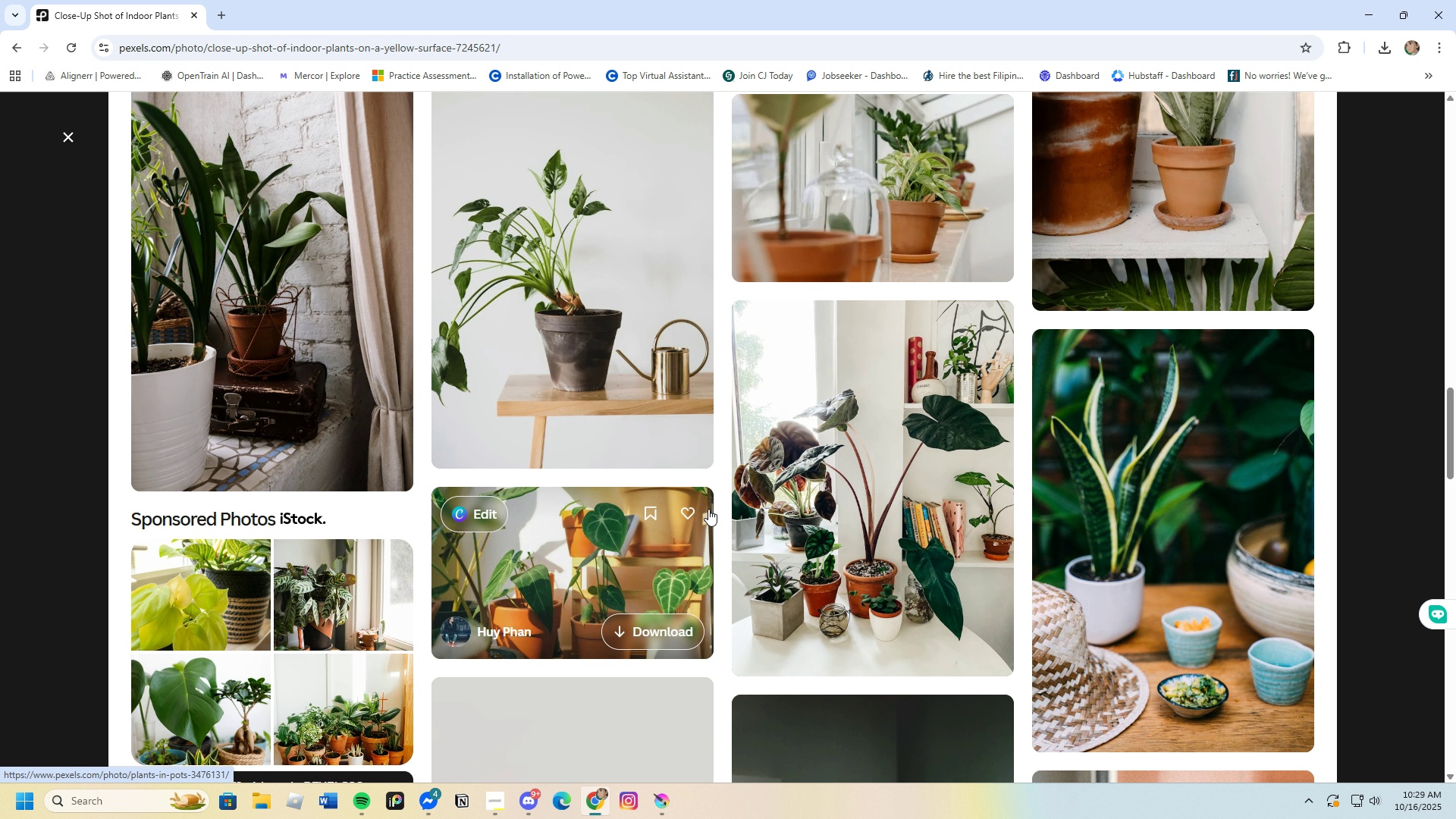 
scroll: coordinate [760, 527], scroll_direction: down, amount: 5.0
 